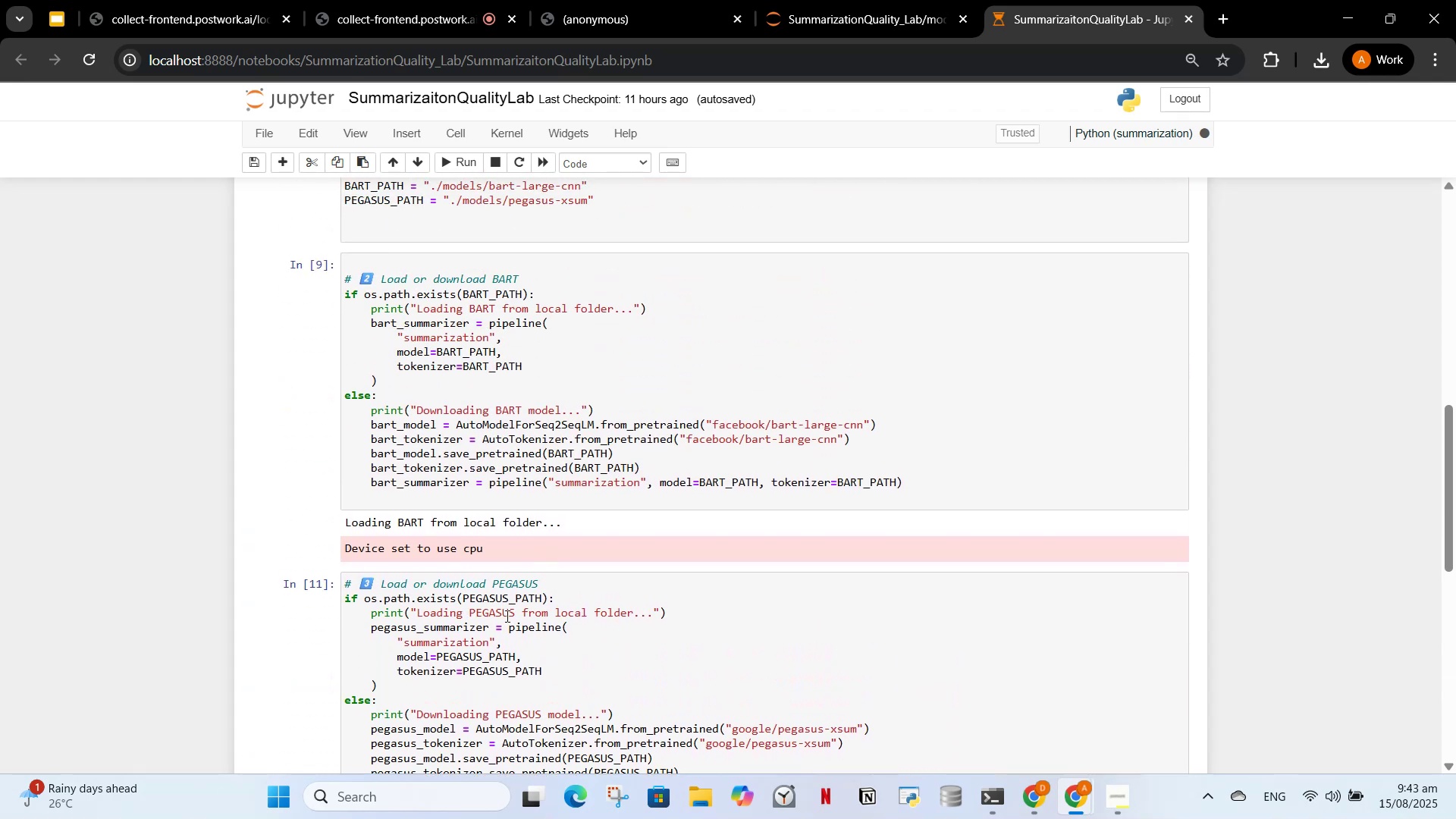 
scroll: coordinate [534, 592], scroll_direction: down, amount: 6.0
 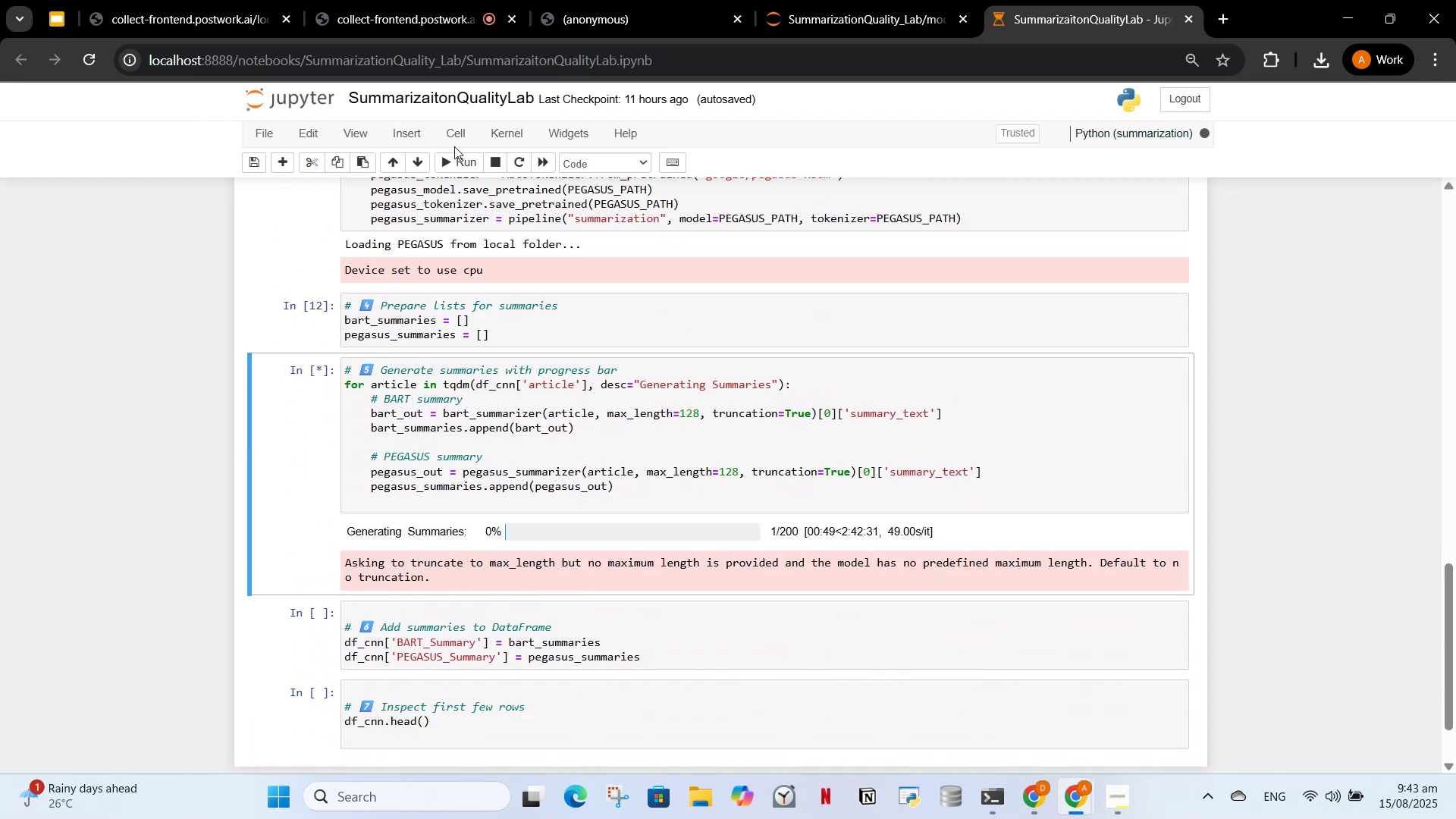 
left_click([499, 165])
 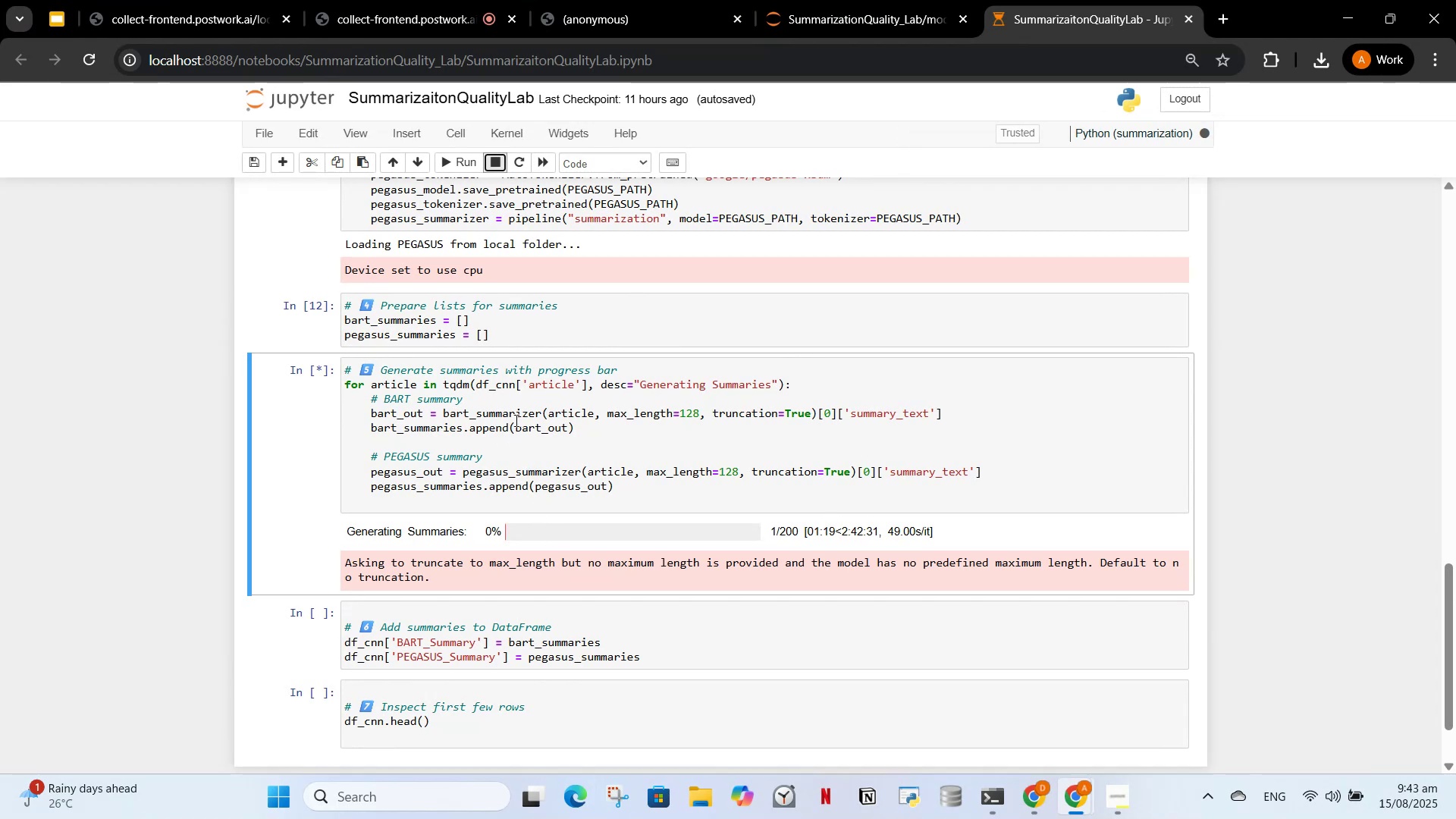 
scroll: coordinate [542, 563], scroll_direction: down, amount: 53.0
 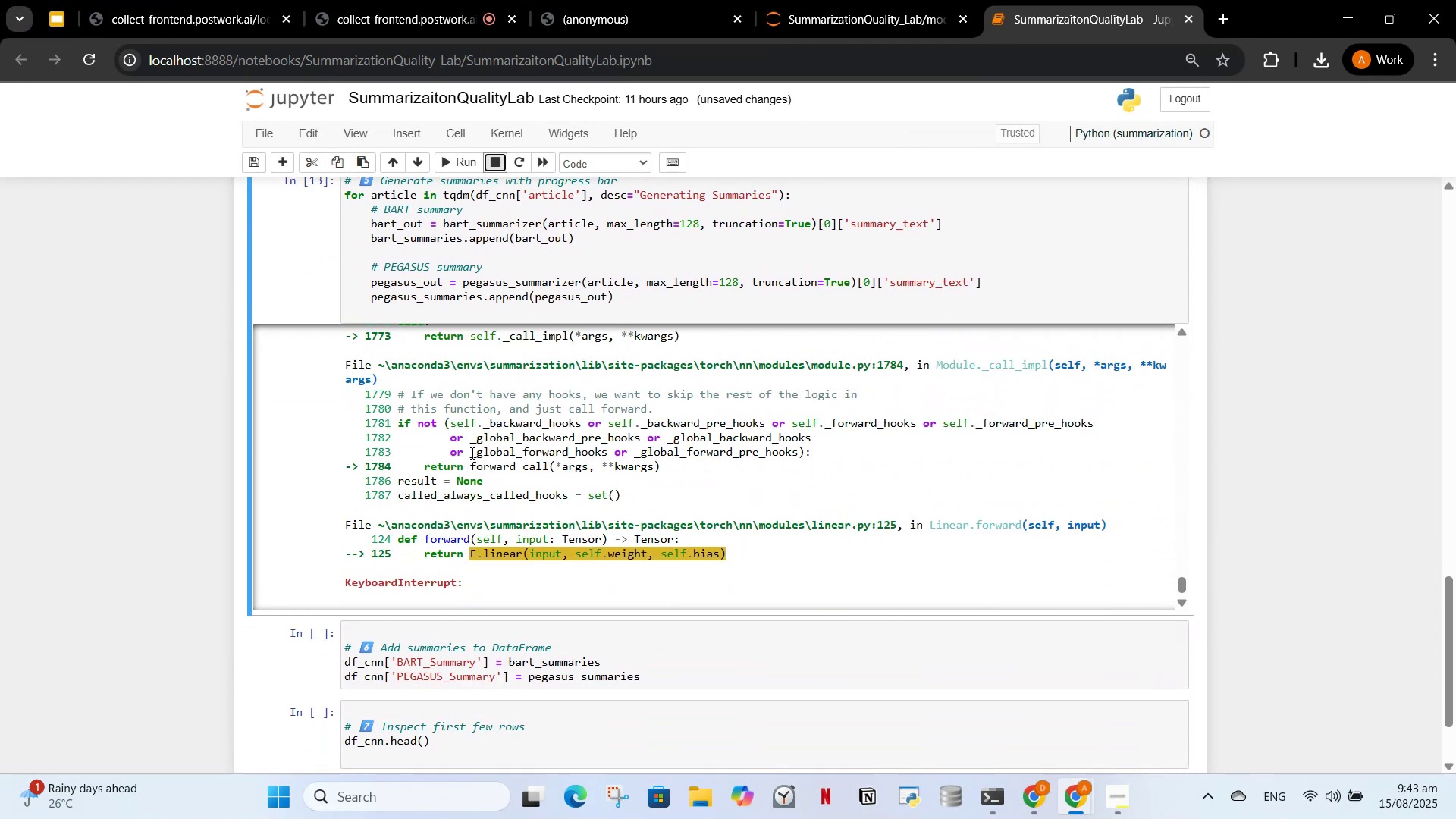 
scroll: coordinate [581, 310], scroll_direction: up, amount: 4.0
 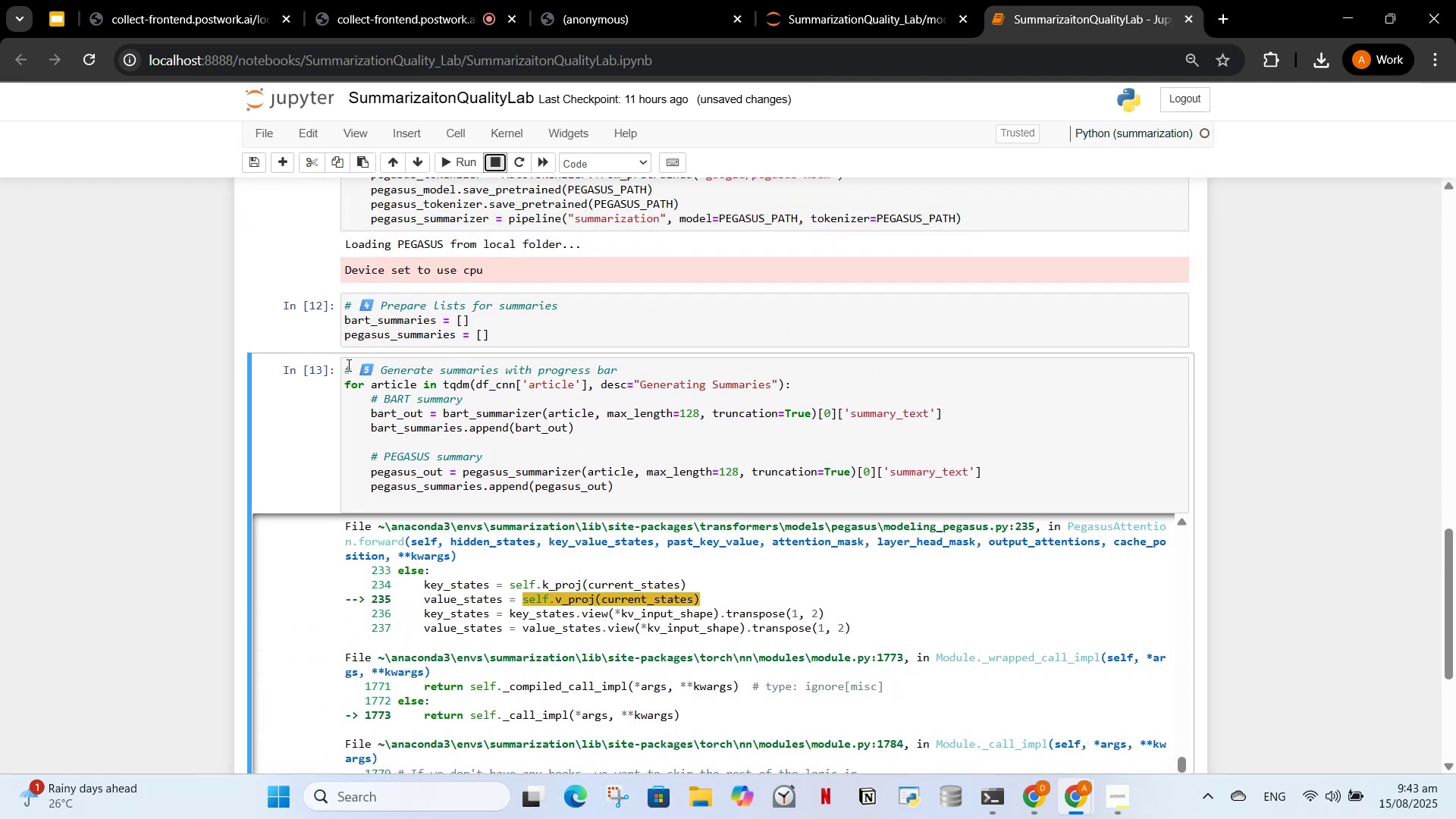 
left_click_drag(start_coordinate=[342, 367], to_coordinate=[595, 534])
 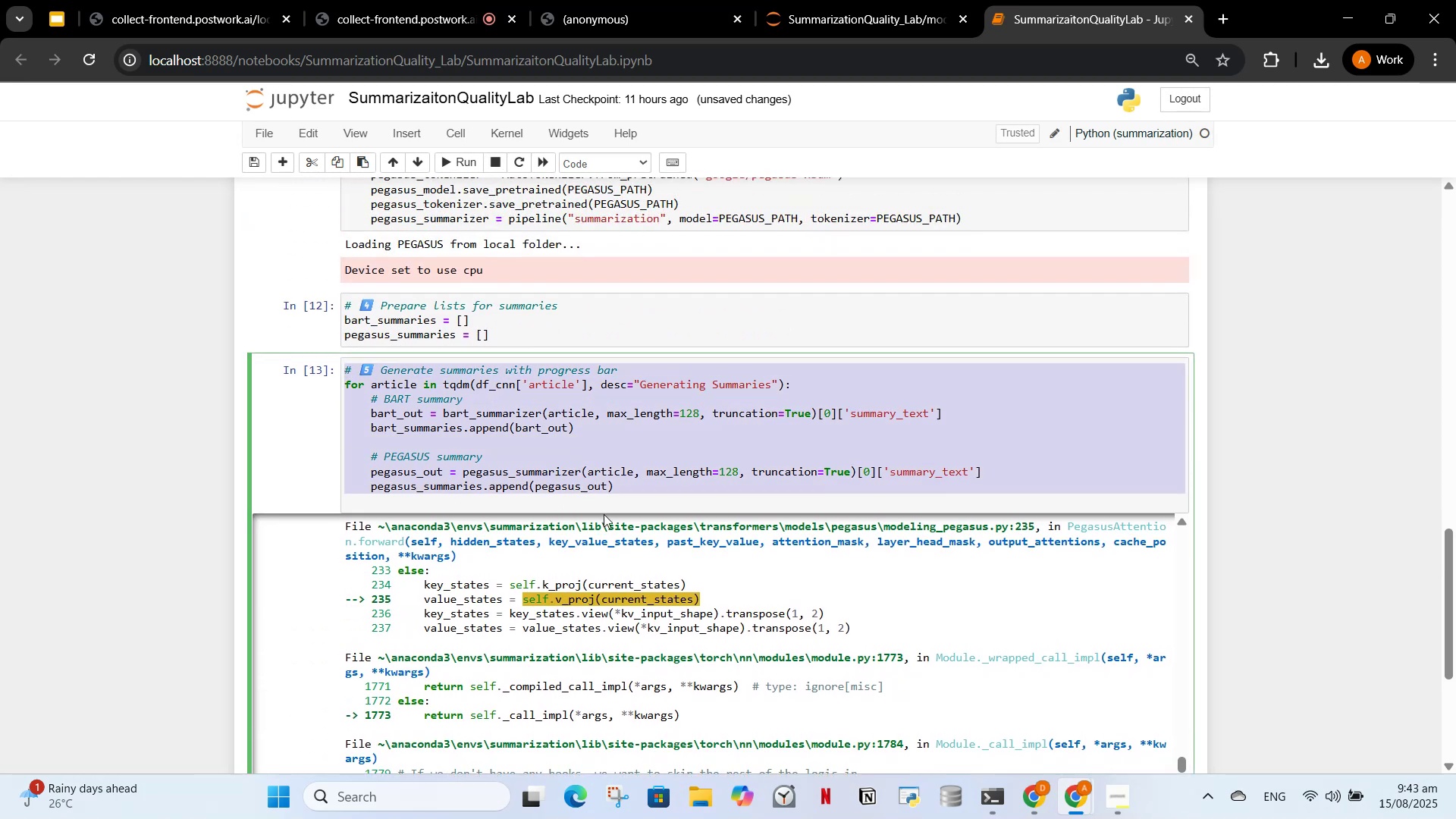 
key(Control+C)
 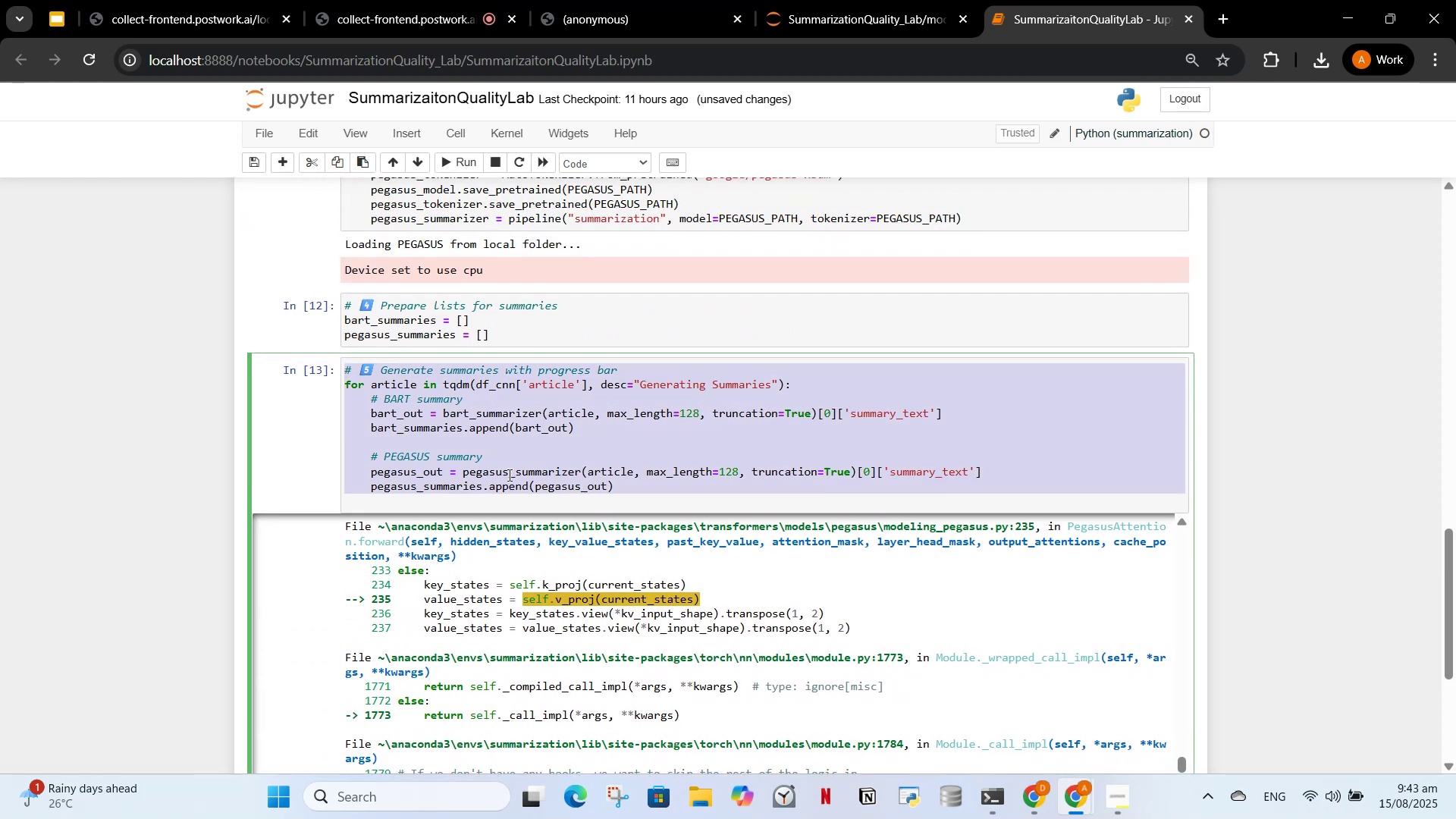 
left_click([914, 0])
 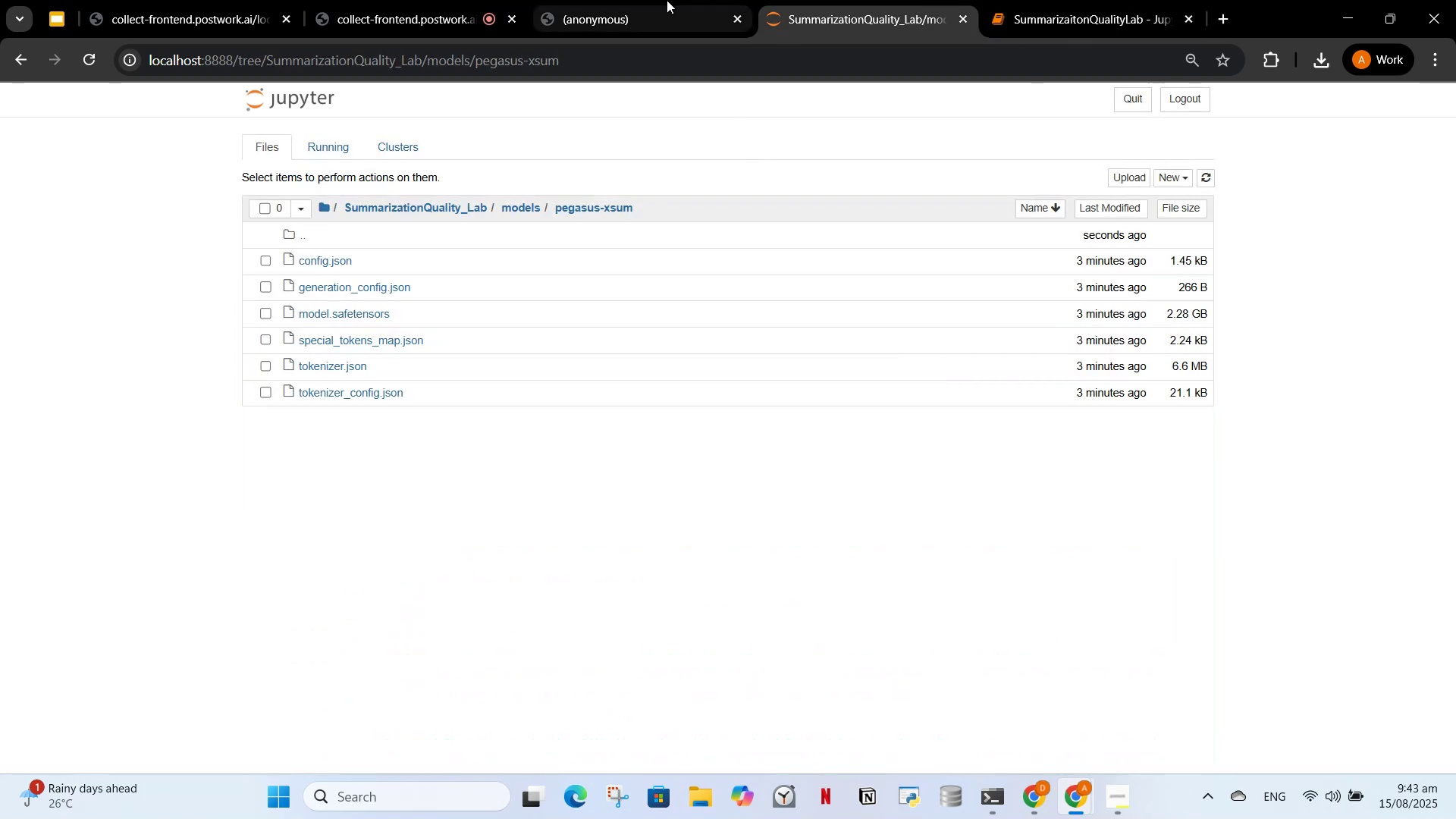 
left_click([650, 0])
 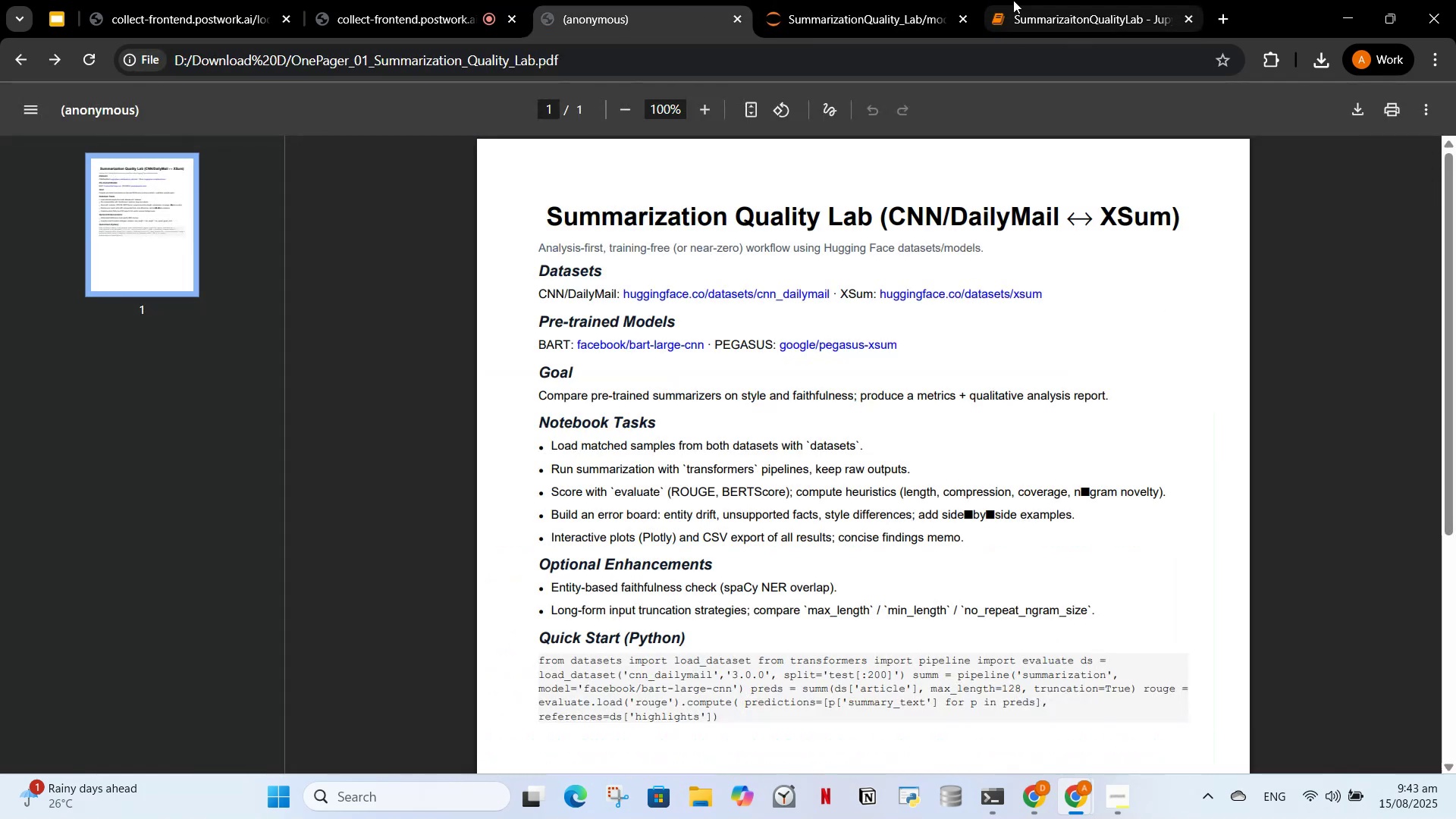 
left_click([1048, 0])
 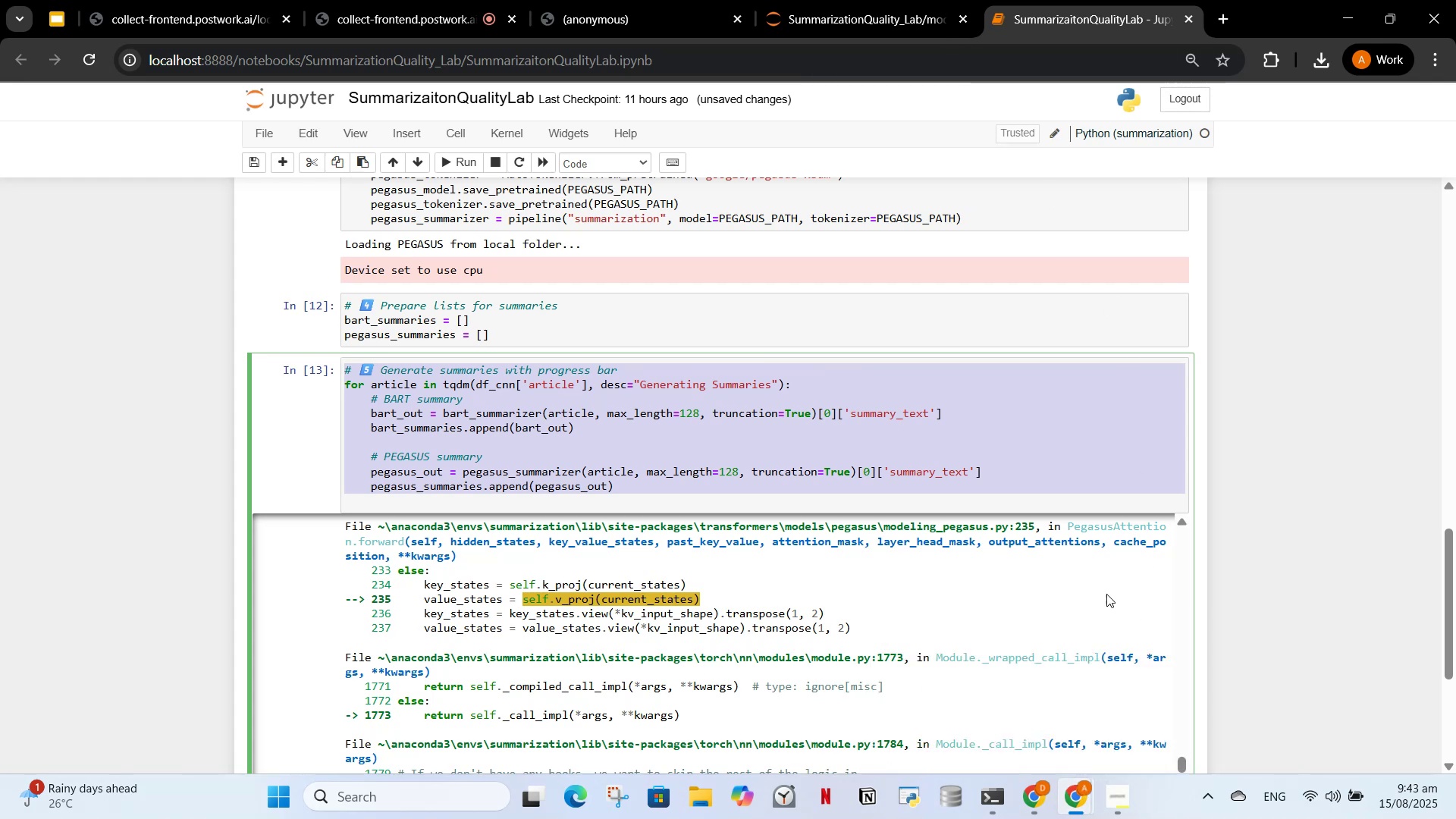 
left_click([1039, 804])
 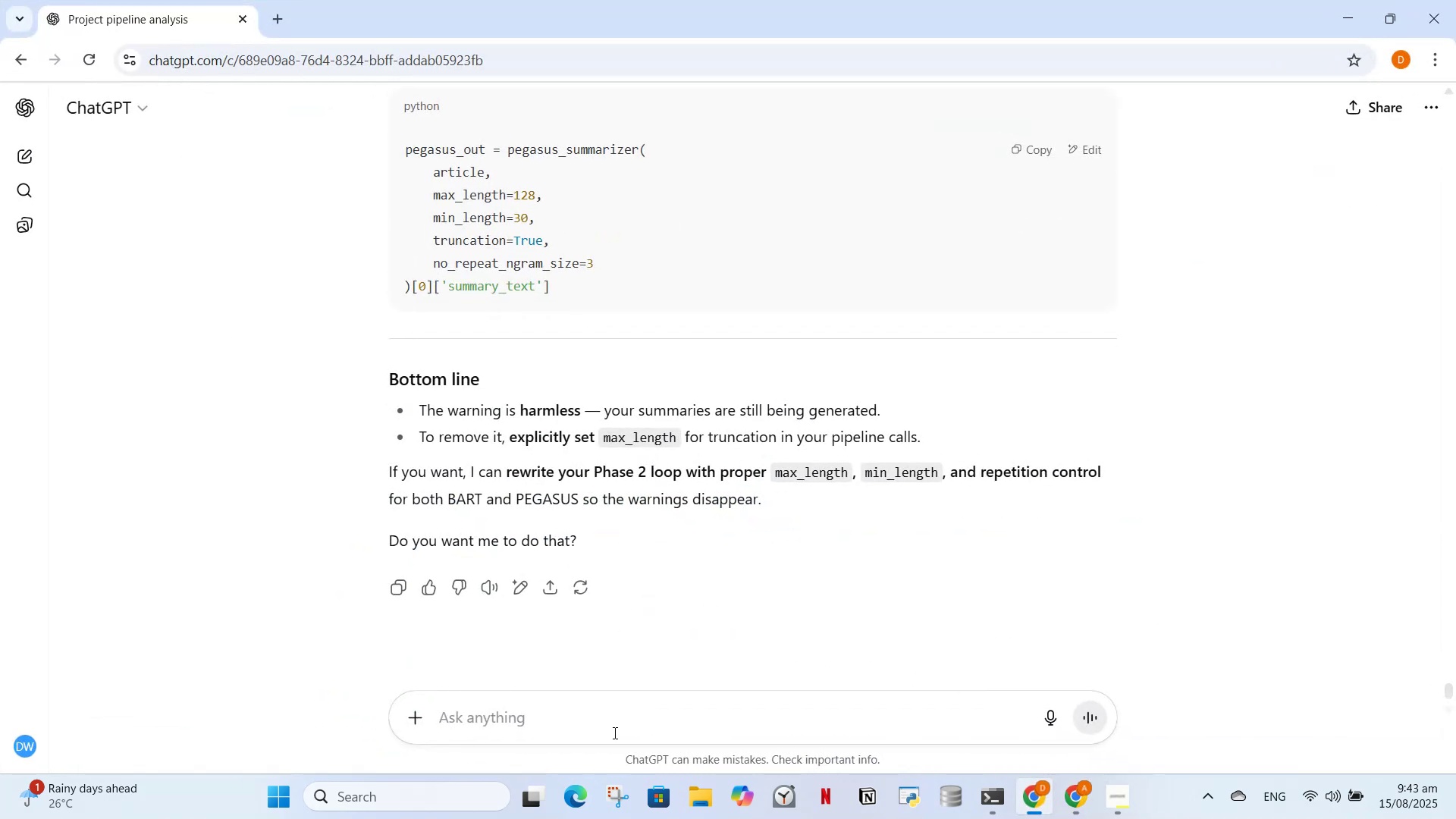 
left_click([613, 733])
 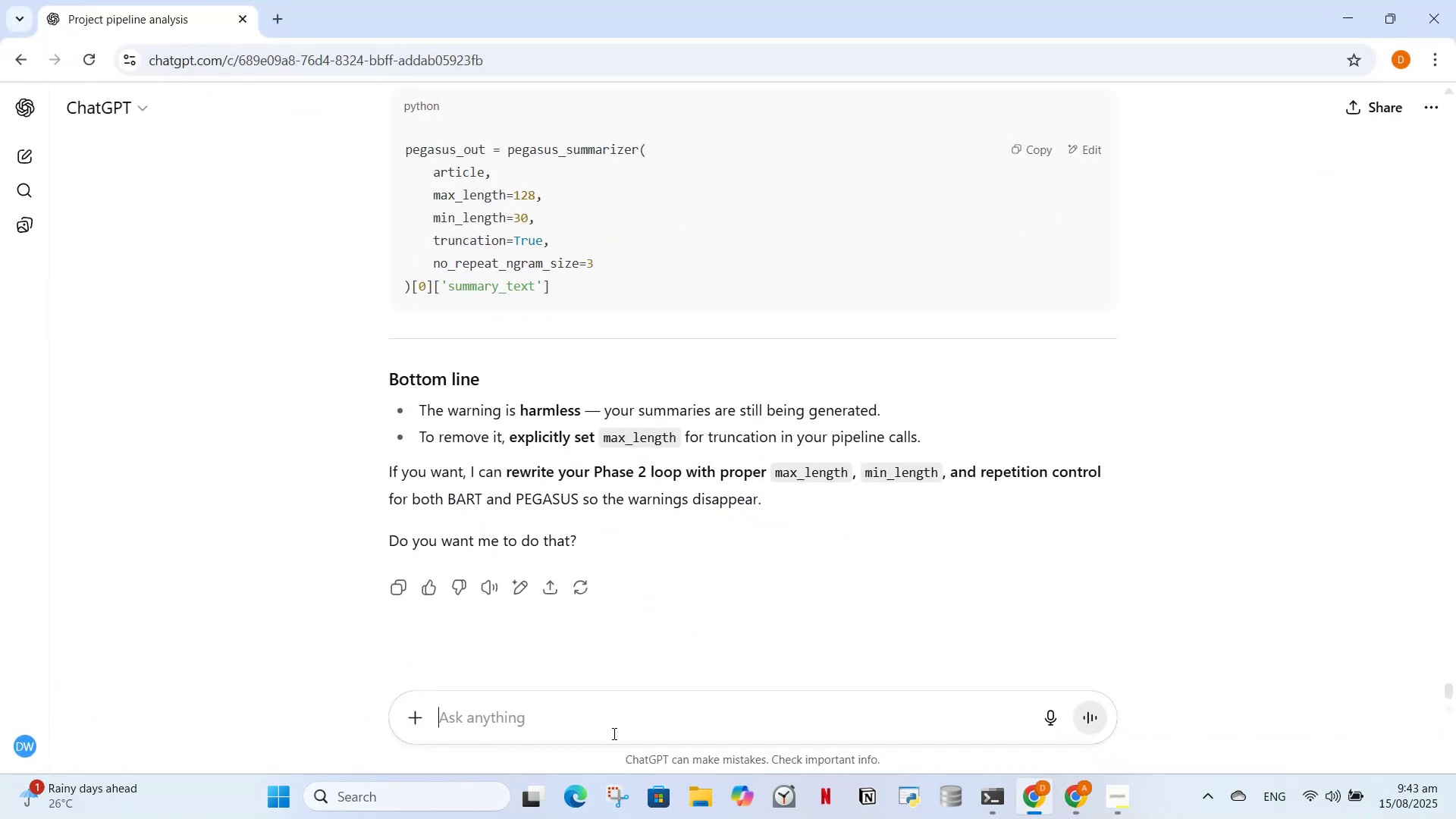 
key(Control+V)
 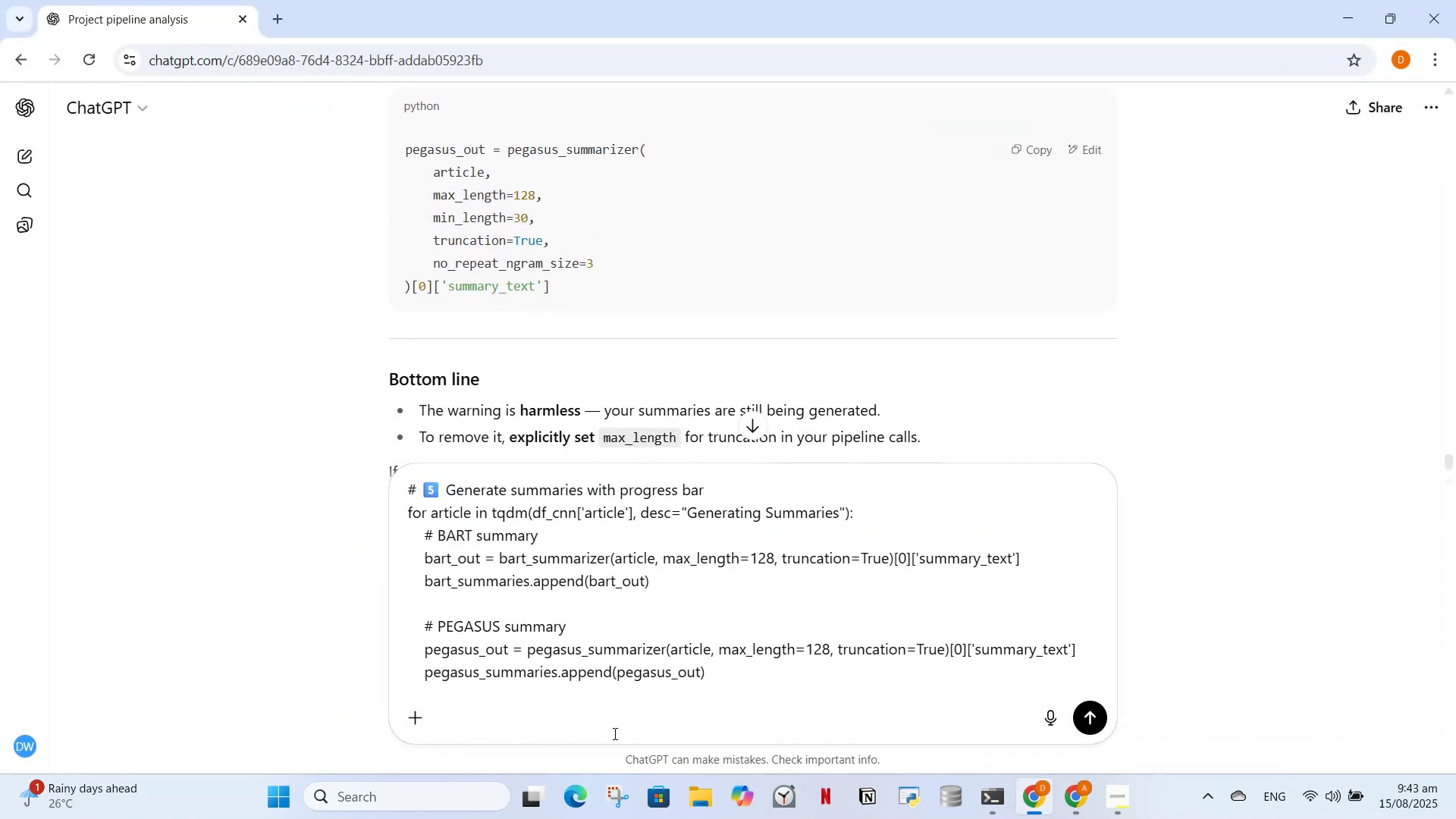 
type(, iss loop ko b aise krdo k )
 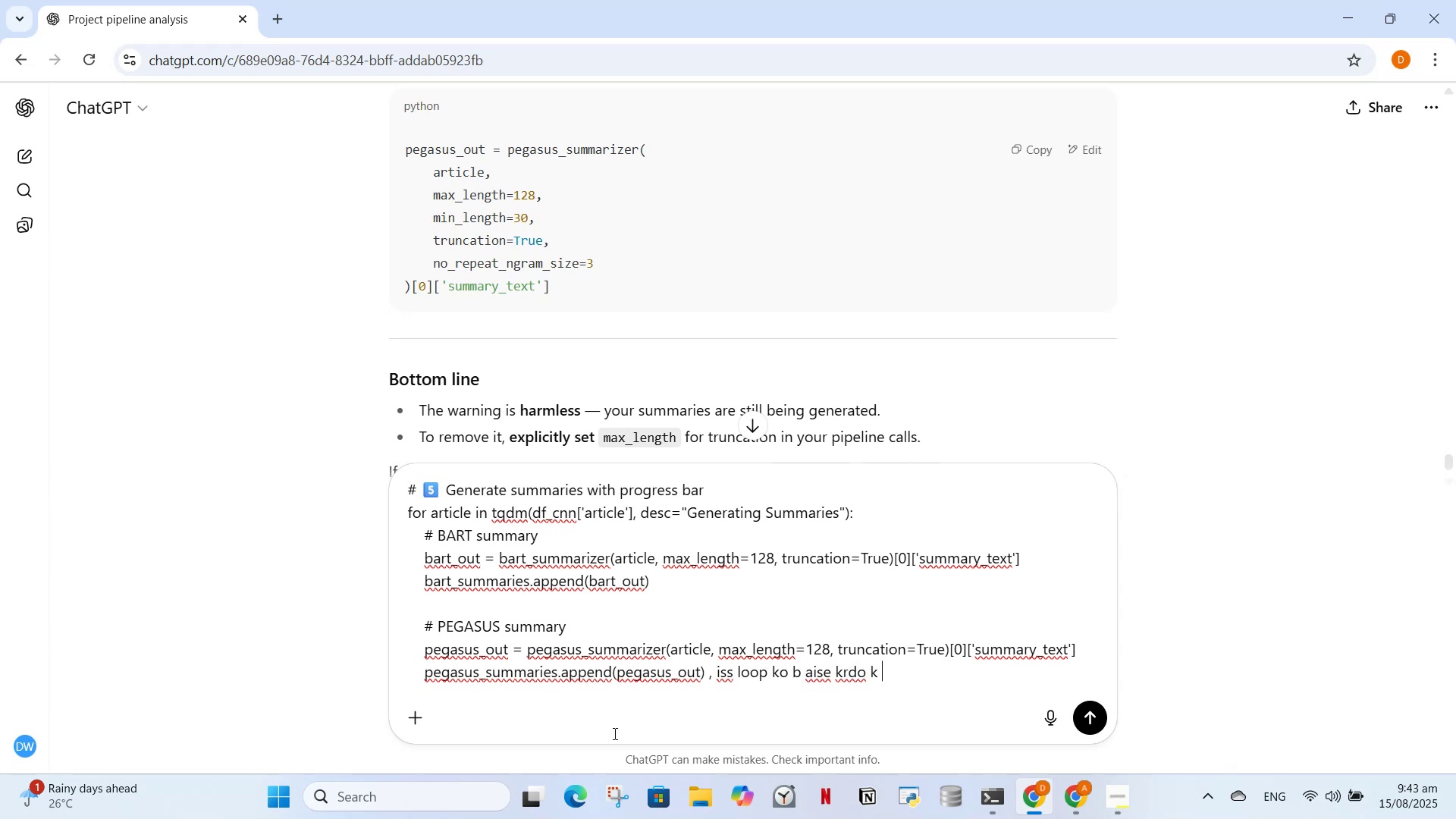 
type(save ho jaye dobara dobara yeh cell na run krna paray)
 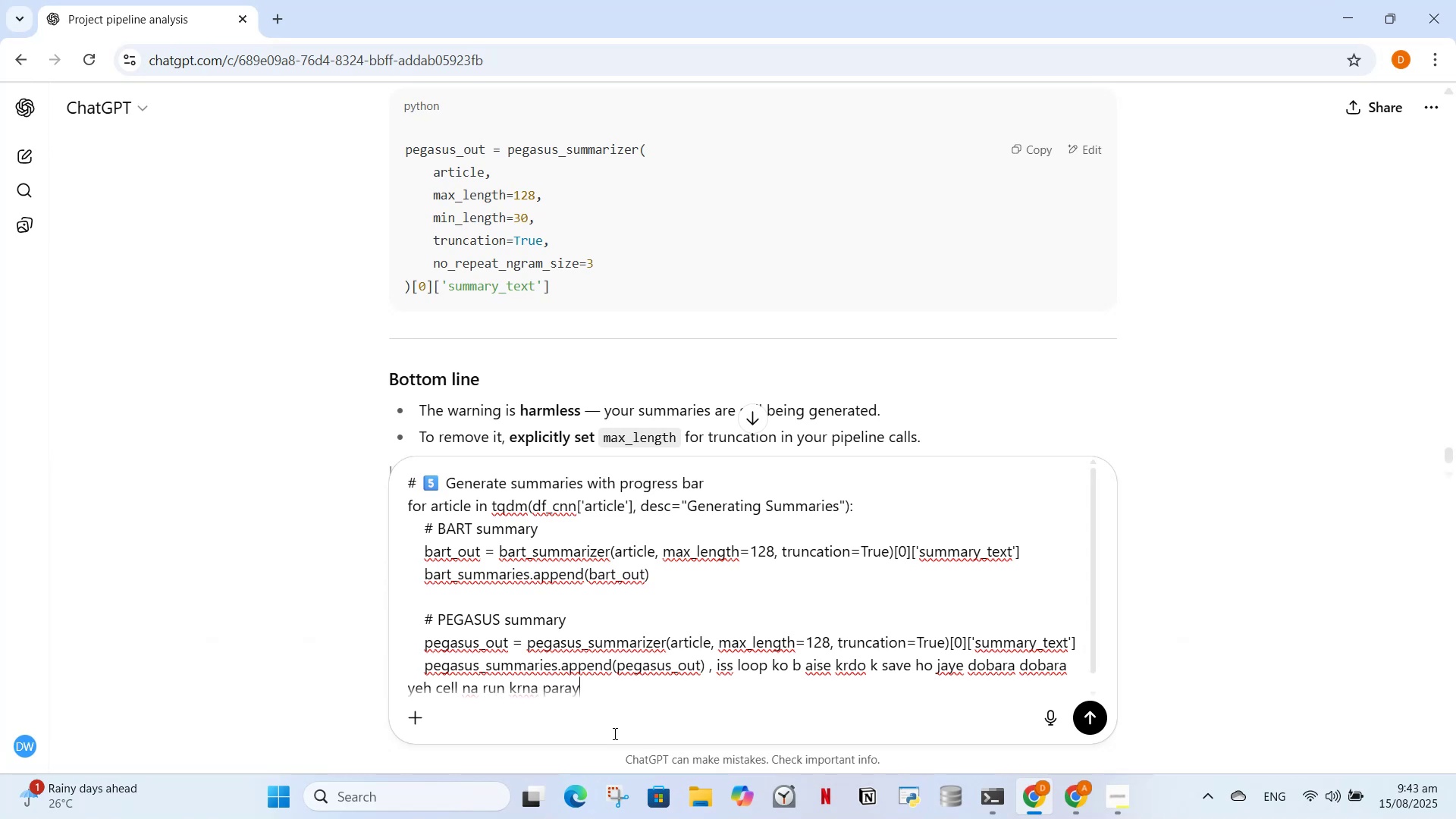 
key(Enter)
 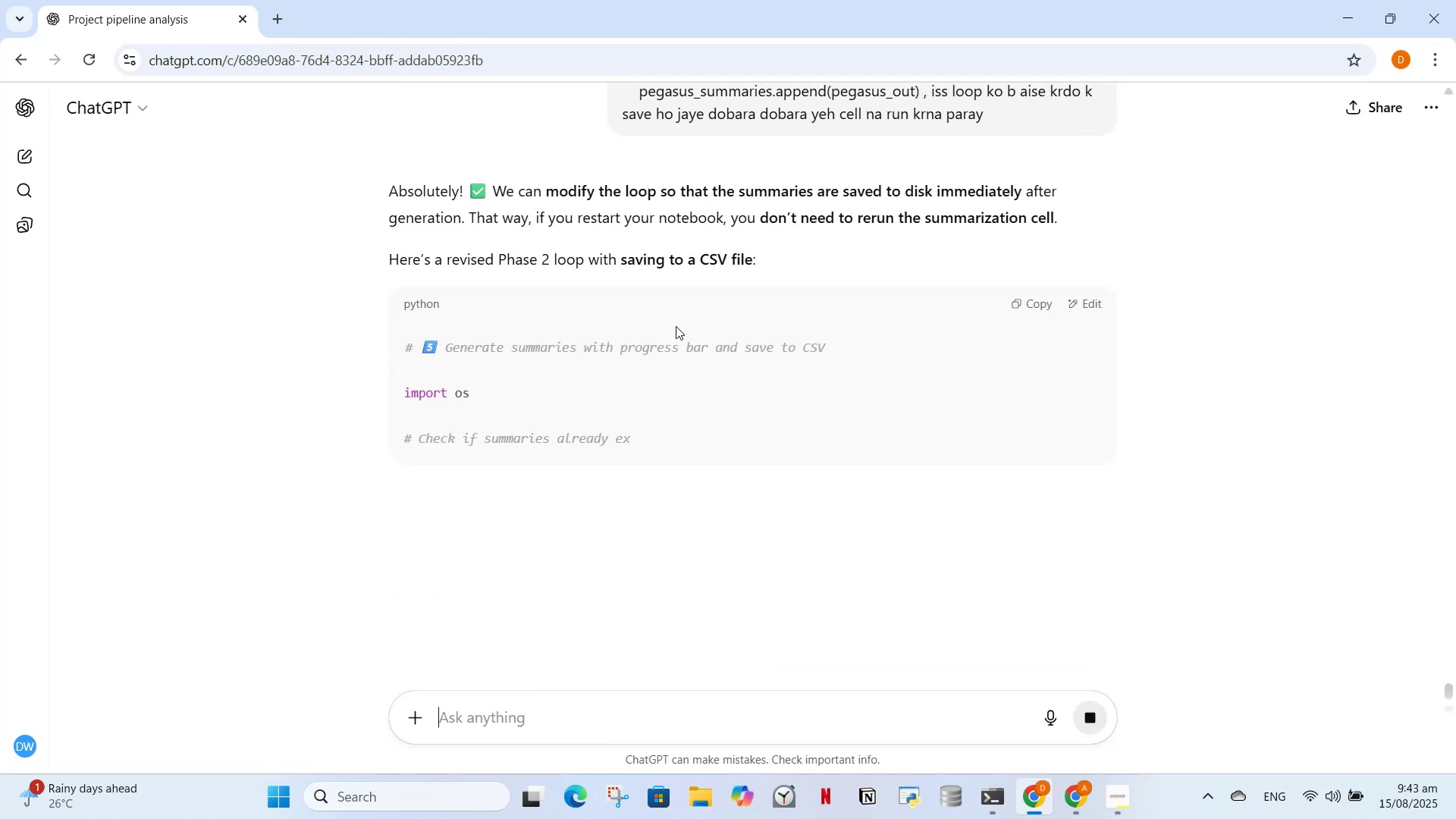 
scroll: coordinate [737, 362], scroll_direction: down, amount: 6.0
 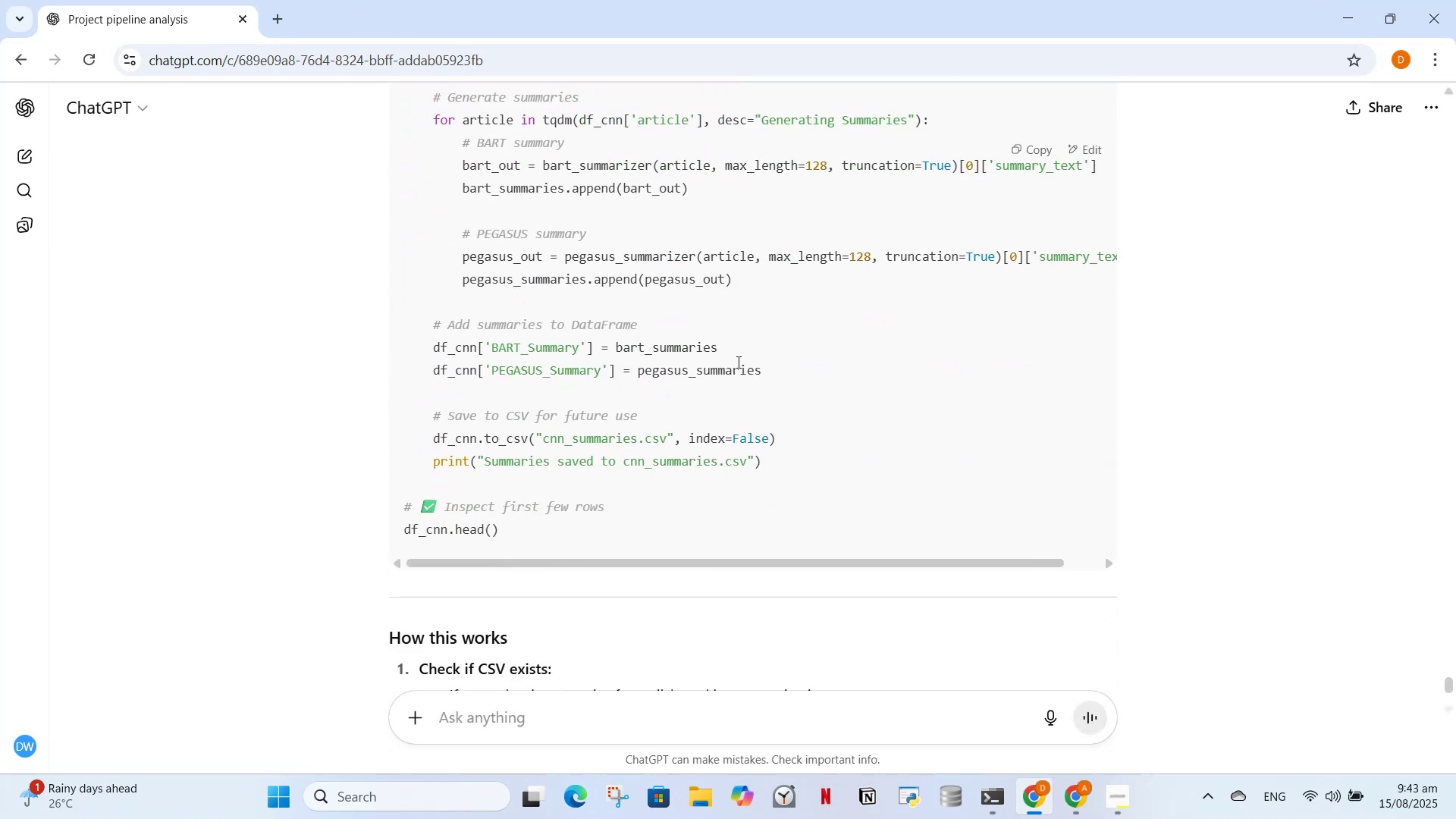 
scroll: coordinate [721, 355], scroll_direction: up, amount: 7.0
 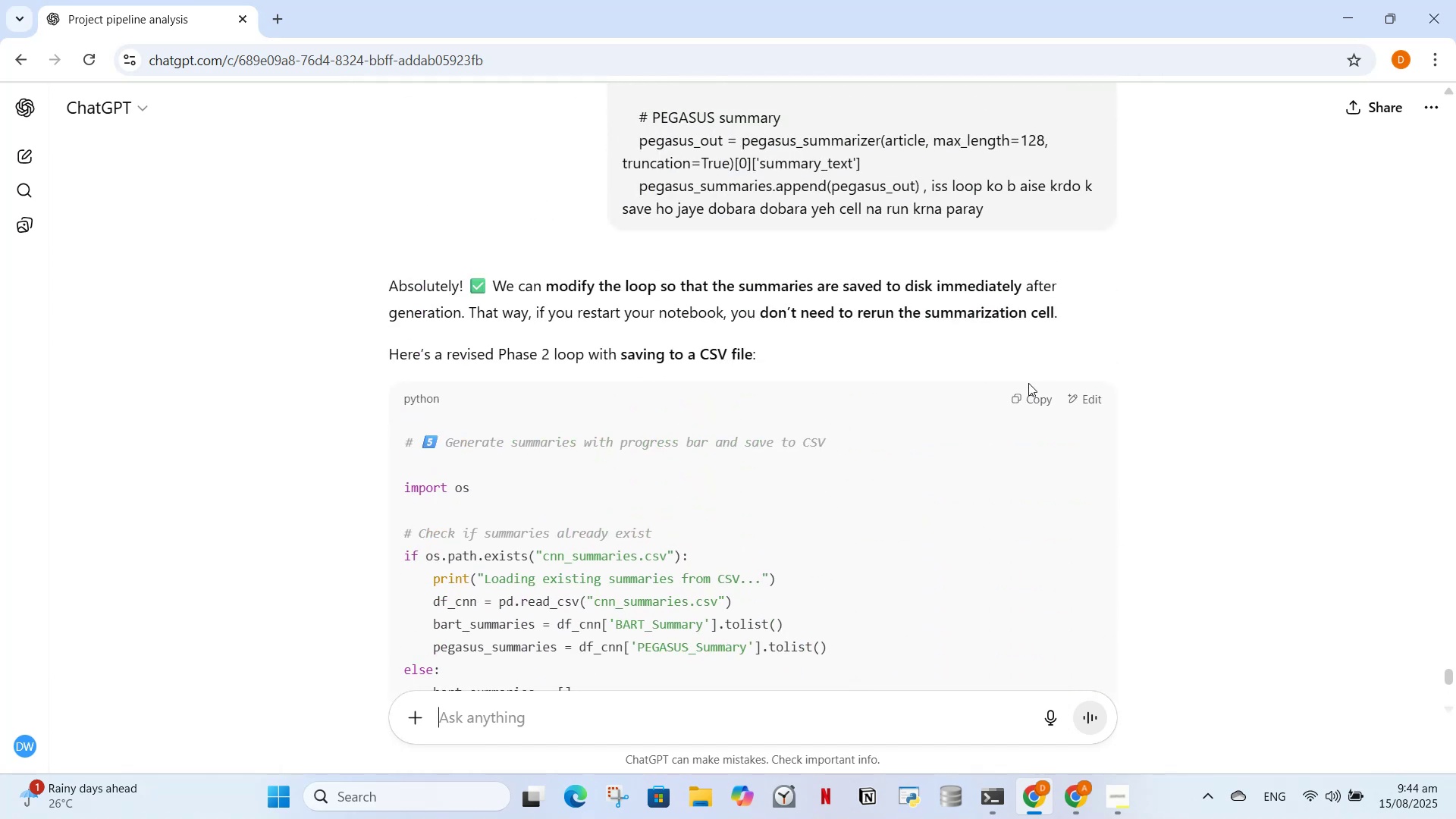 
left_click([1028, 382])
 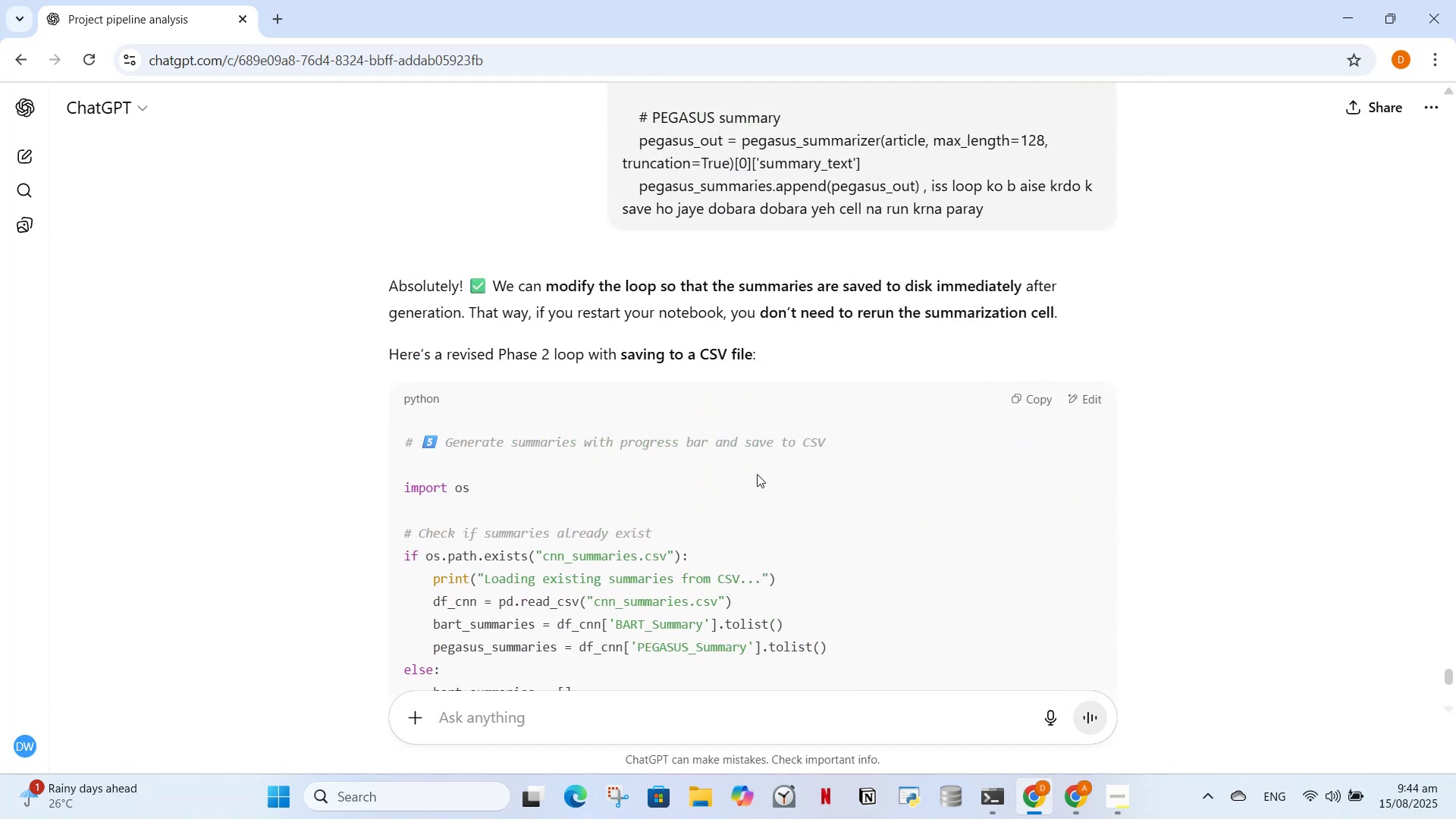 
scroll: coordinate [758, 469], scroll_direction: down, amount: 2.0
 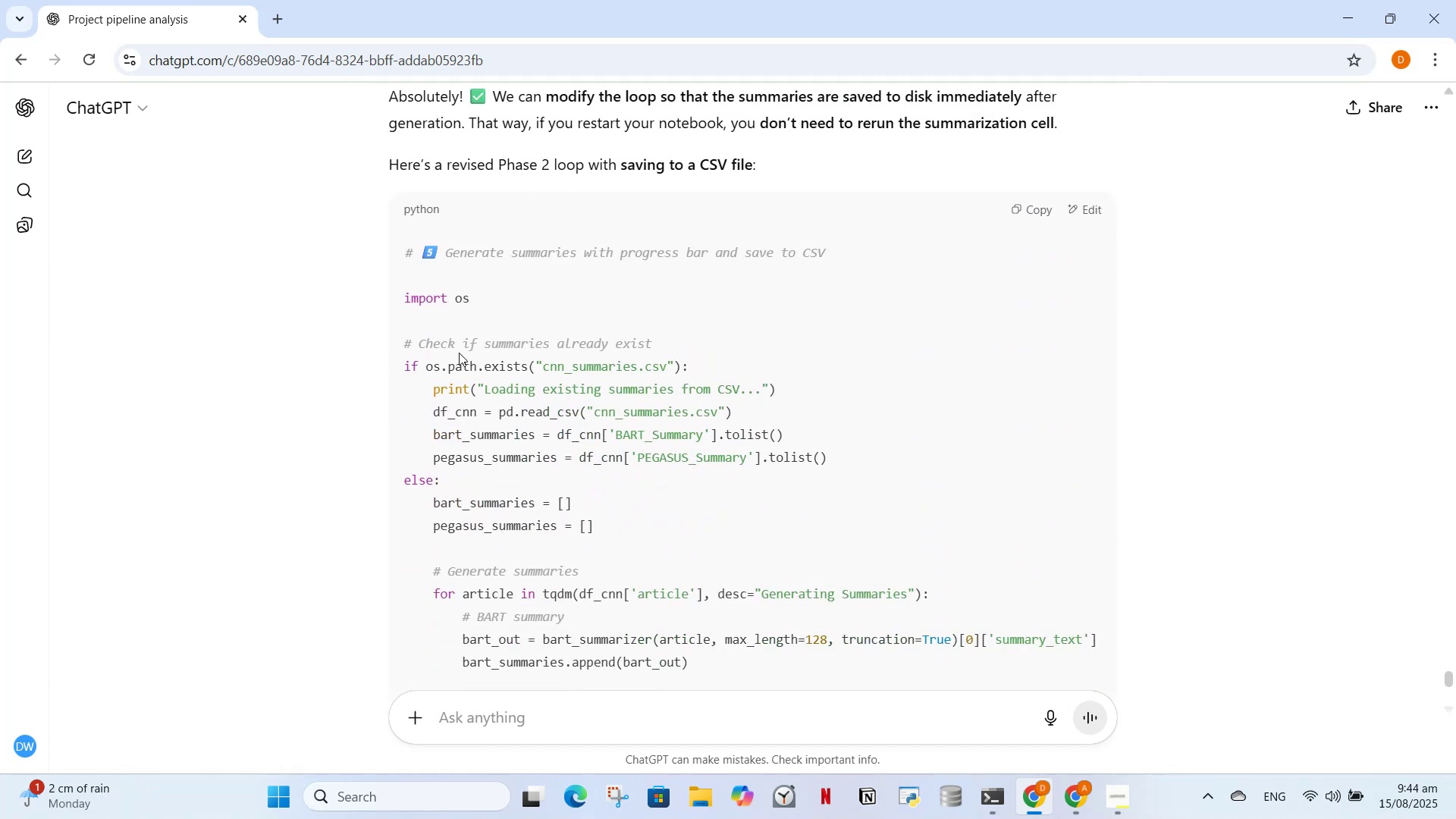 
left_click_drag(start_coordinate=[410, 339], to_coordinate=[604, 565])
 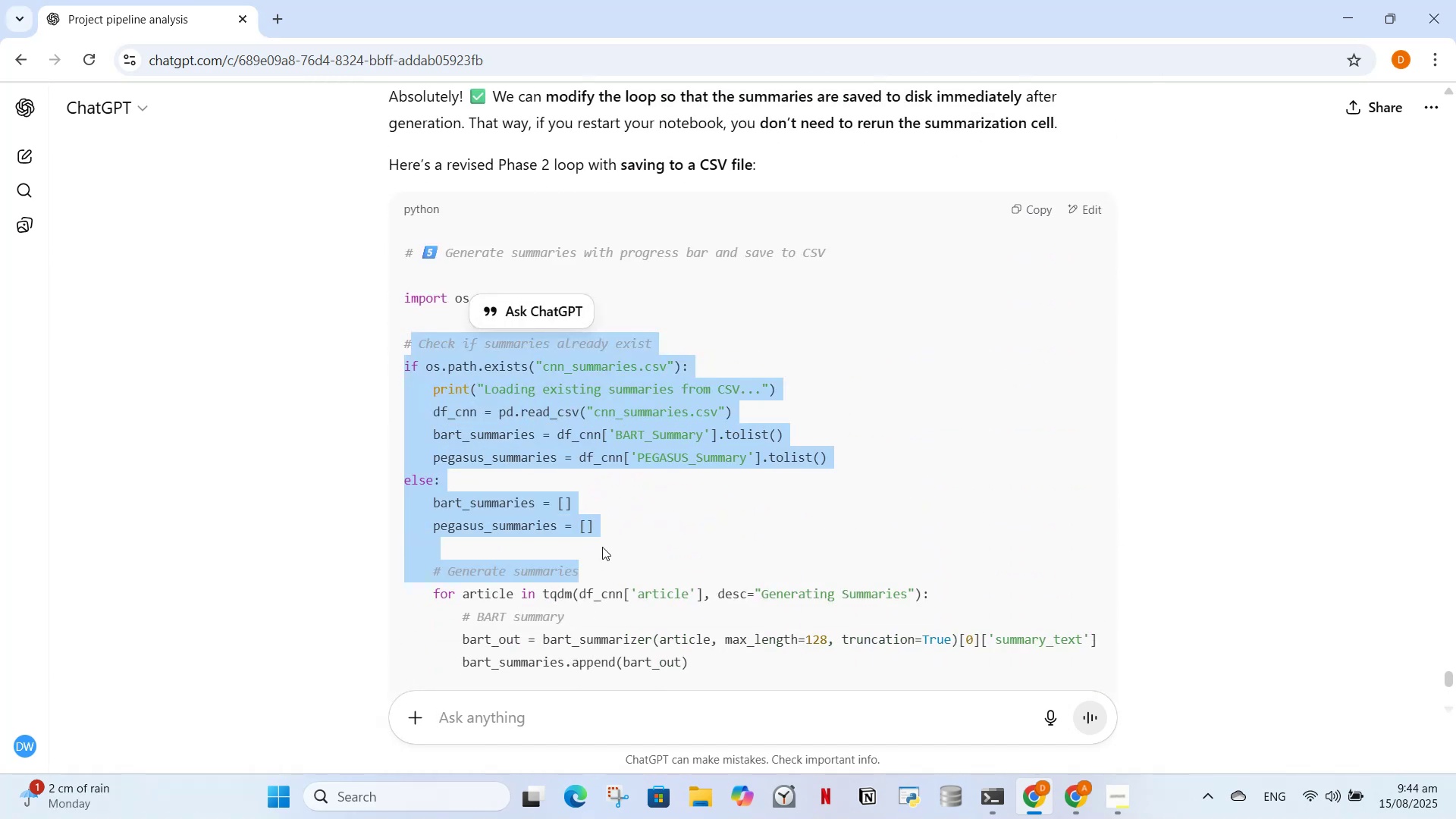 
left_click([602, 548])
 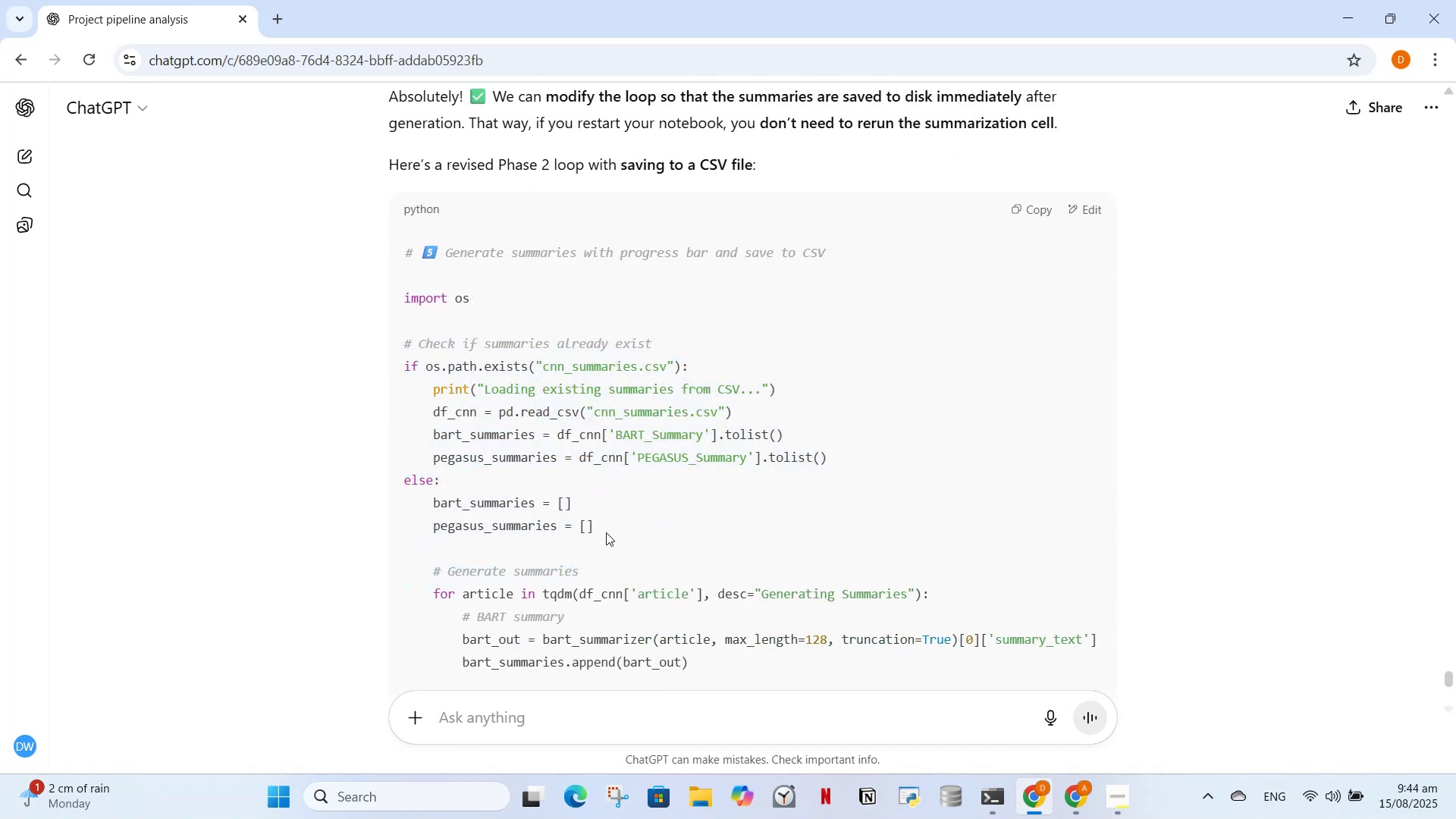 
scroll: coordinate [645, 452], scroll_direction: down, amount: 4.0
 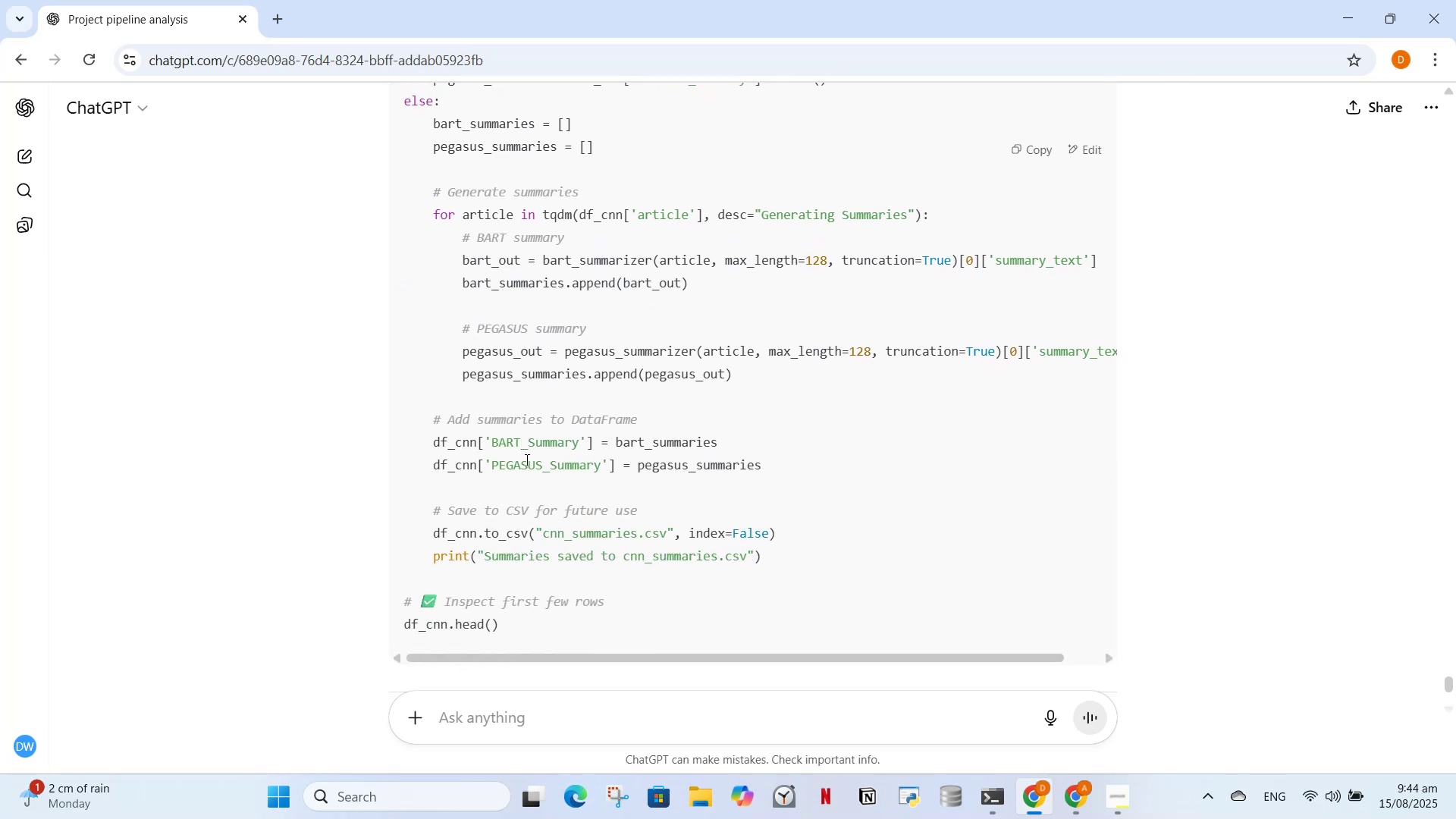 
scroll: coordinate [556, 470], scroll_direction: up, amount: 3.0
 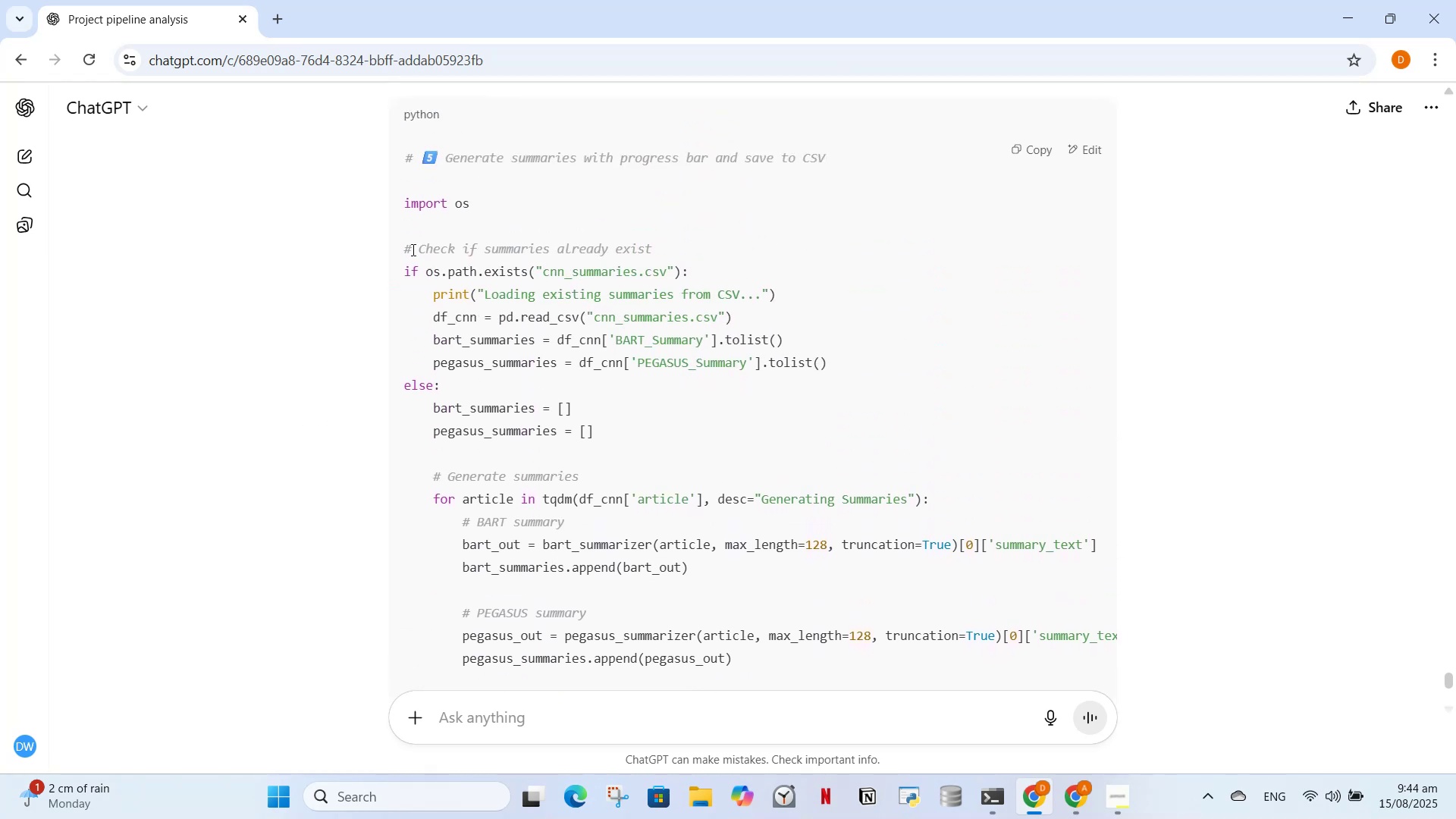 
left_click_drag(start_coordinate=[402, 246], to_coordinate=[555, 513])
 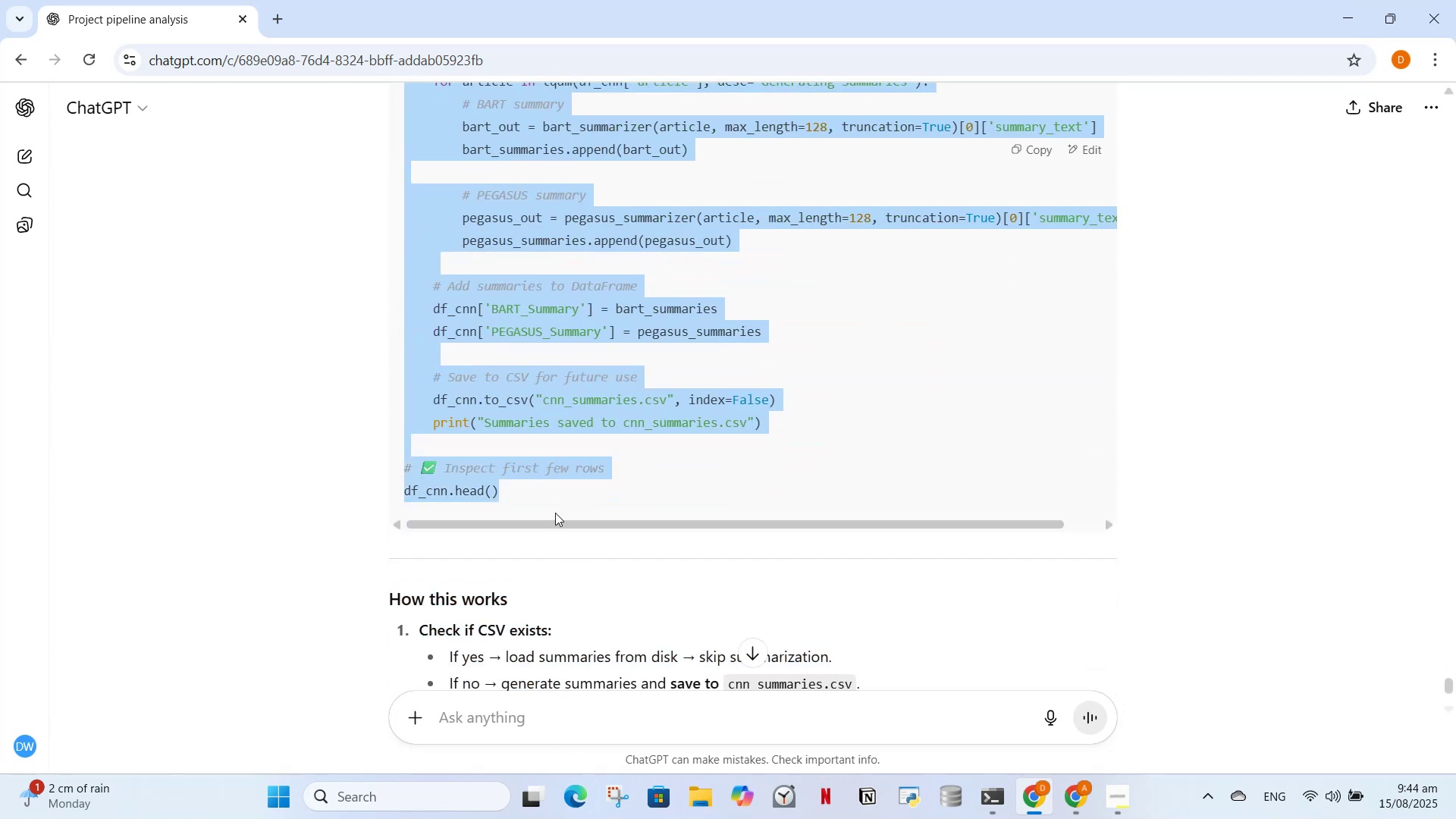 
key(C)
 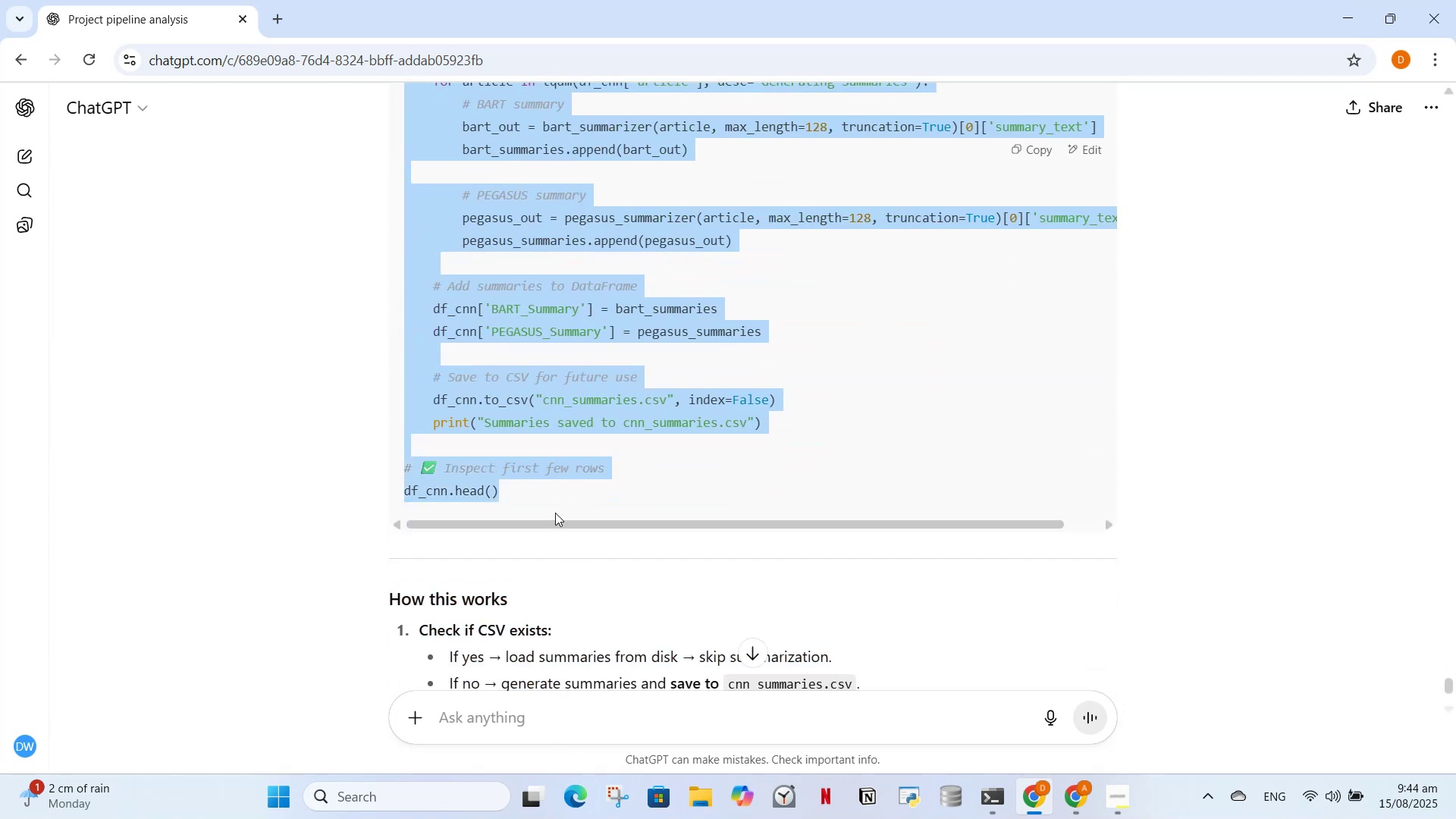 
key(Control+ControlLeft)
 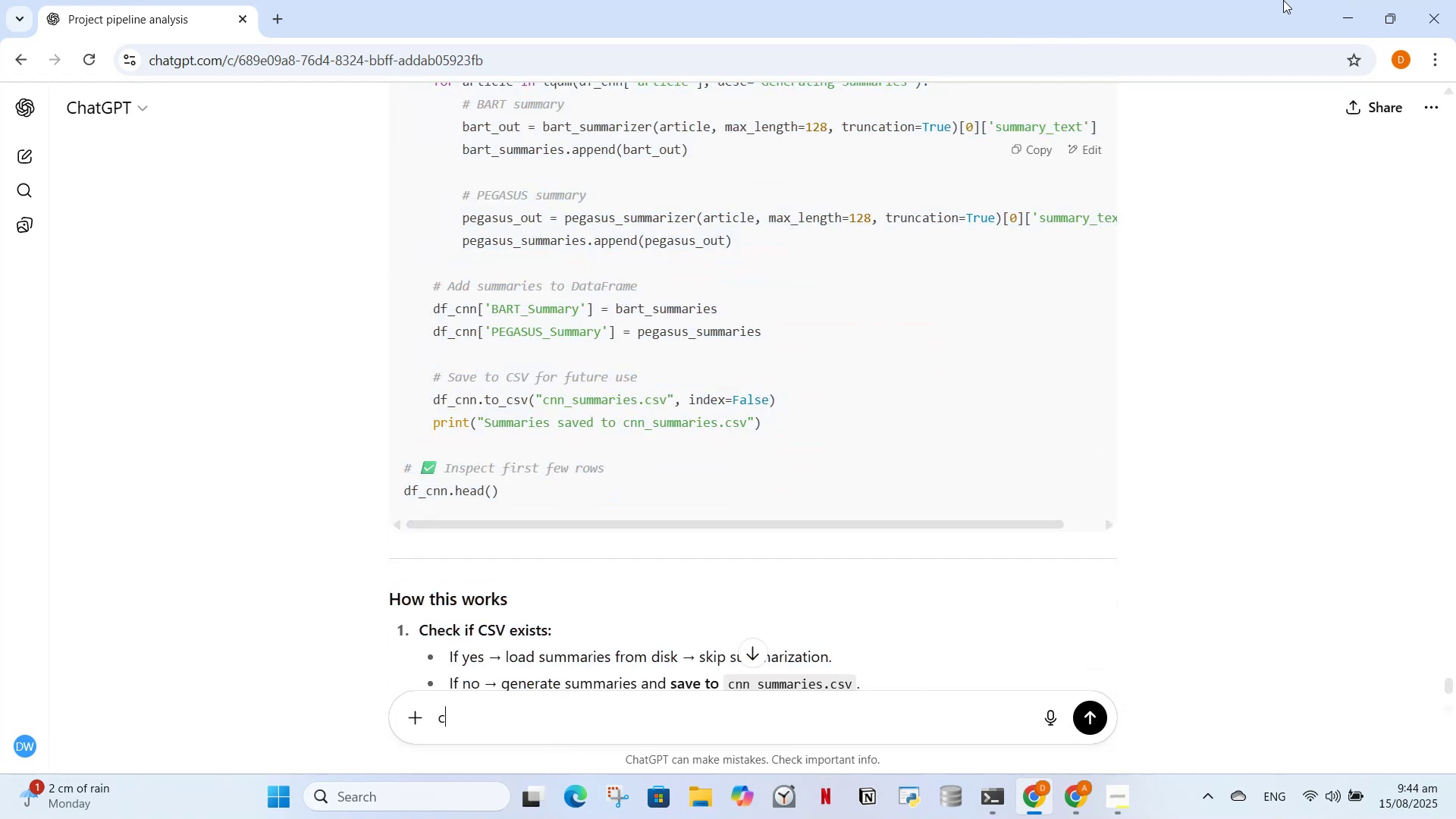 
left_click([1362, 5])
 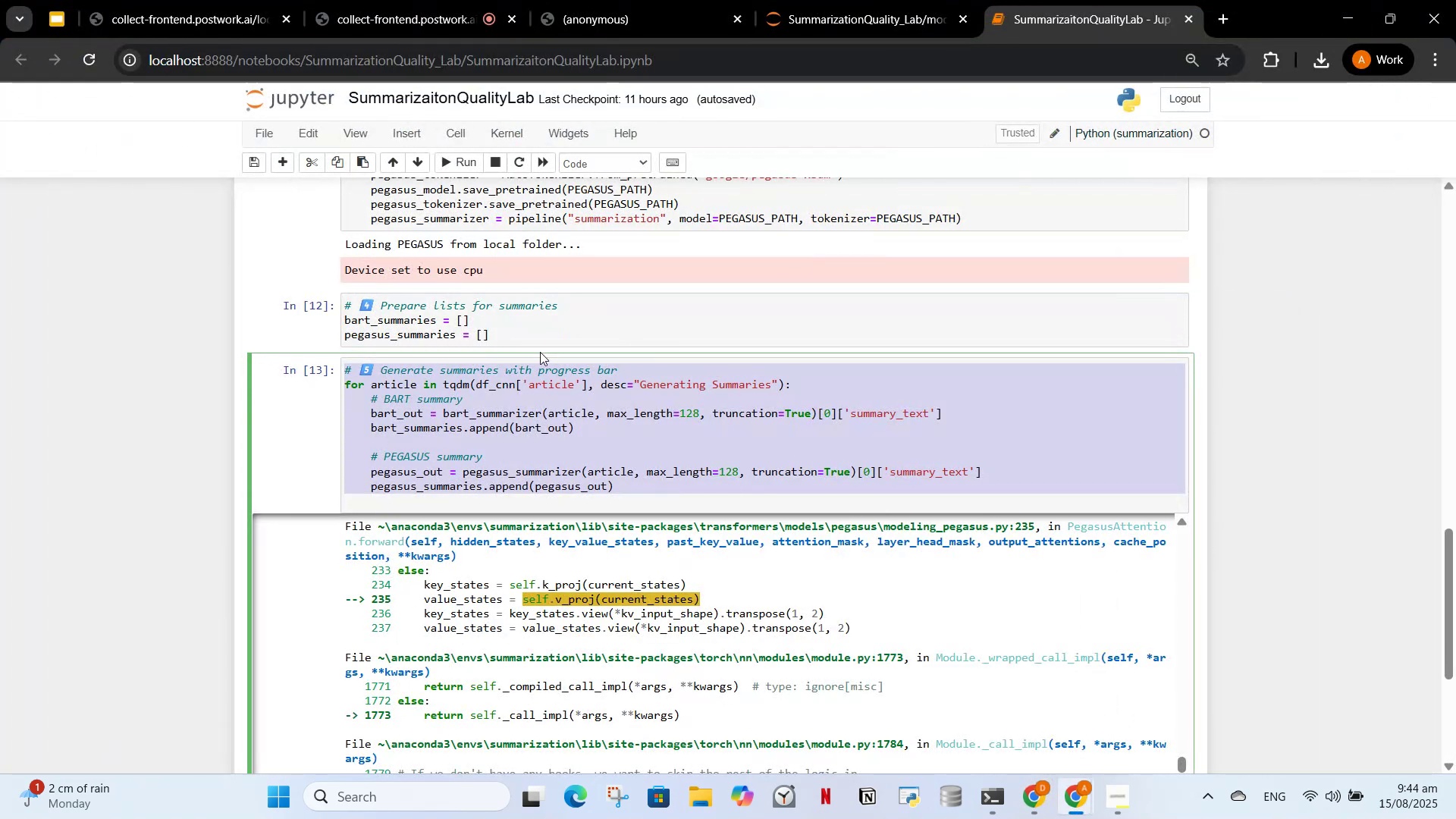 
left_click([533, 408])
 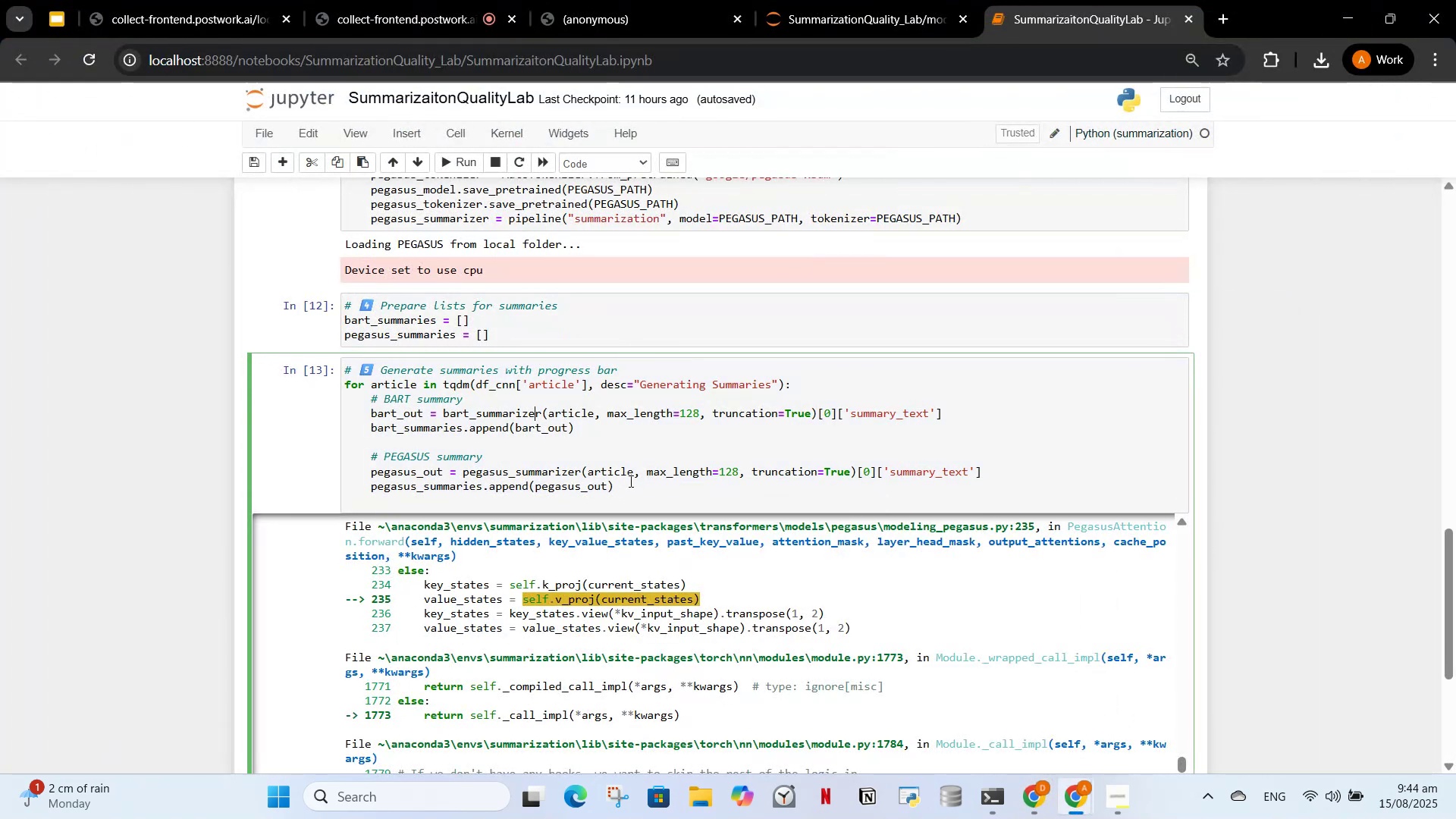 
left_click_drag(start_coordinate=[629, 494], to_coordinate=[334, 366])
 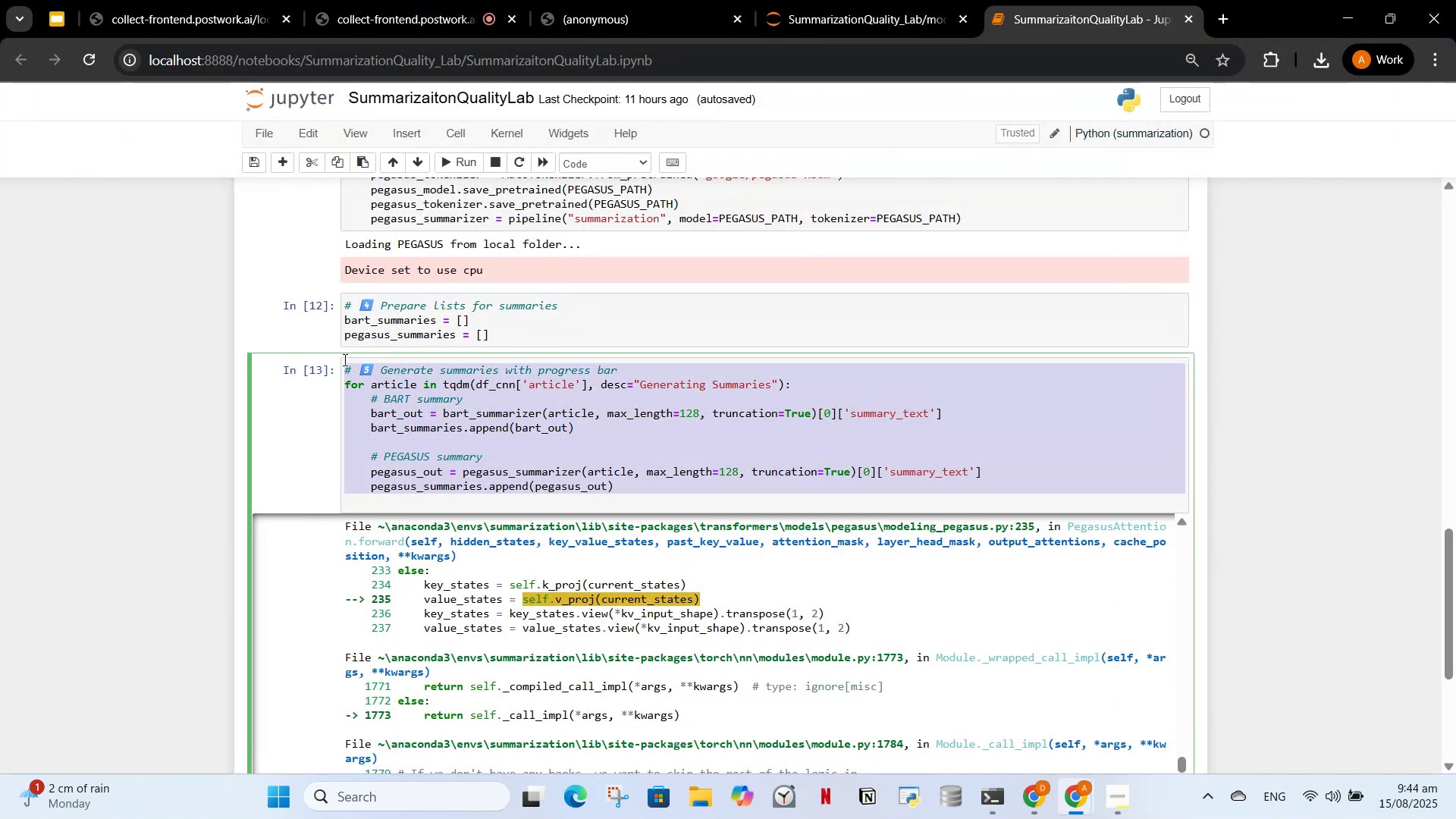 
key(Backspace)
 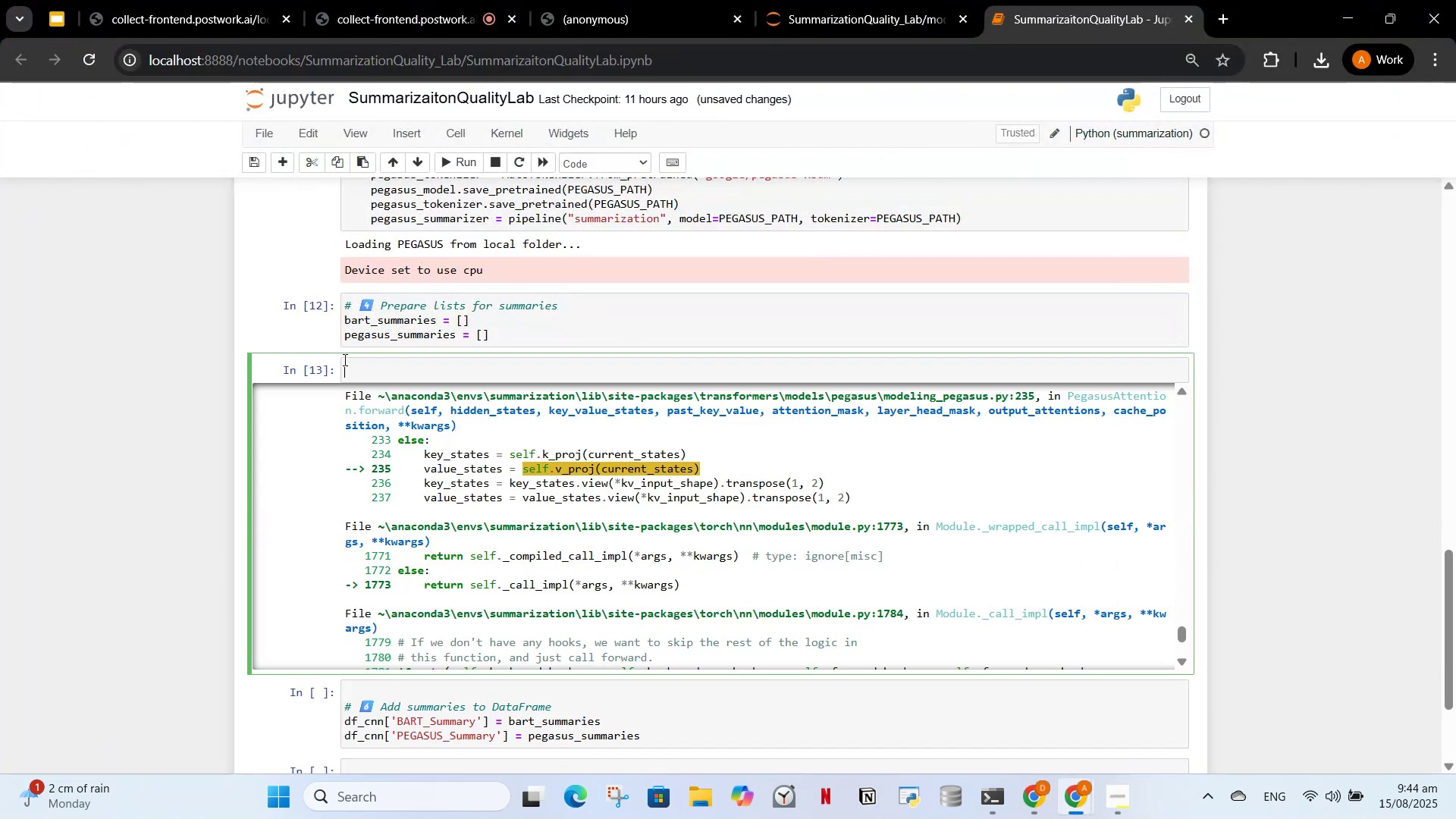 
key(Control+V)
 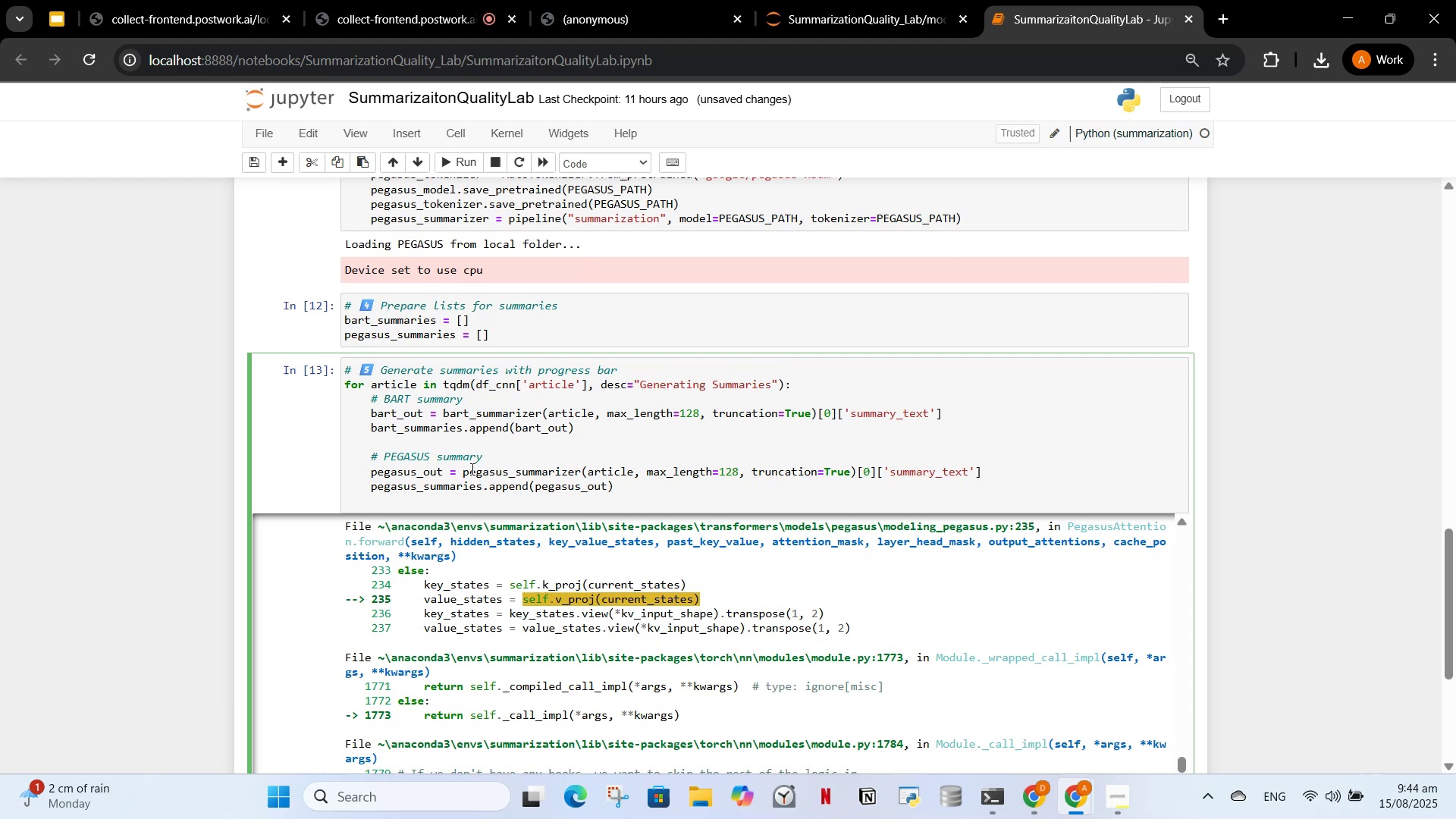 
scroll: coordinate [463, 453], scroll_direction: down, amount: 1.0
 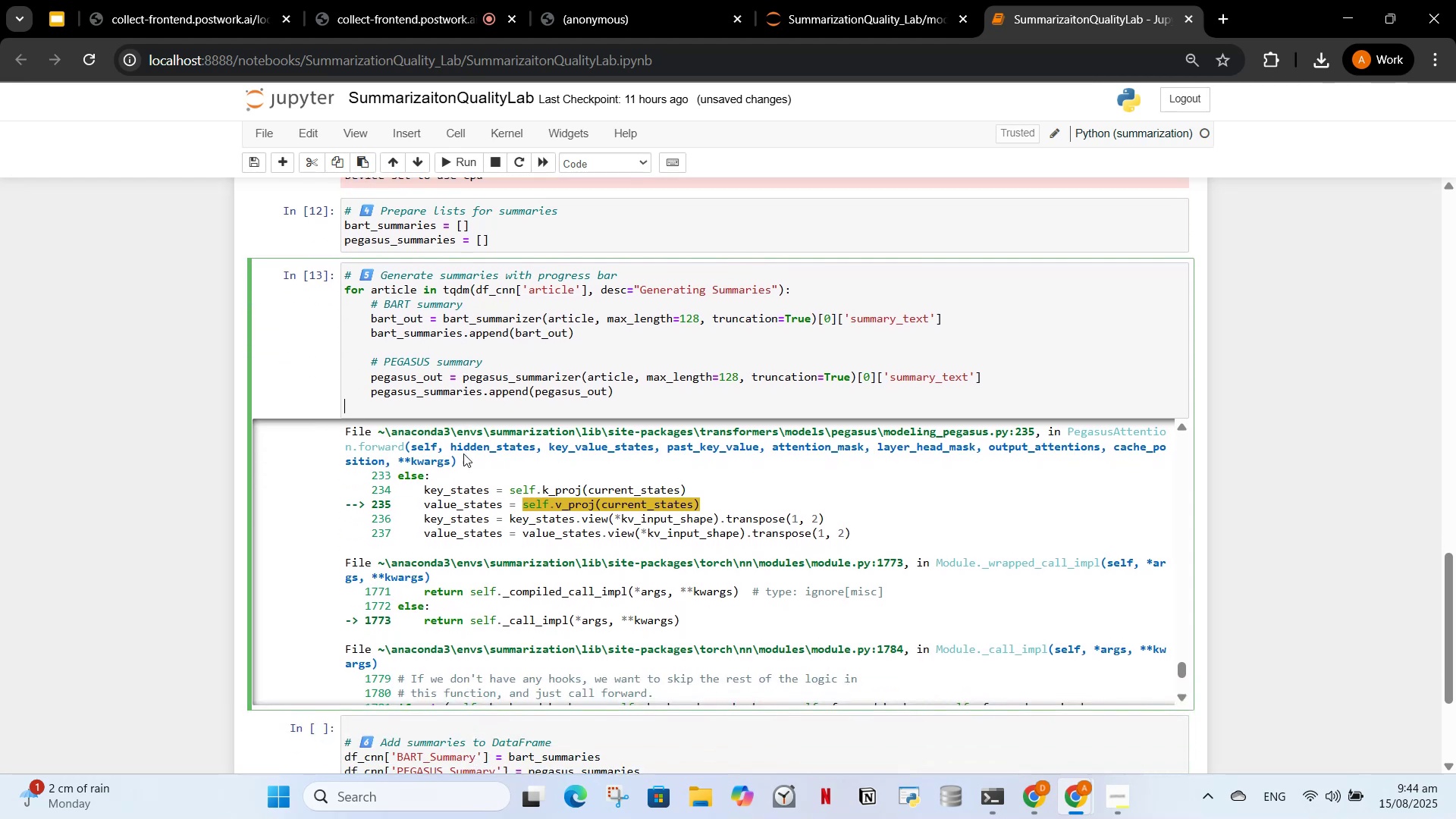 
hold_key(key=ControlLeft, duration=0.36)
 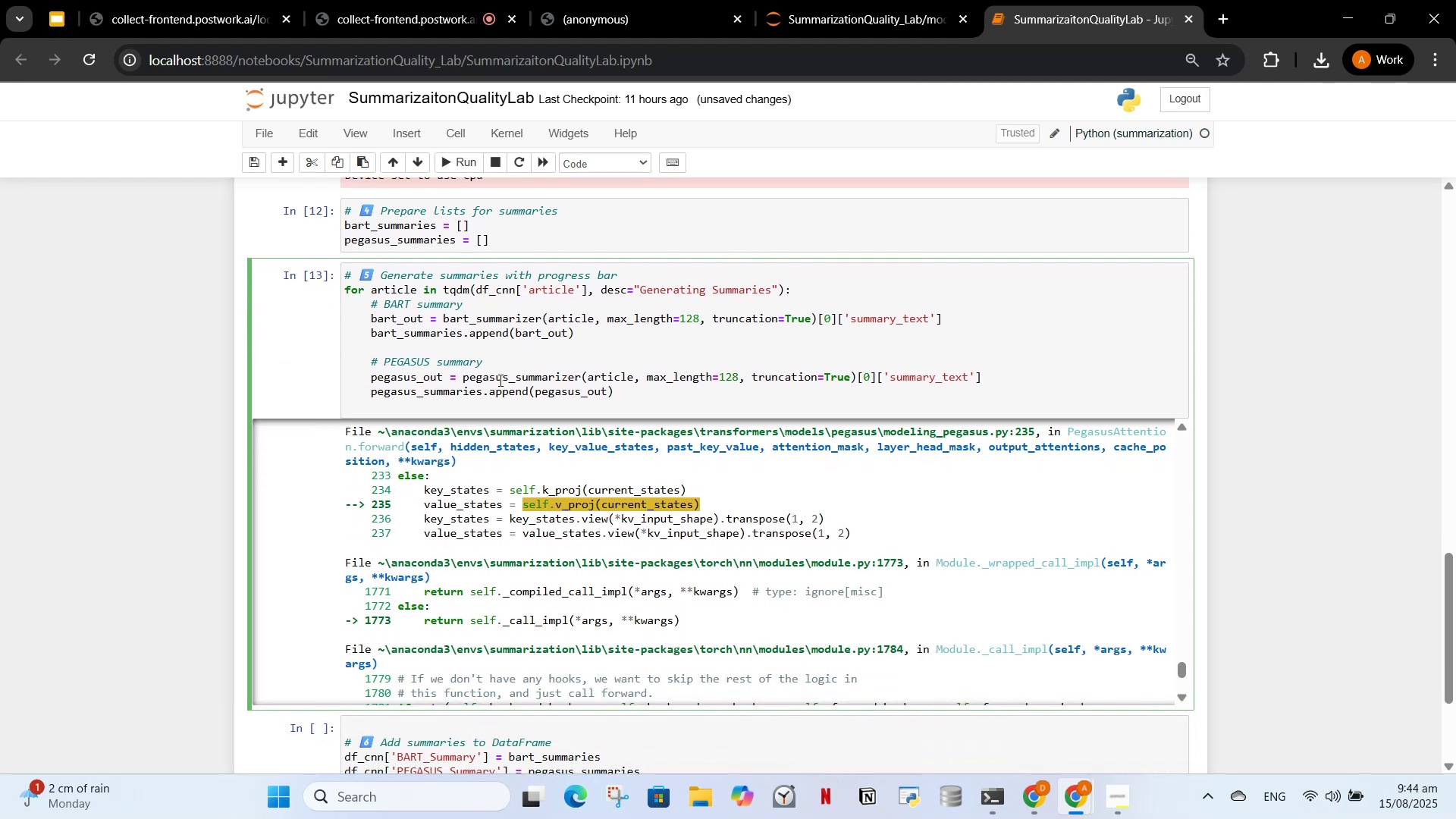 
key(Control+ControlLeft)
 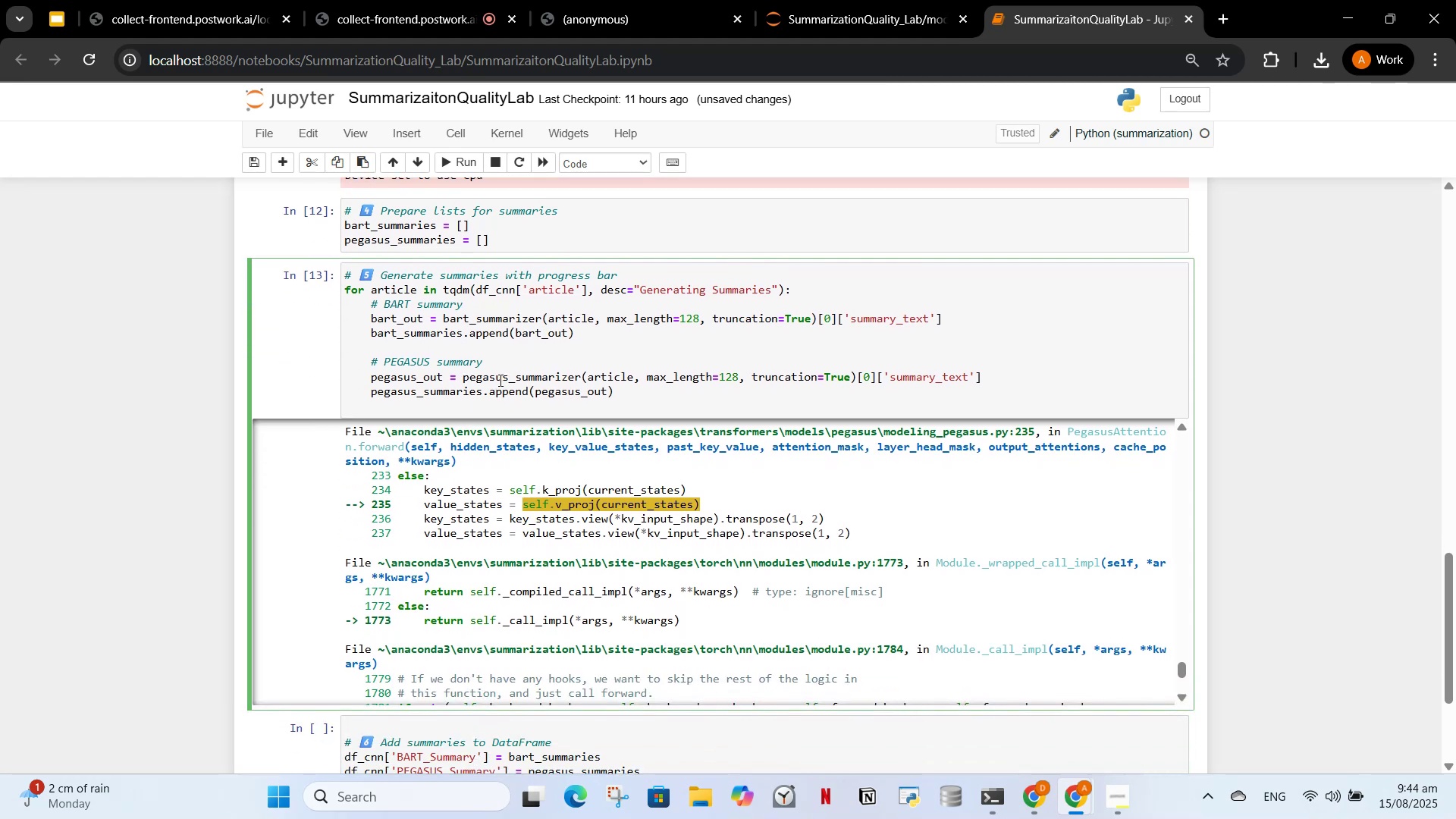 
key(Control+Z)
 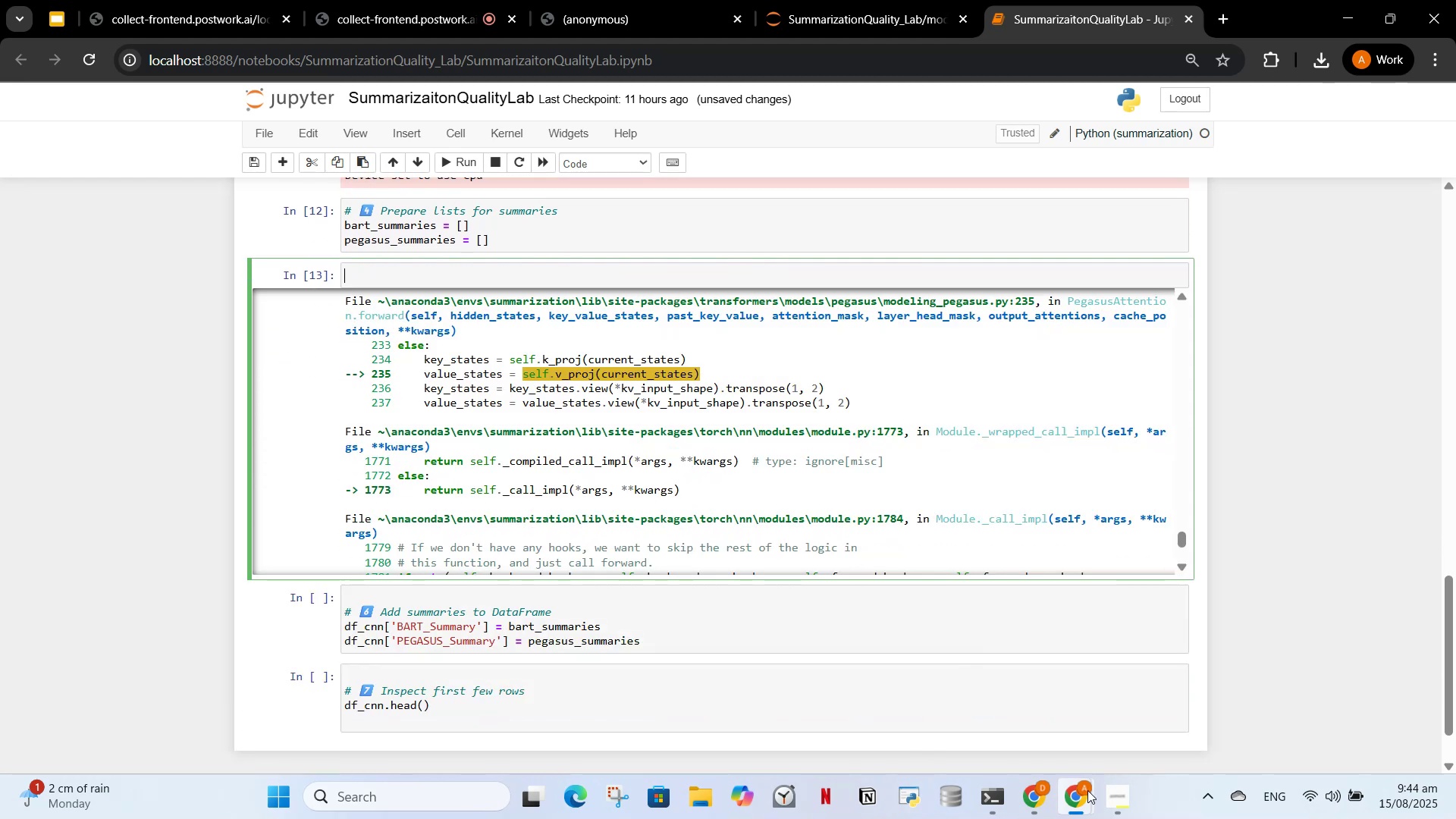 
left_click([1033, 808])
 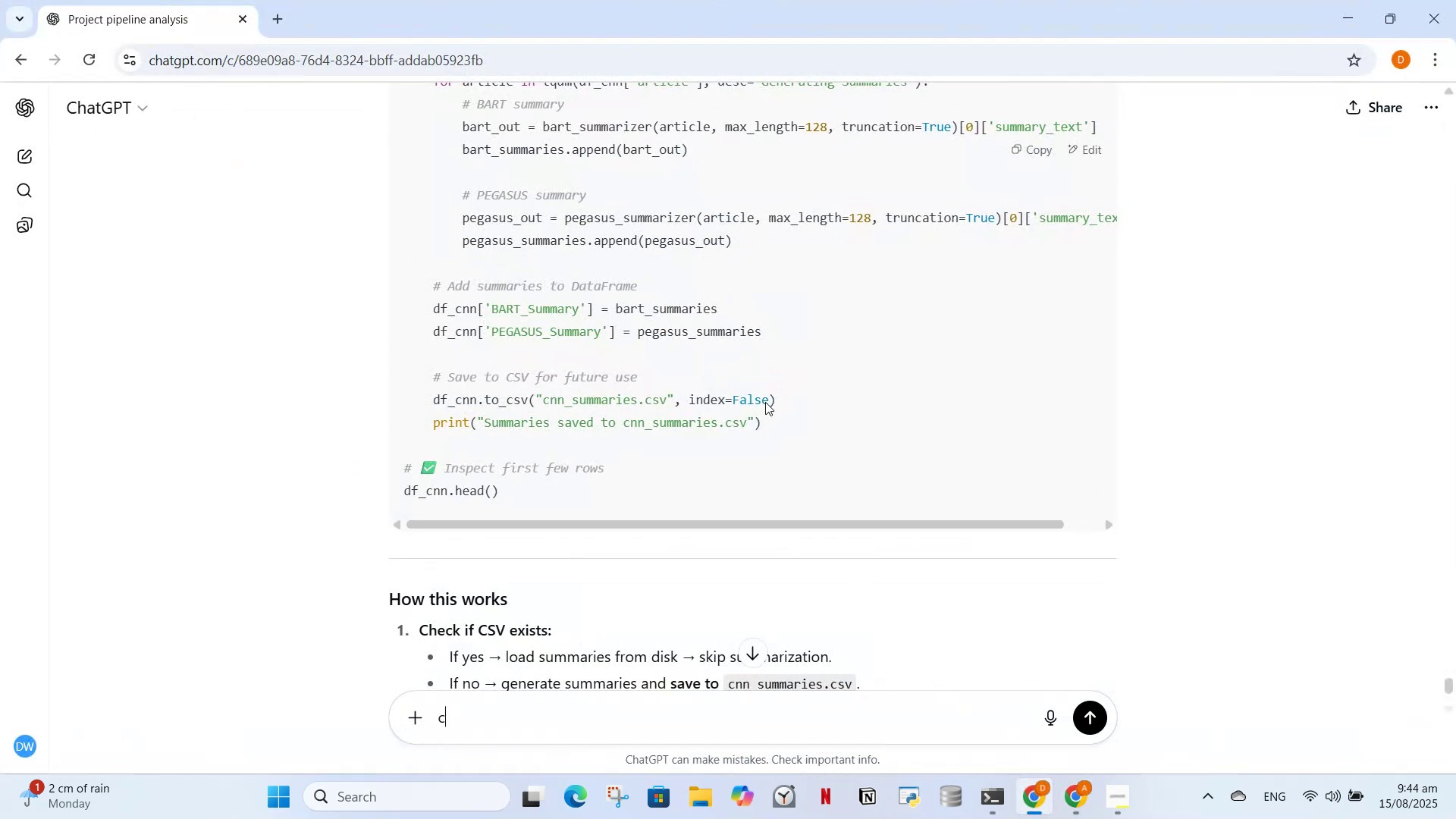 
scroll: coordinate [758, 408], scroll_direction: up, amount: 2.0
 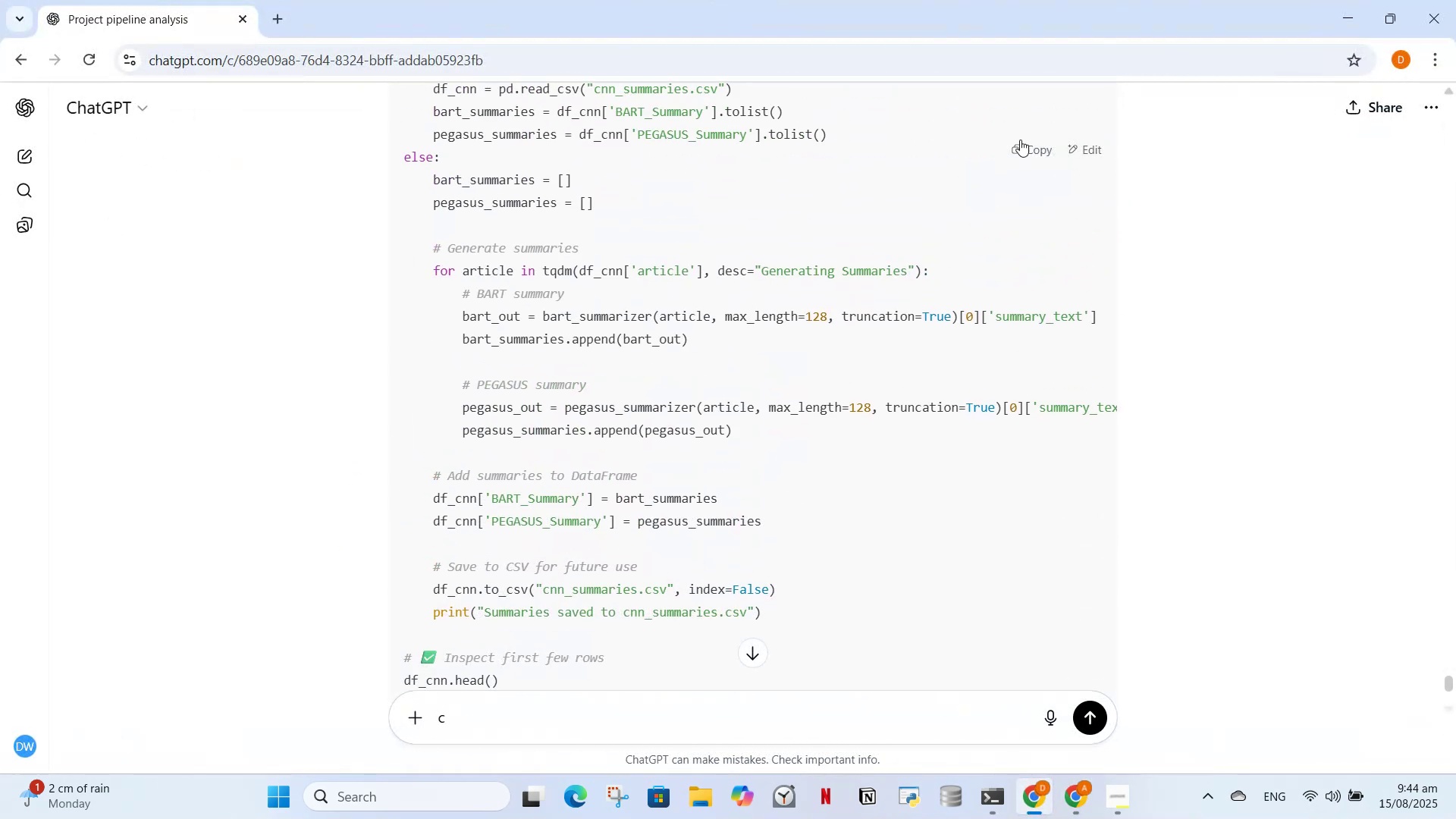 
left_click([1017, 148])
 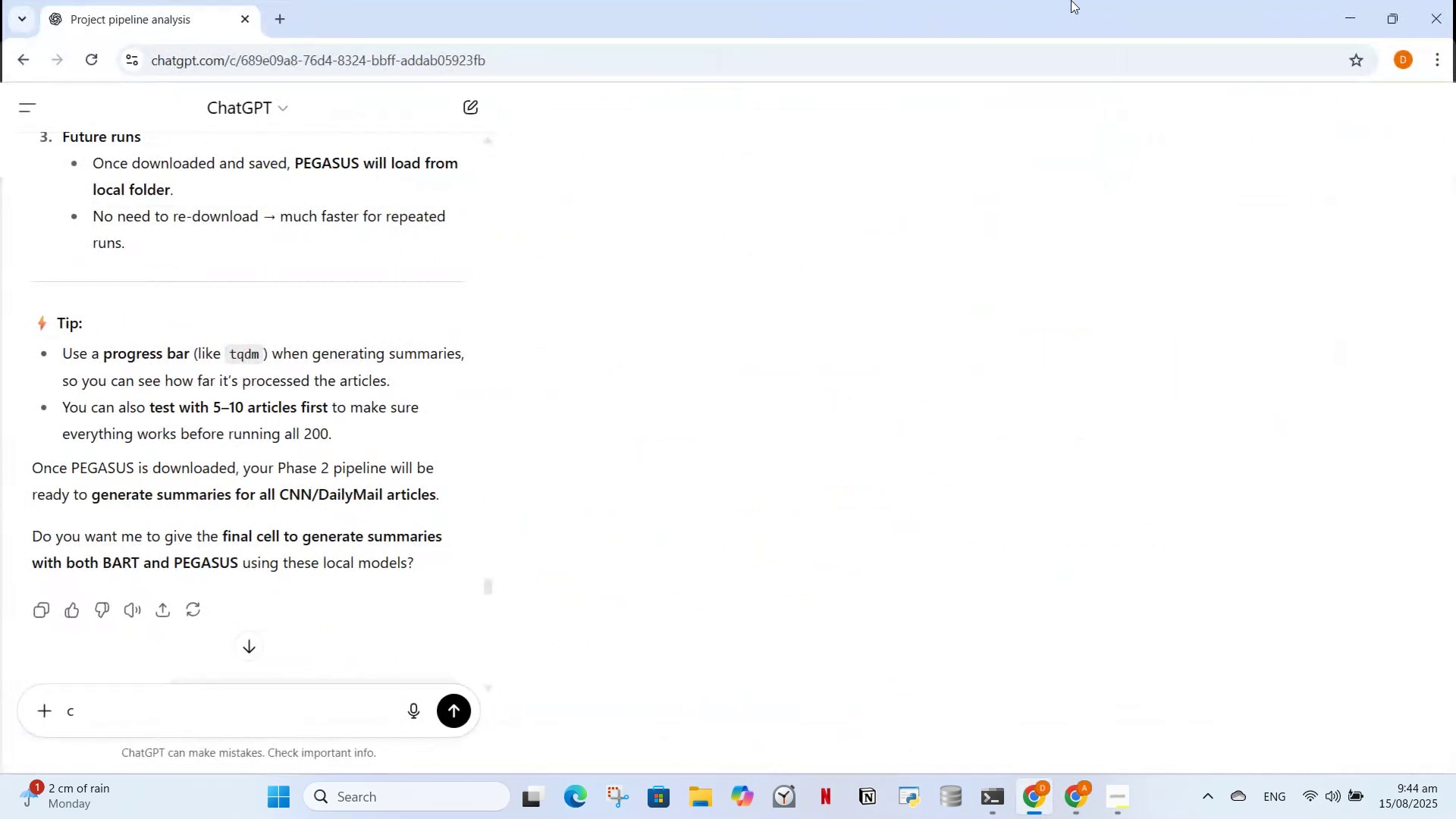 
left_click([1334, 11])
 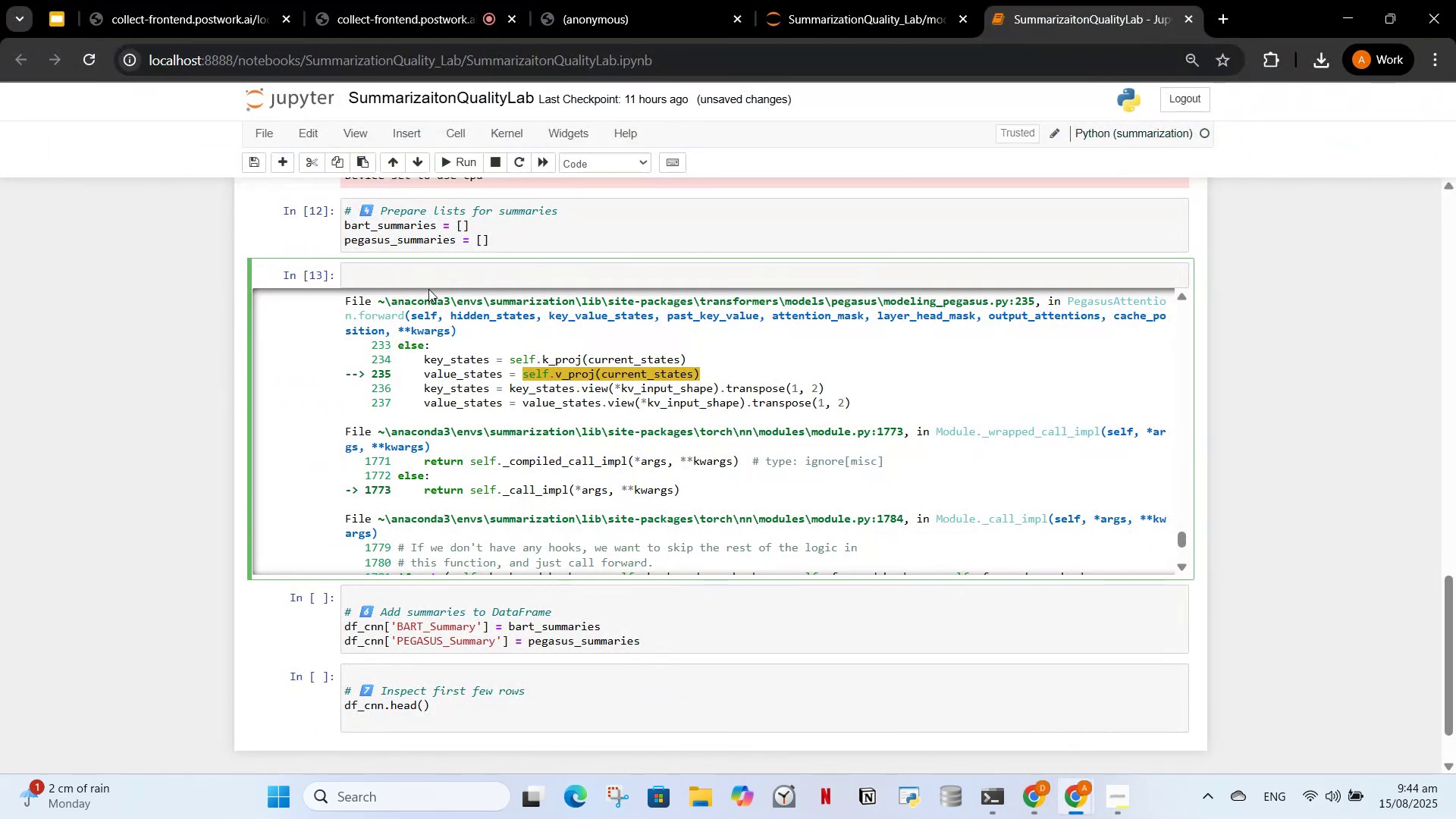 
key(Control+V)
 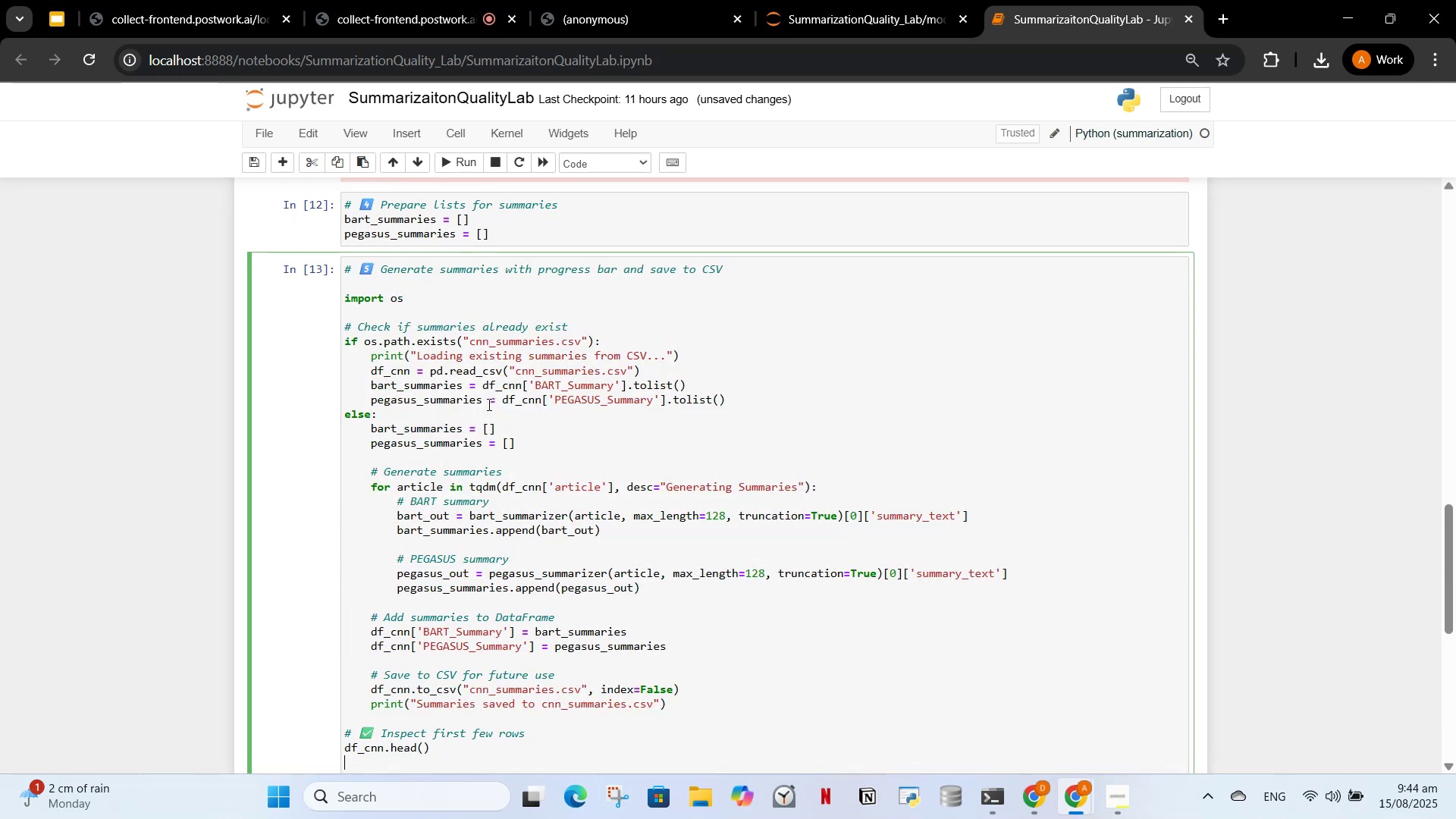 
scroll: coordinate [511, 447], scroll_direction: down, amount: 1.0
 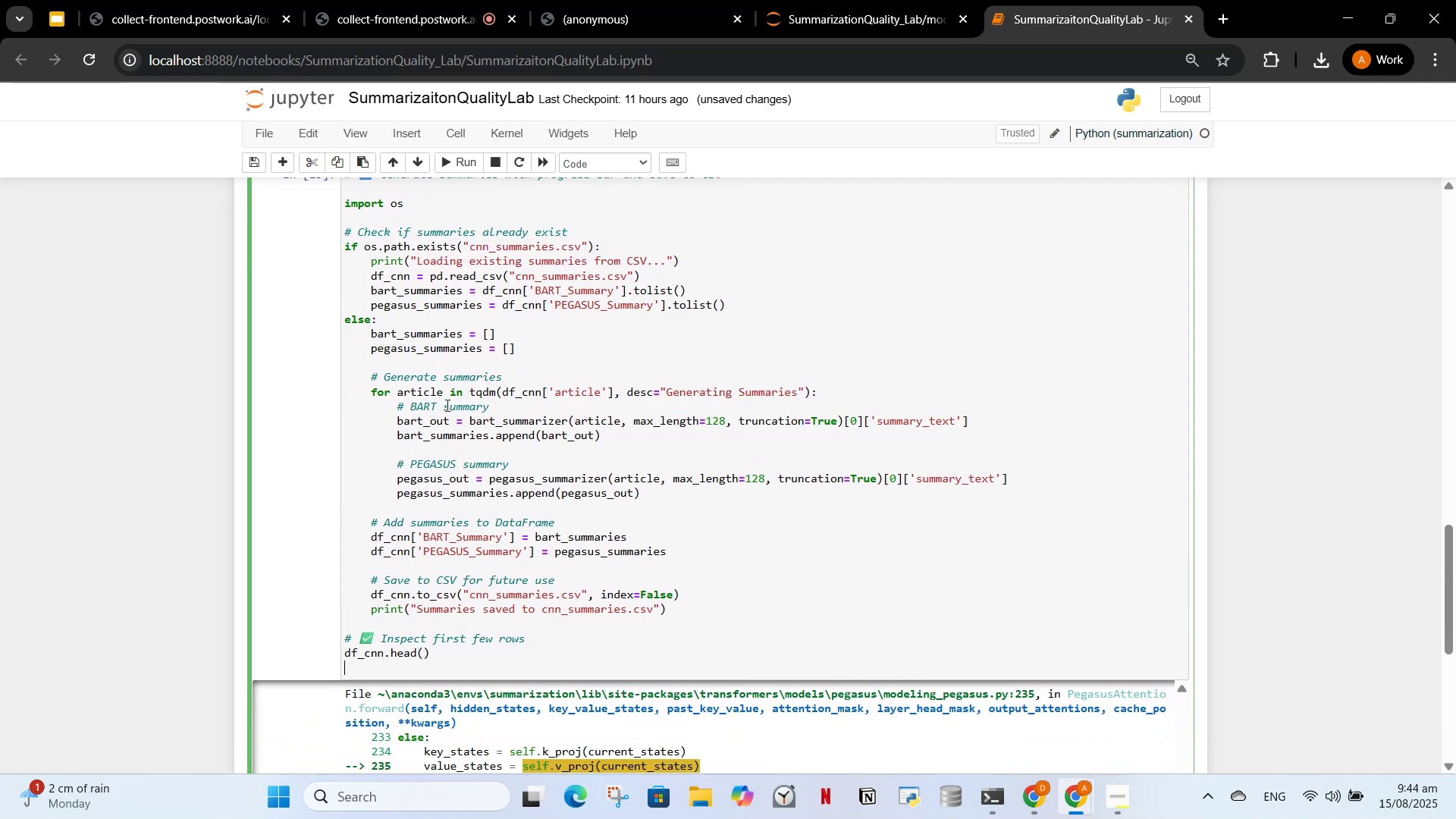 
scroll: coordinate [439, 390], scroll_direction: up, amount: 1.0
 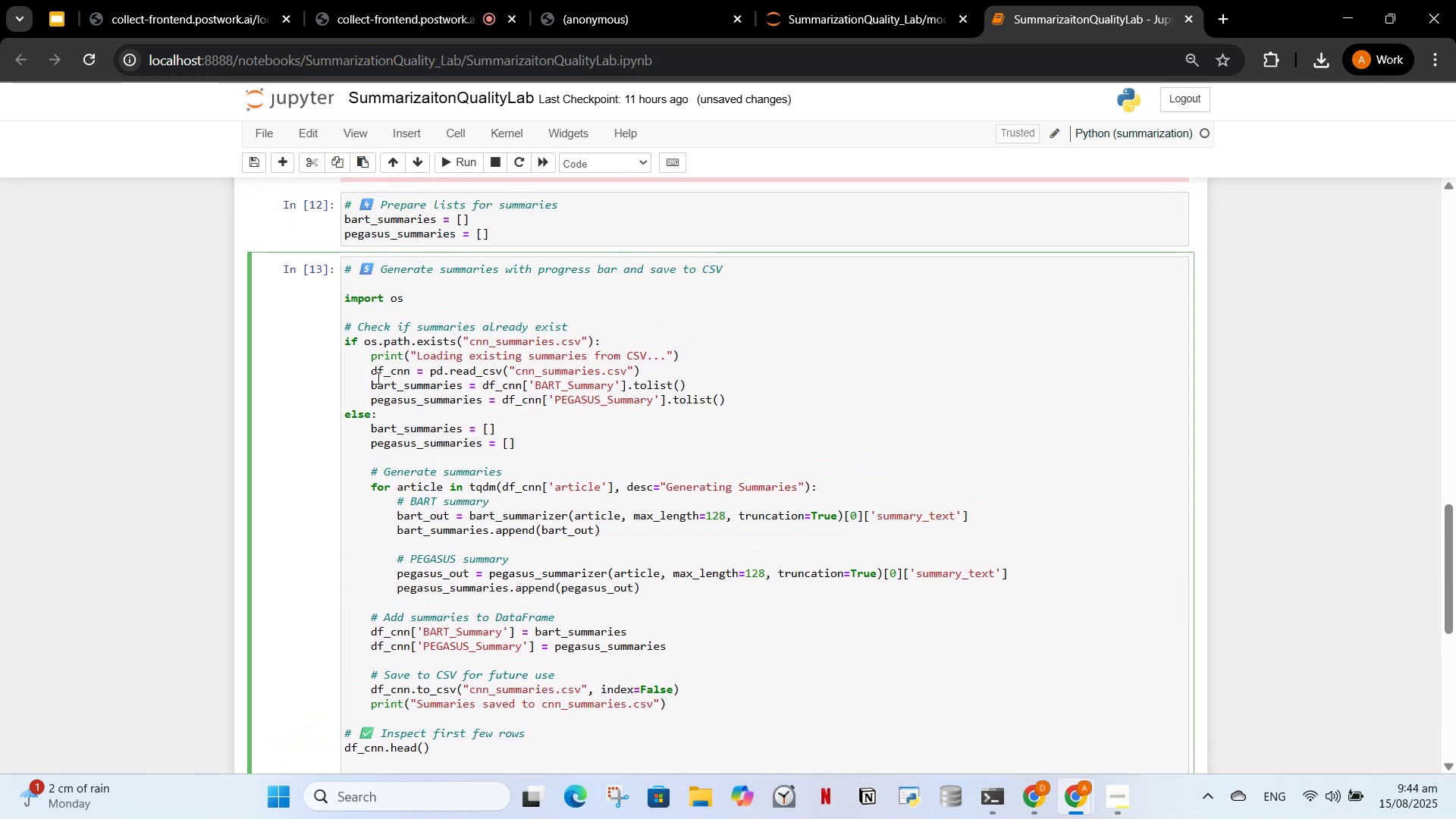 
wait(10.26)
 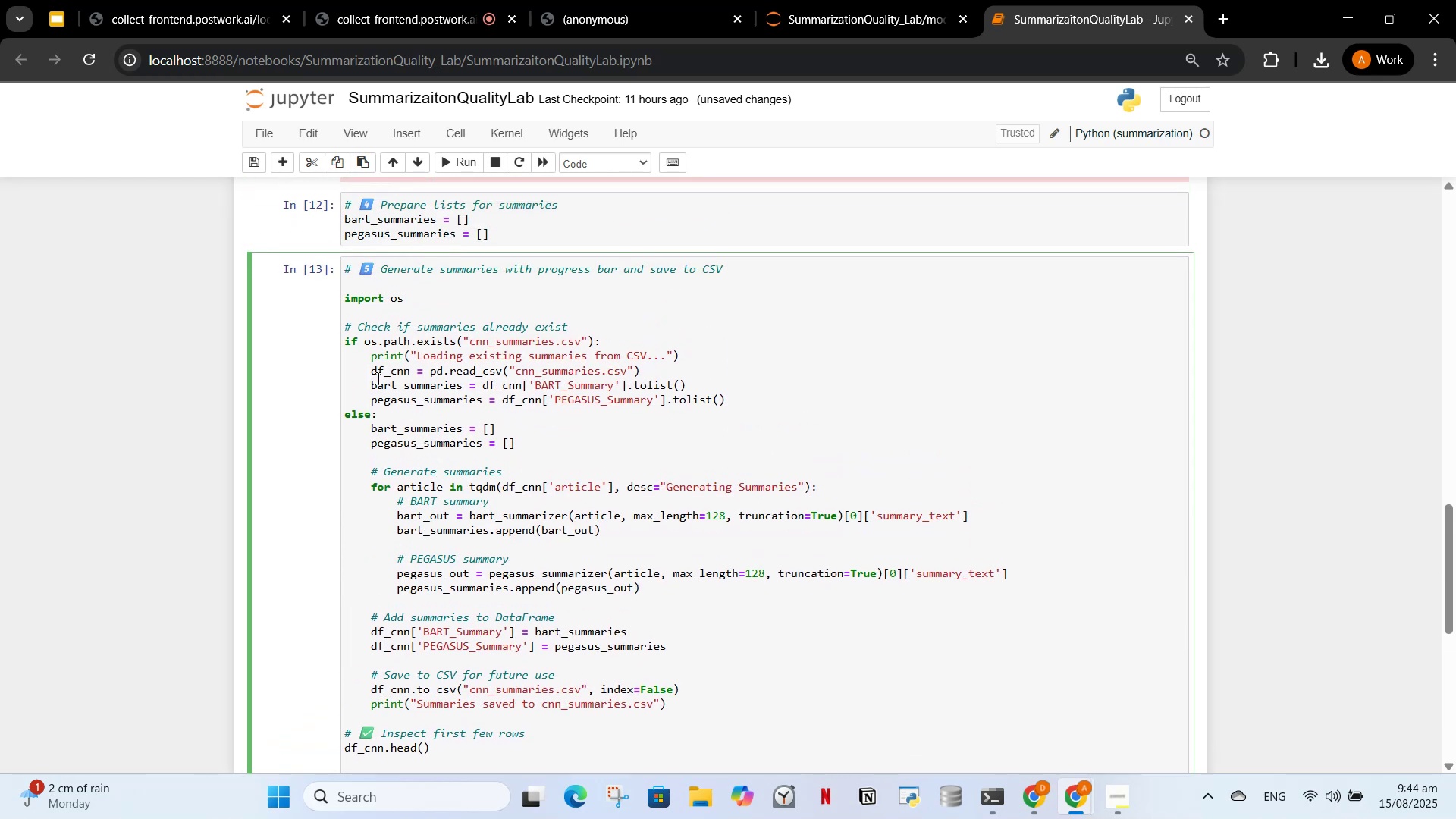 
scroll: coordinate [396, 657], scroll_direction: down, amount: 1.0
 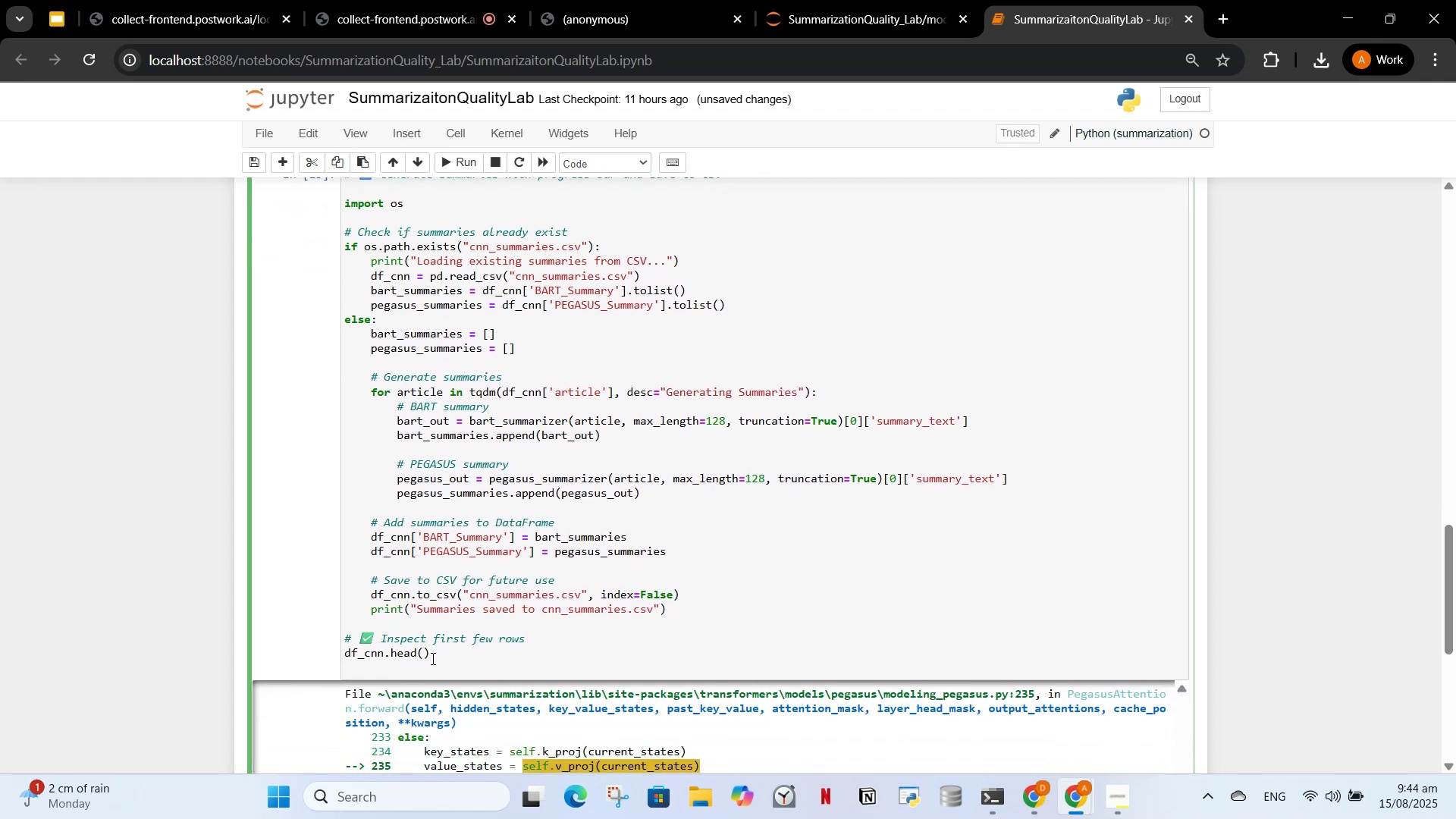 
left_click_drag(start_coordinate=[424, 658], to_coordinate=[332, 642])
 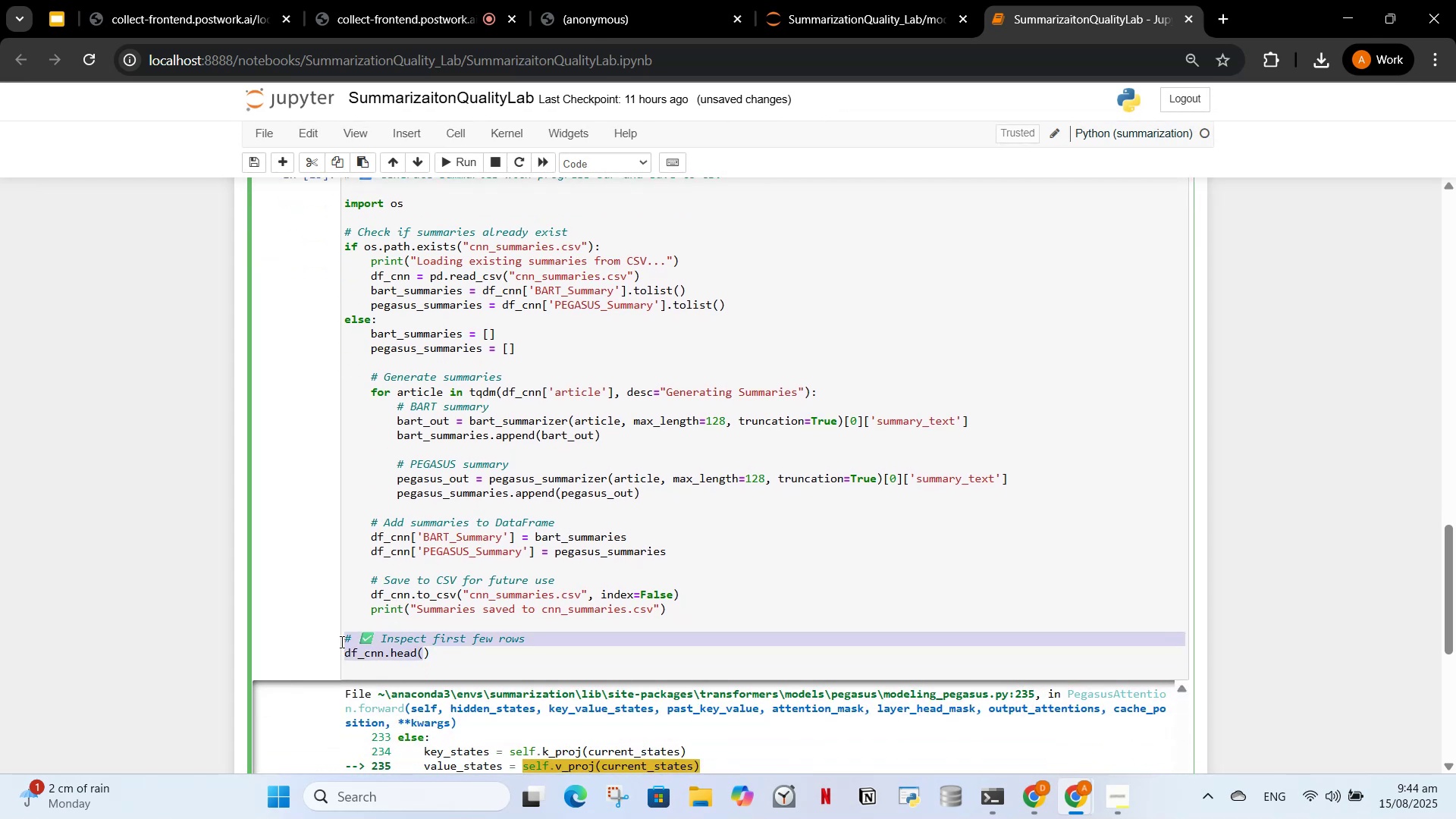 
hold_key(key=ControlLeft, duration=0.43)
 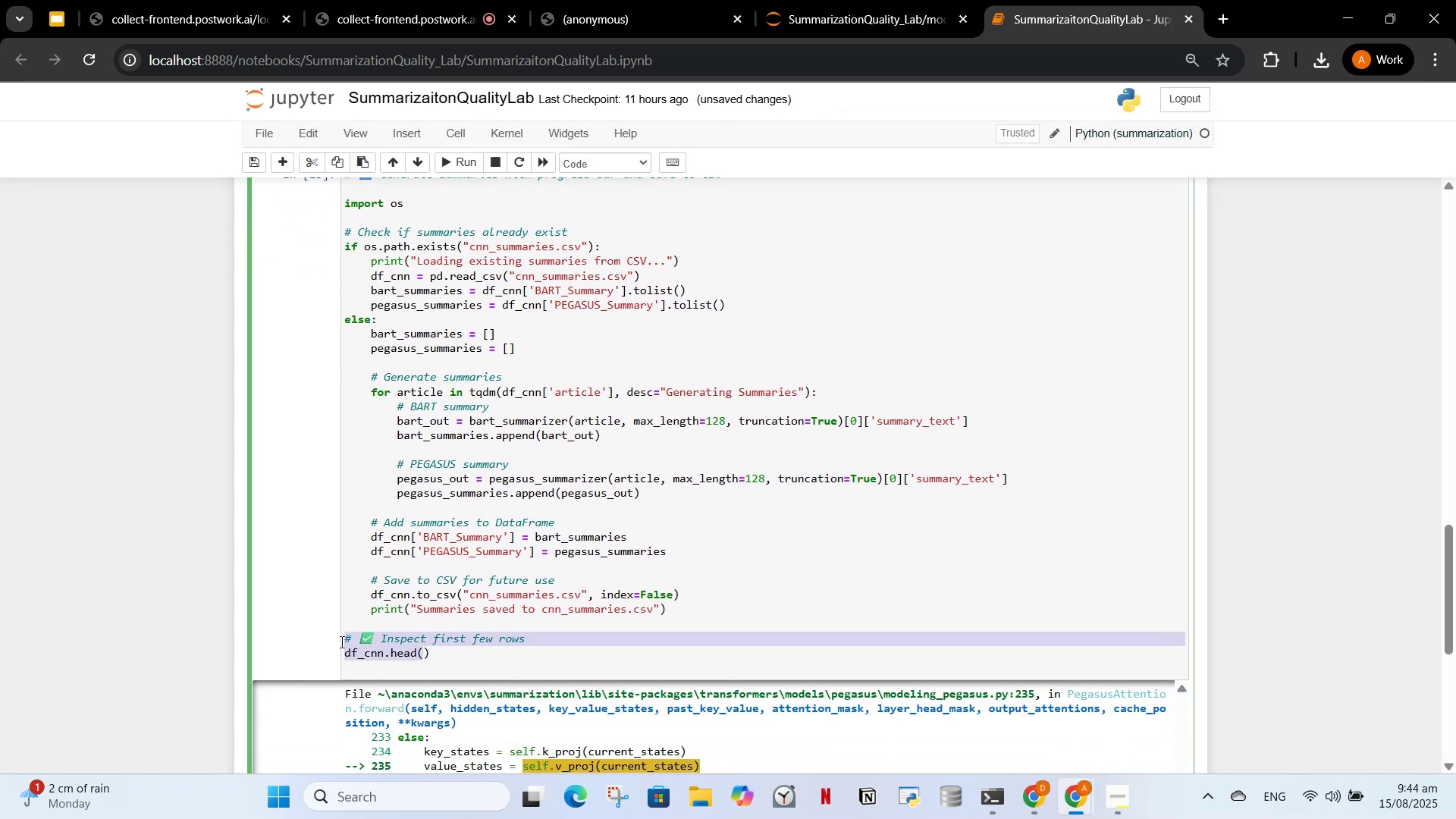 
key(Control+X)
 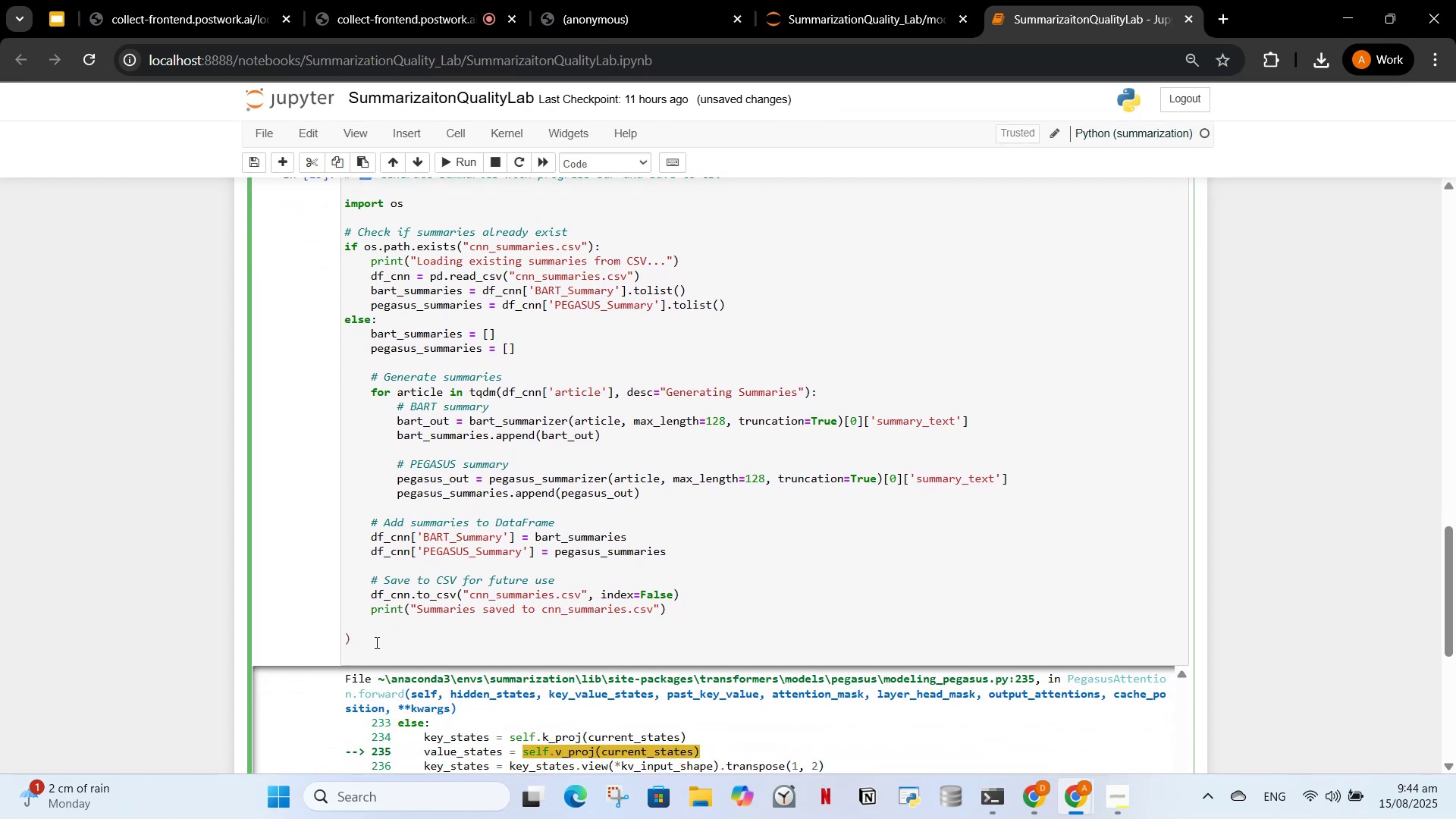 
key(Control+Z)
 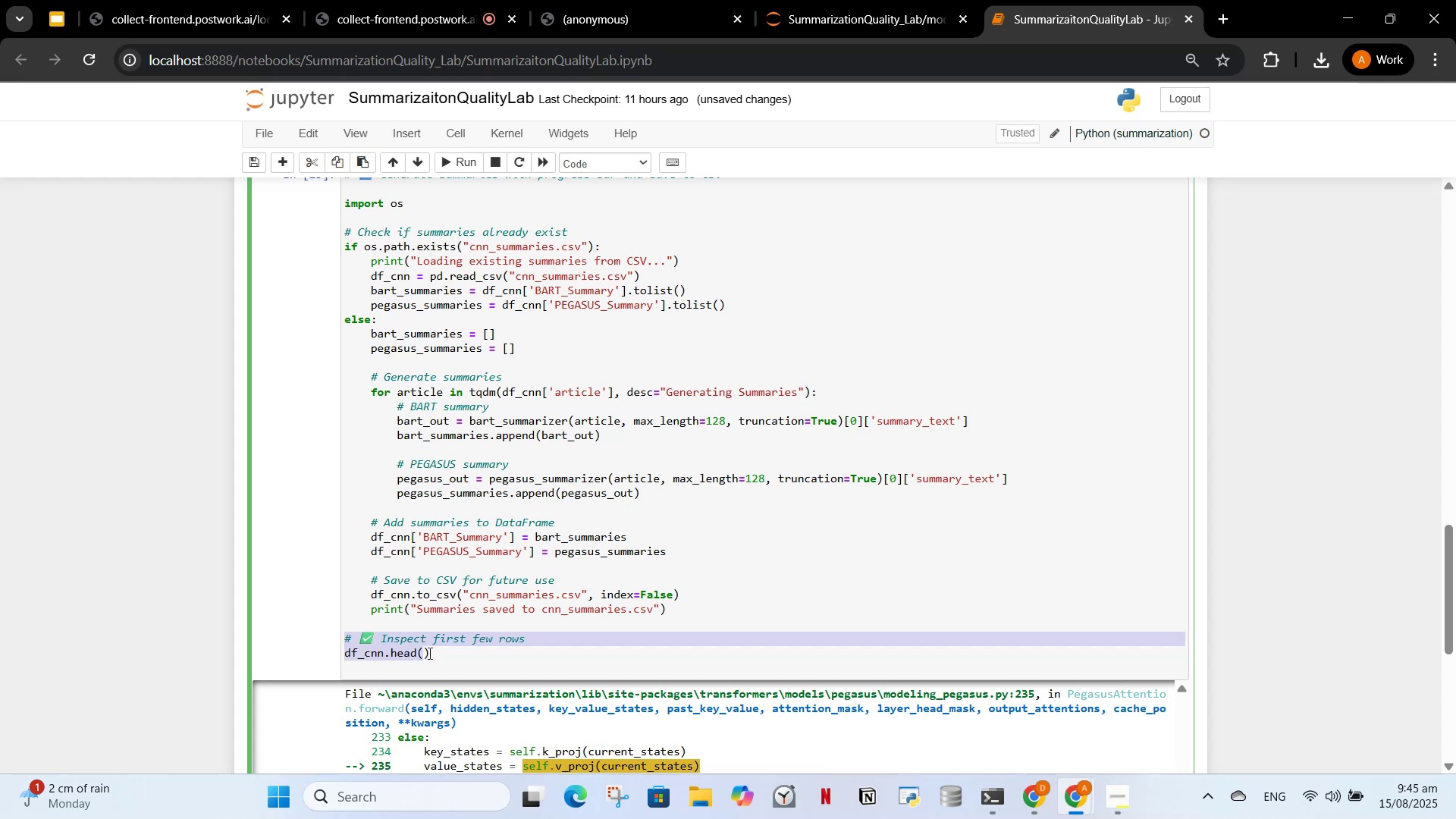 
left_click([444, 653])
 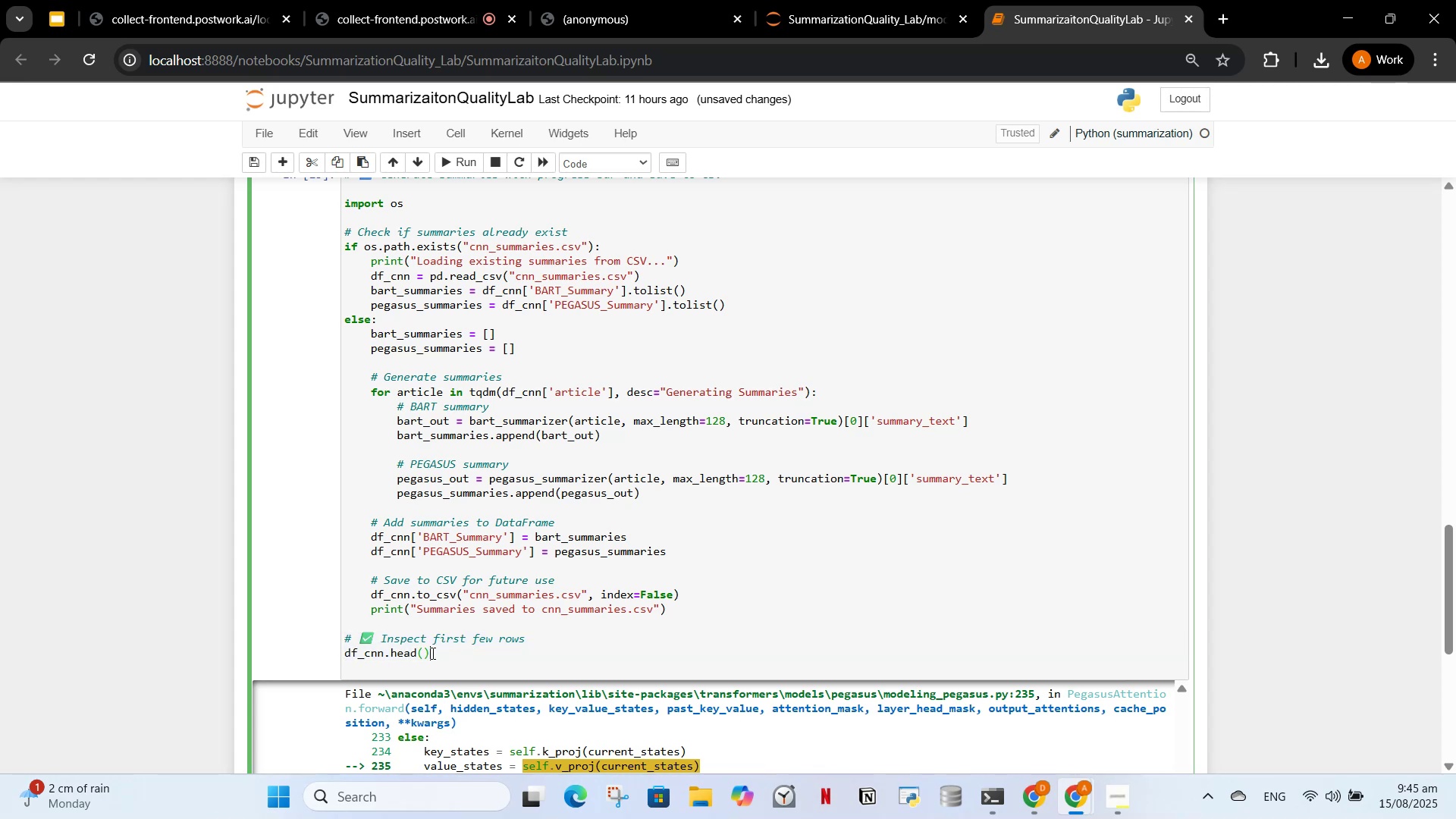 
left_click_drag(start_coordinate=[430, 653], to_coordinate=[327, 630])
 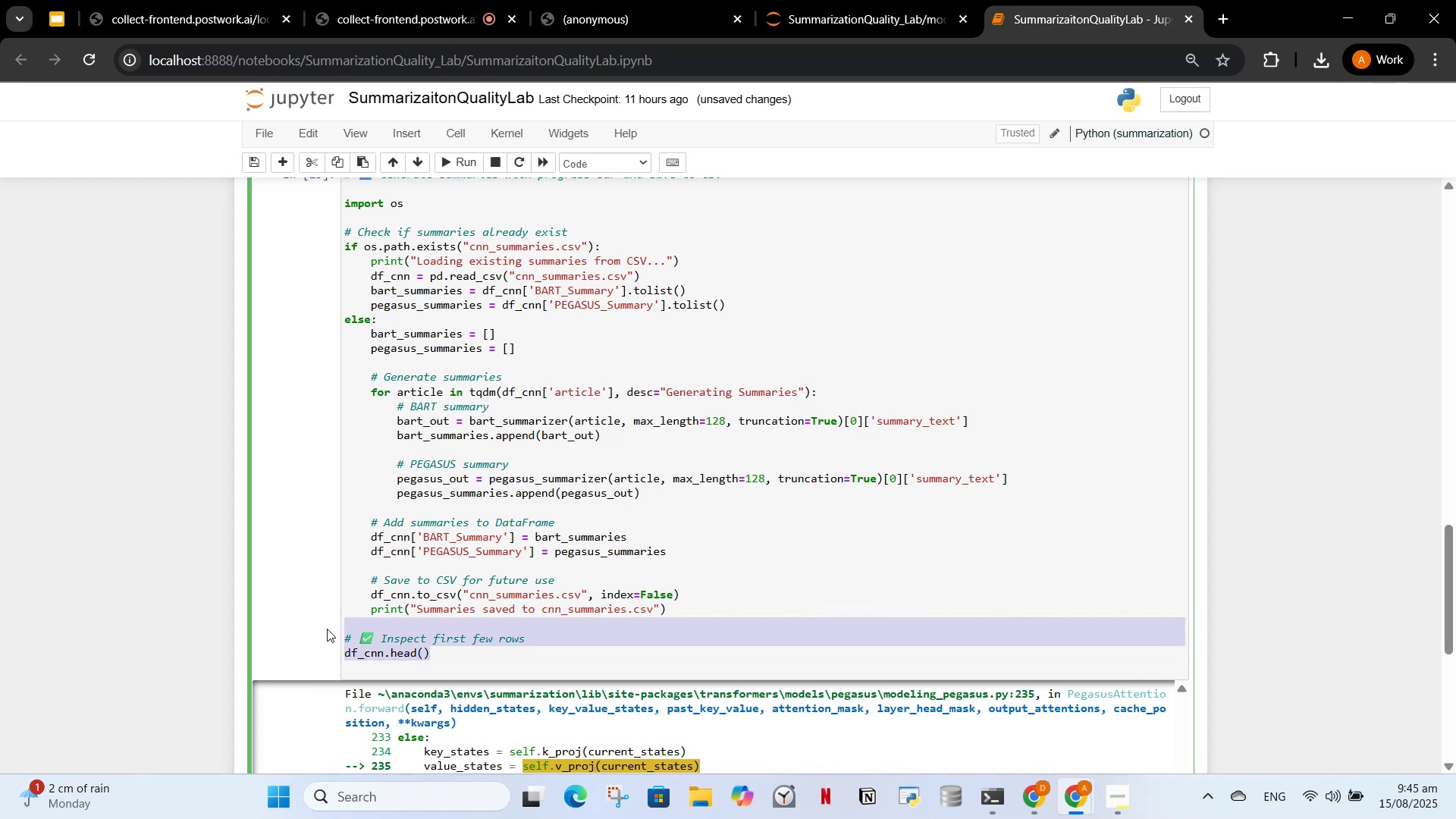 
key(Control+X)
 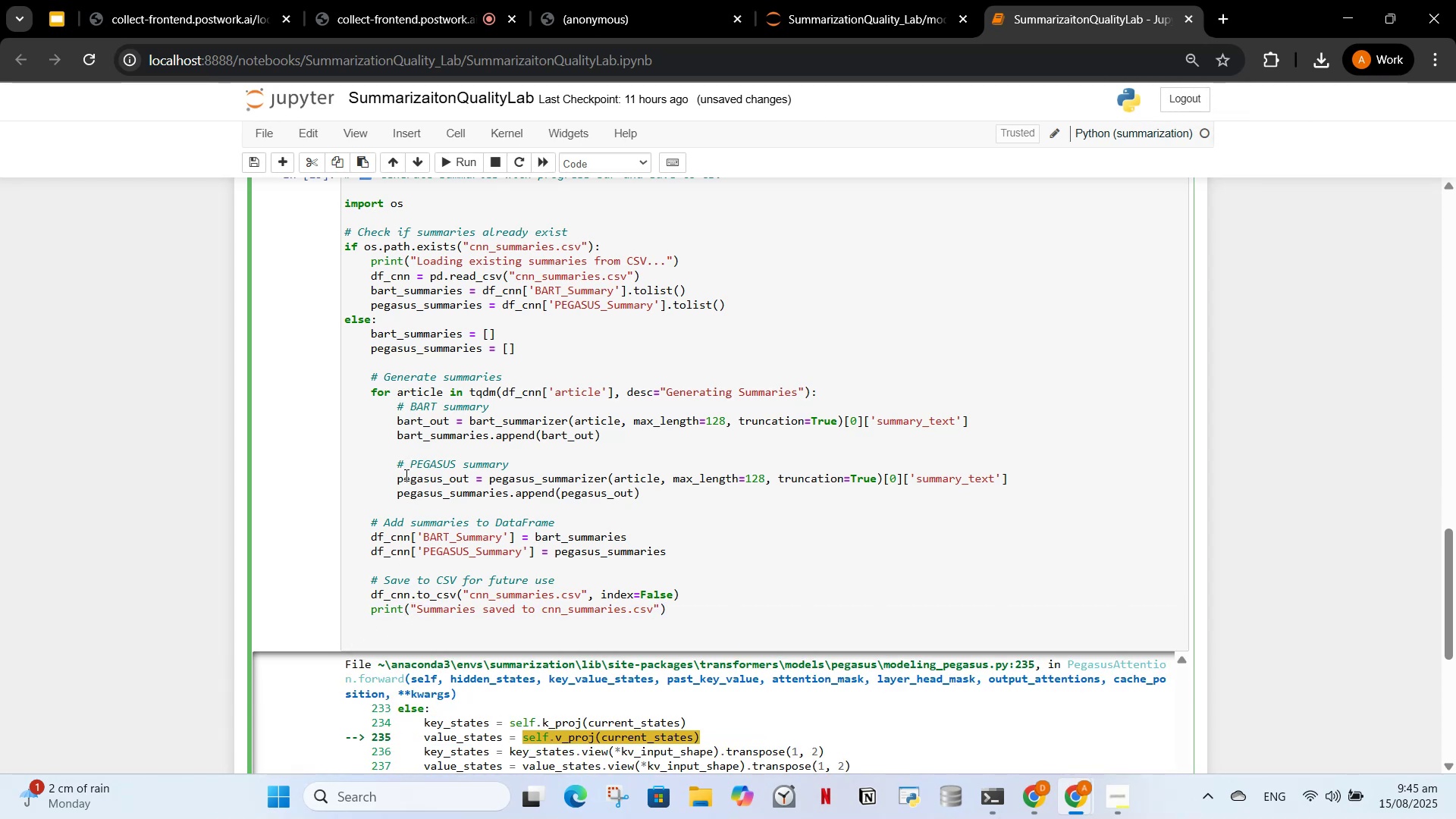 
scroll: coordinate [416, 446], scroll_direction: up, amount: 1.0
 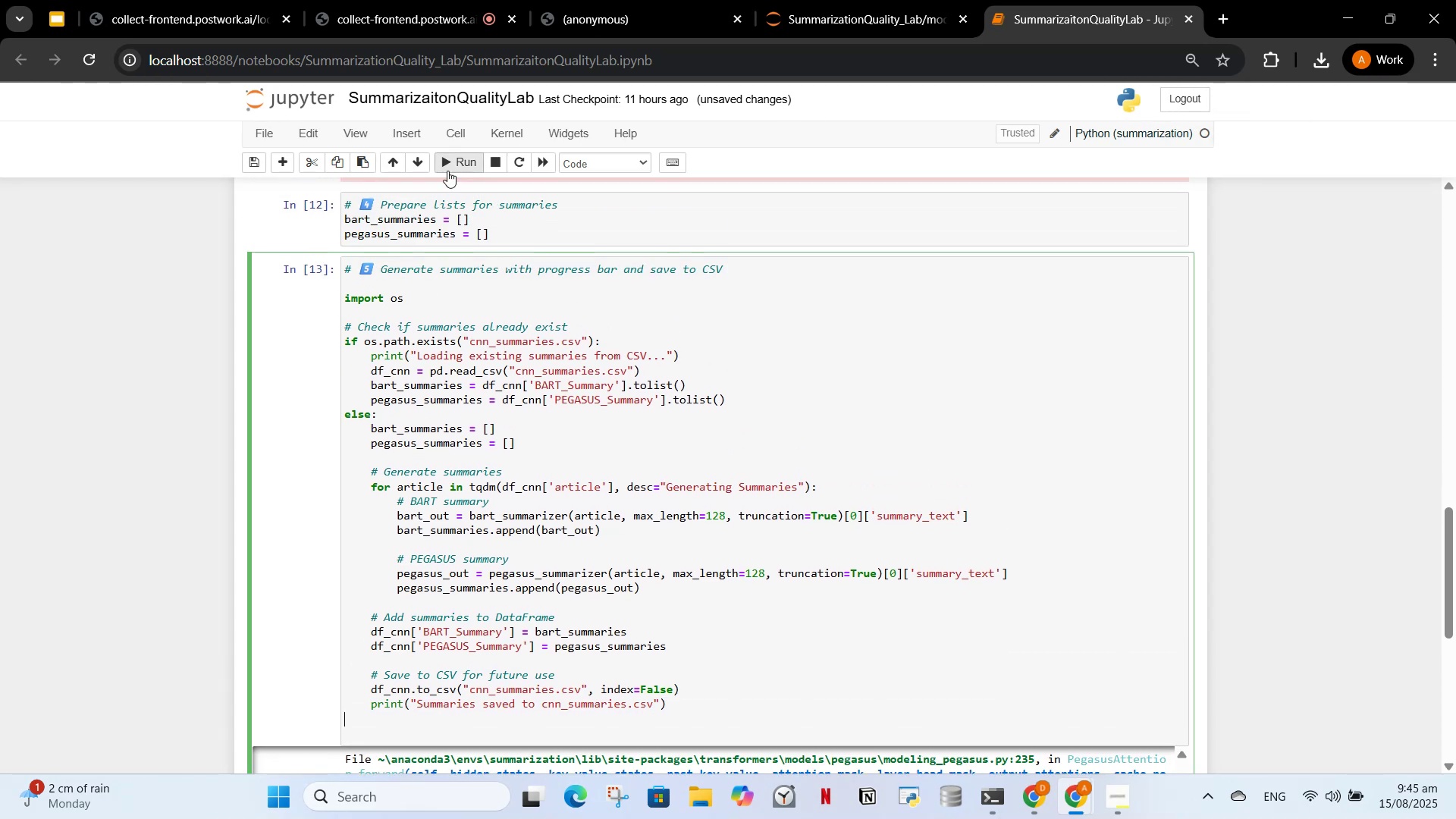 
left_click([447, 168])
 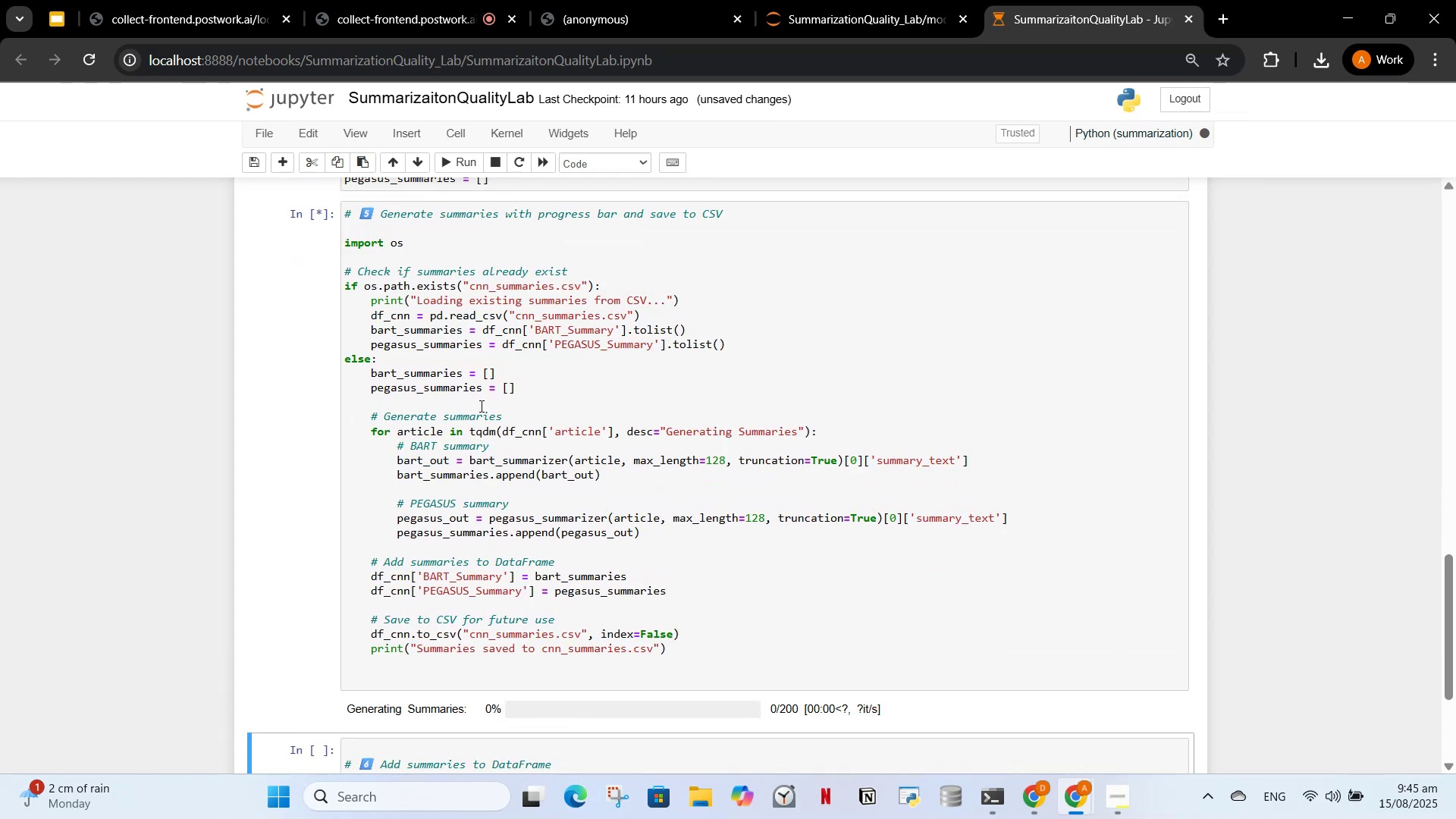 
scroll: coordinate [477, 422], scroll_direction: down, amount: 2.0
 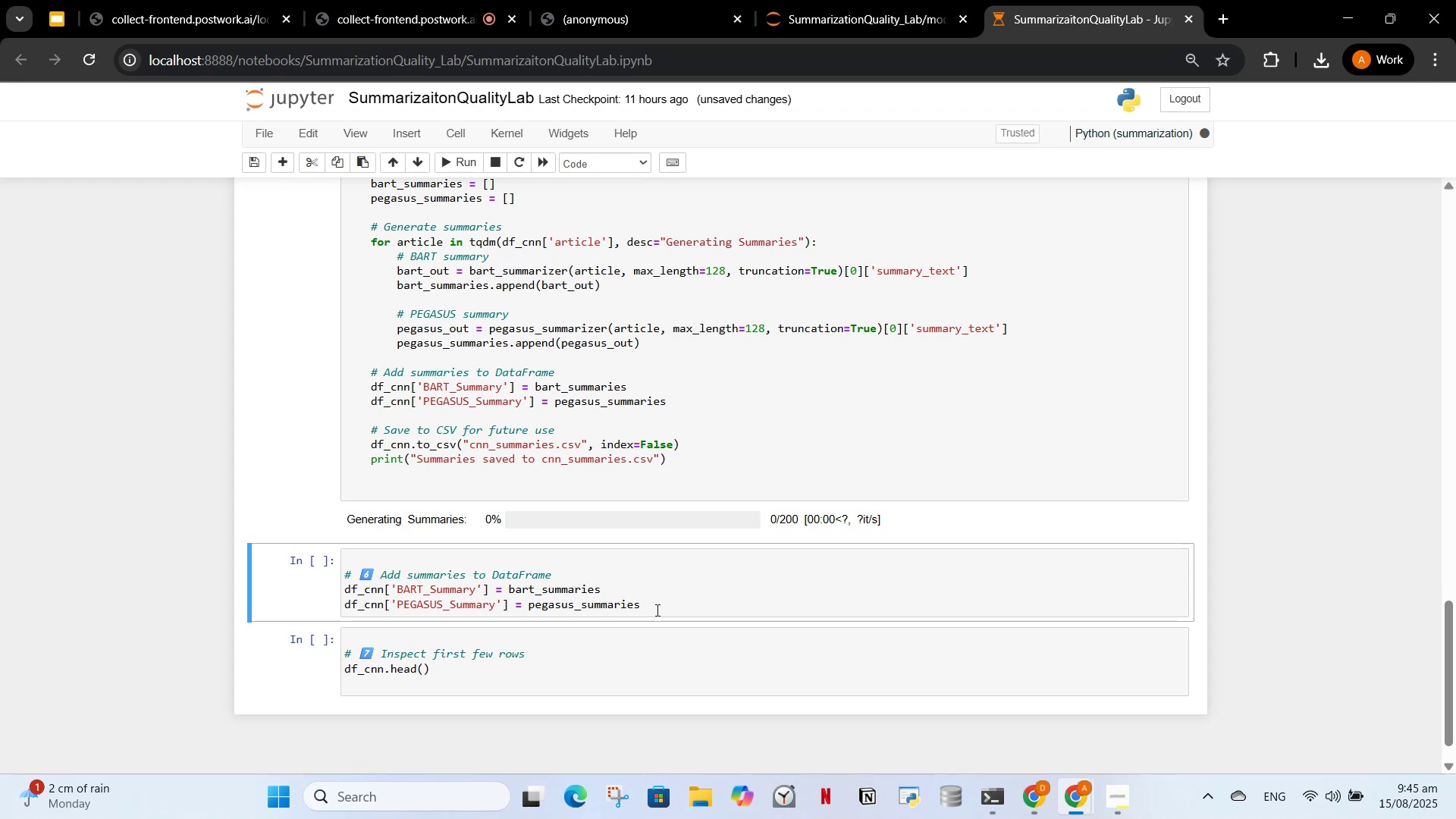 
left_click_drag(start_coordinate=[656, 609], to_coordinate=[329, 556])
 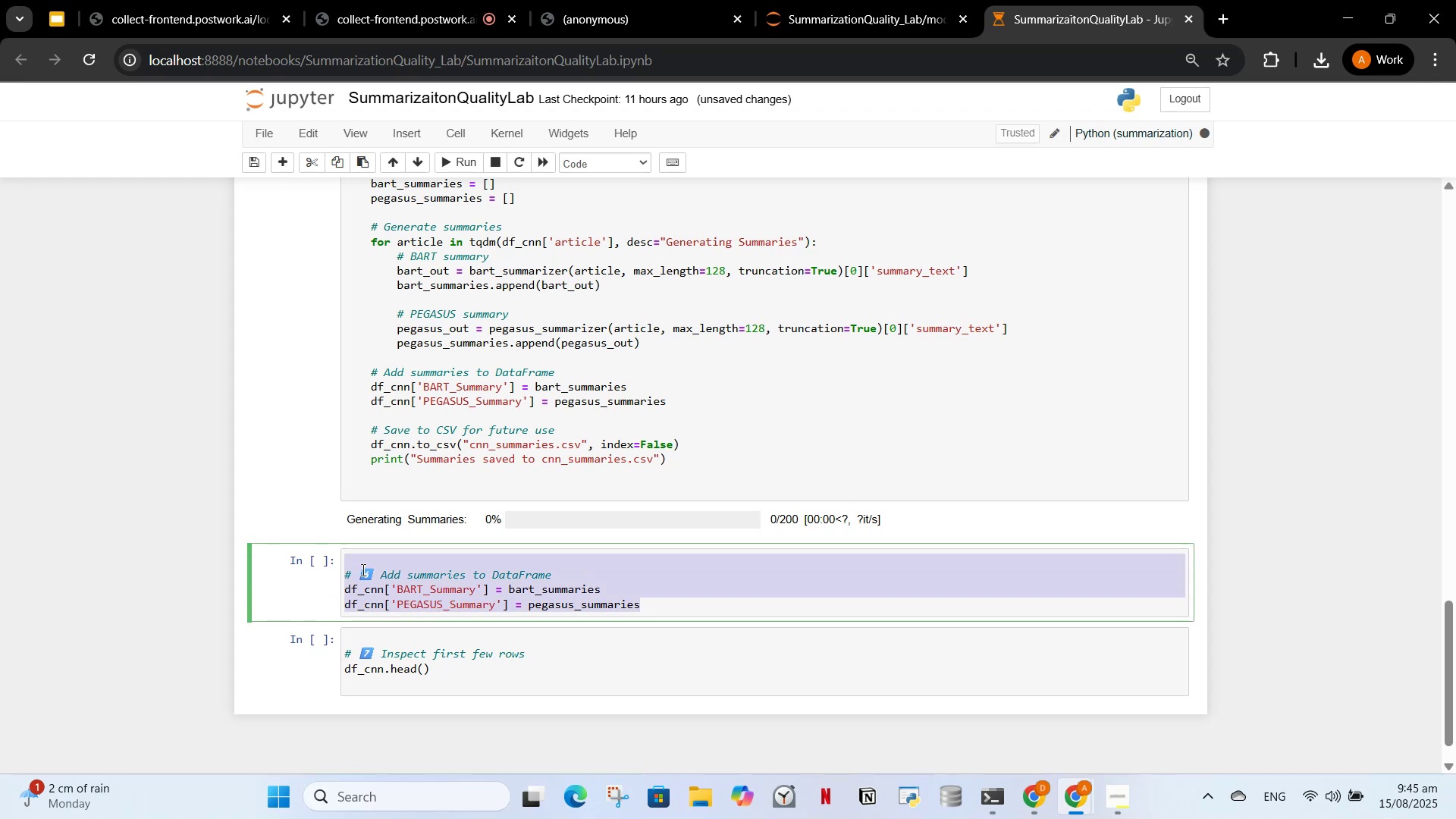 
key(Backspace)
 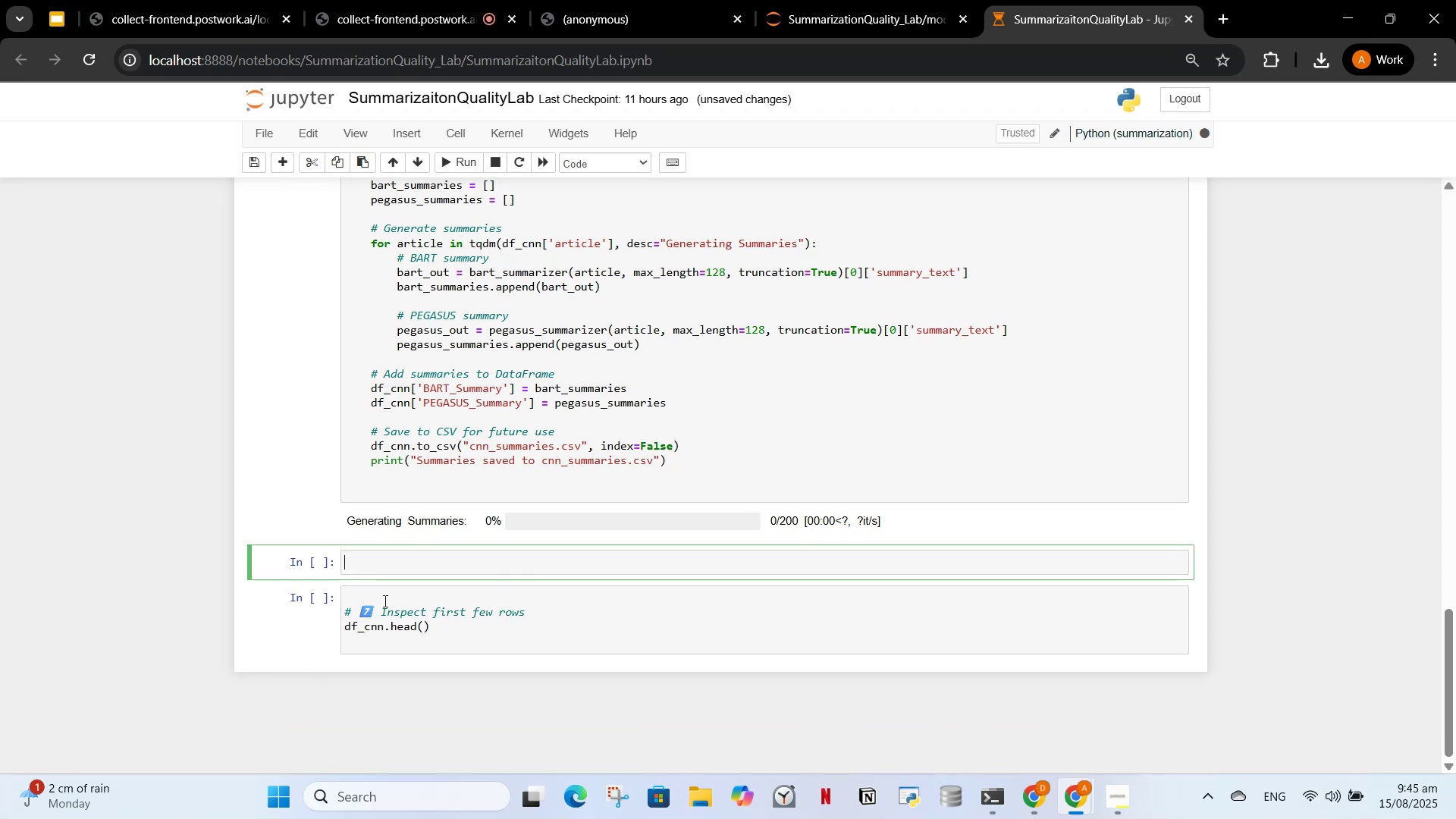 
left_click_drag(start_coordinate=[453, 644], to_coordinate=[344, 598])
 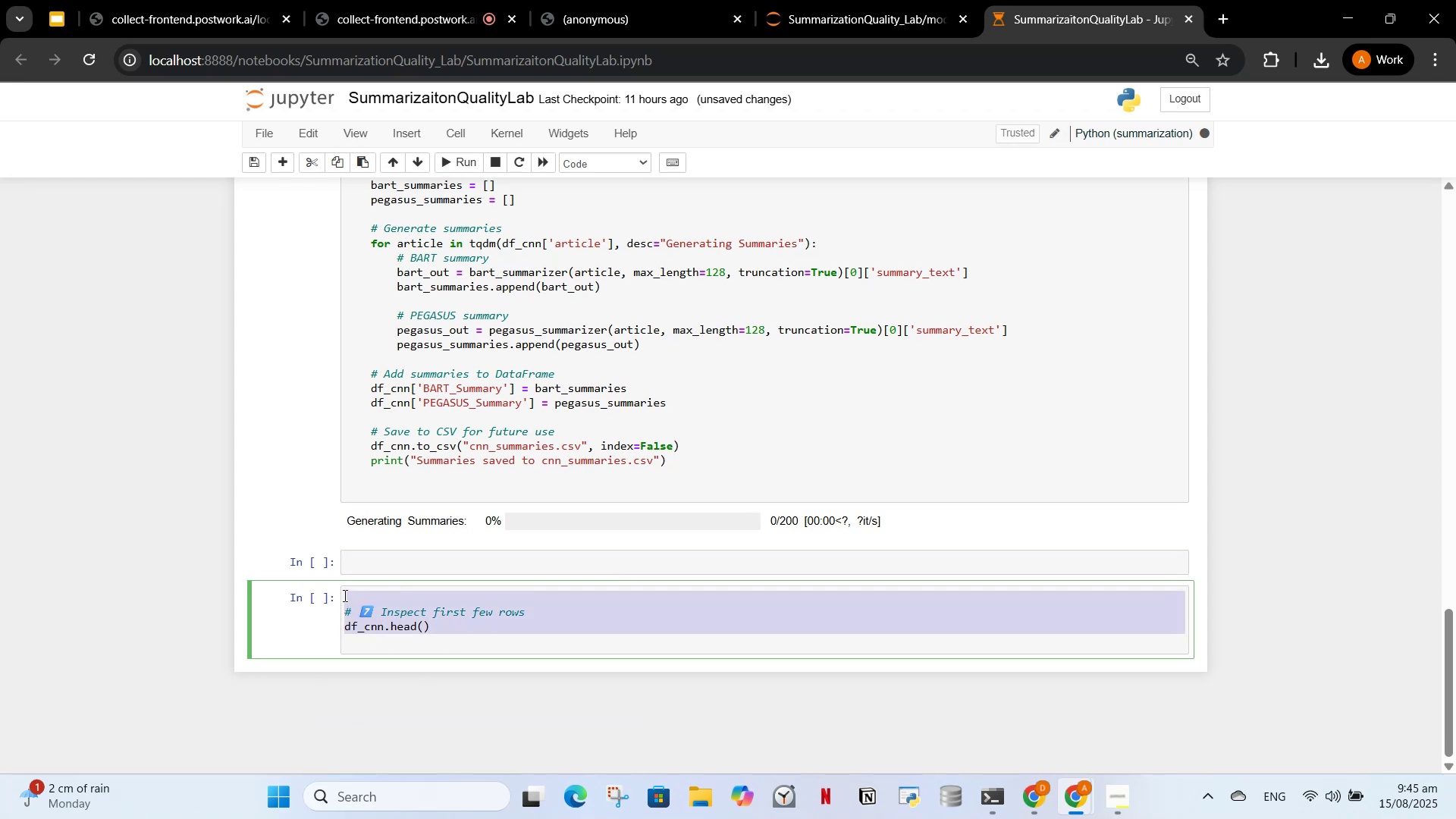 
key(Backspace)
 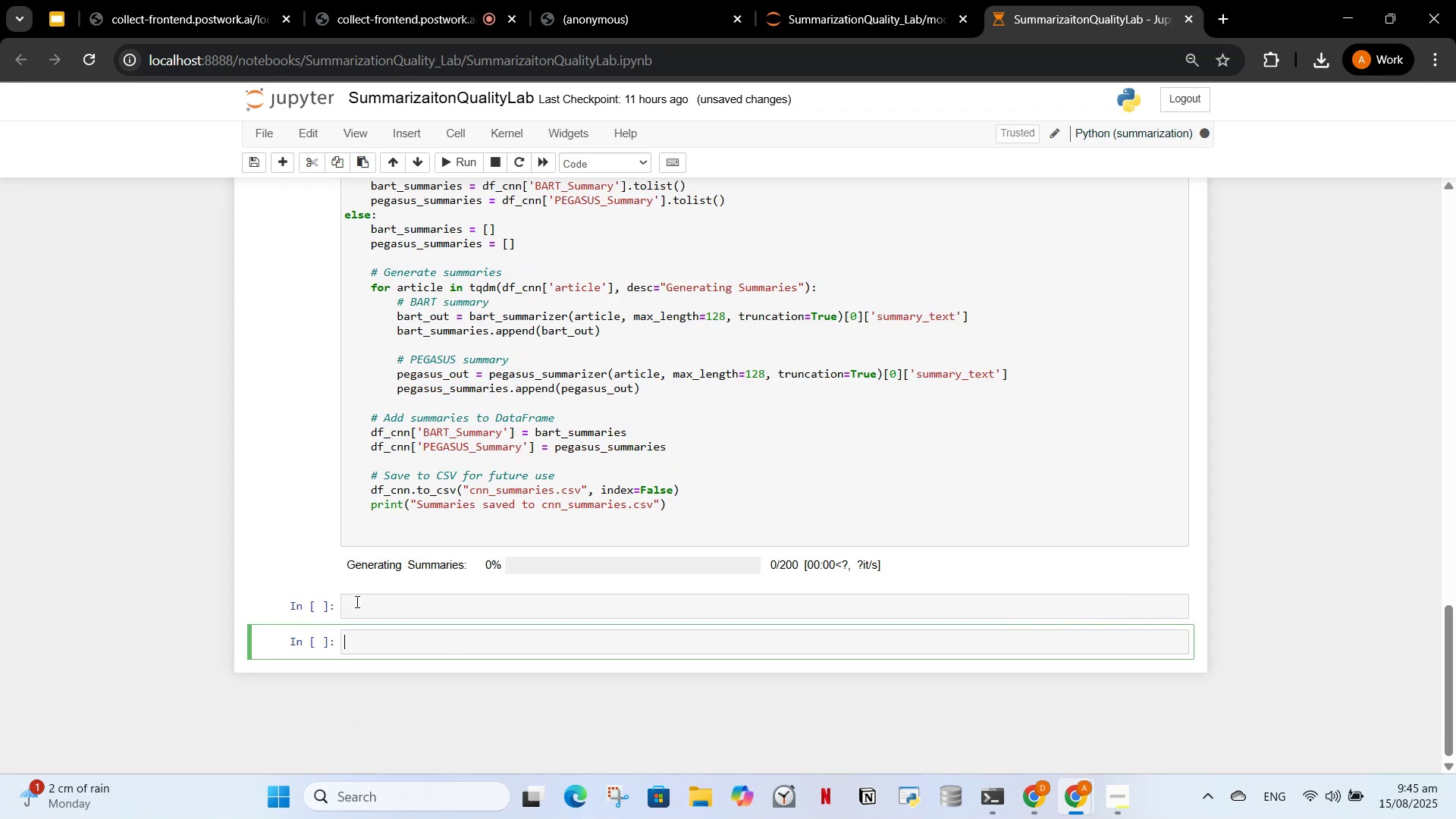 
left_click([356, 601])
 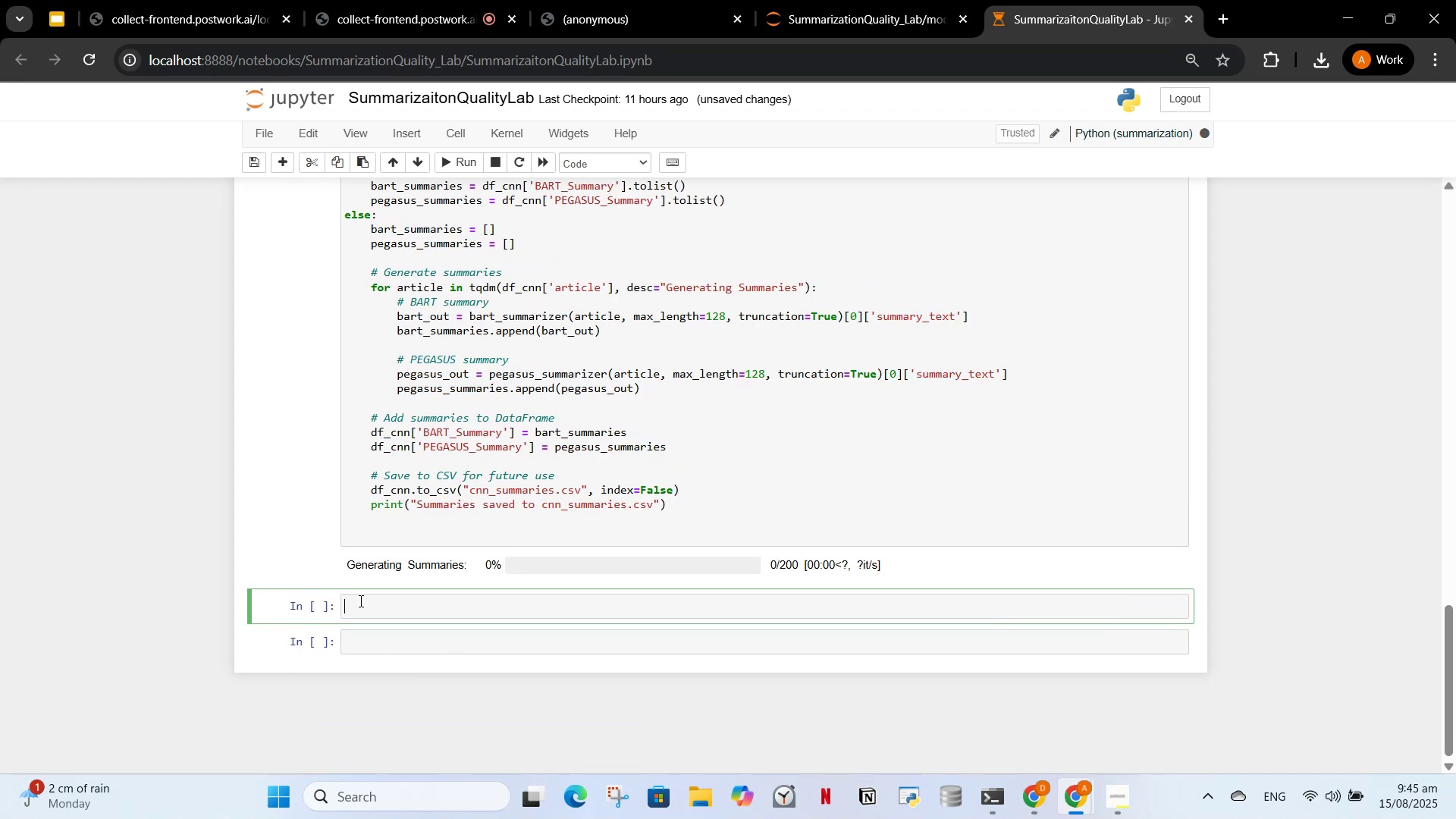 
key(Control+V)
 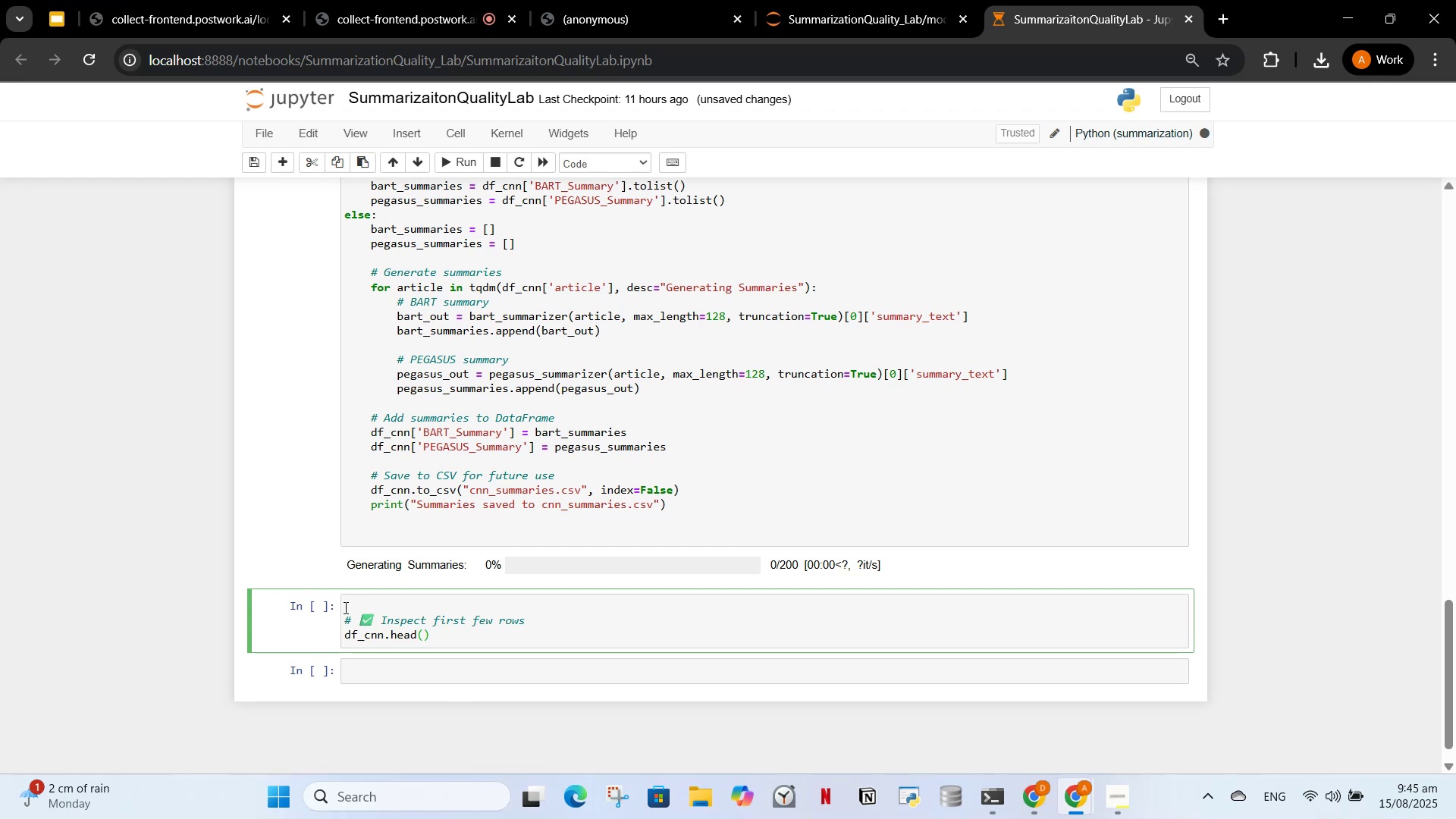 
left_click([344, 607])
 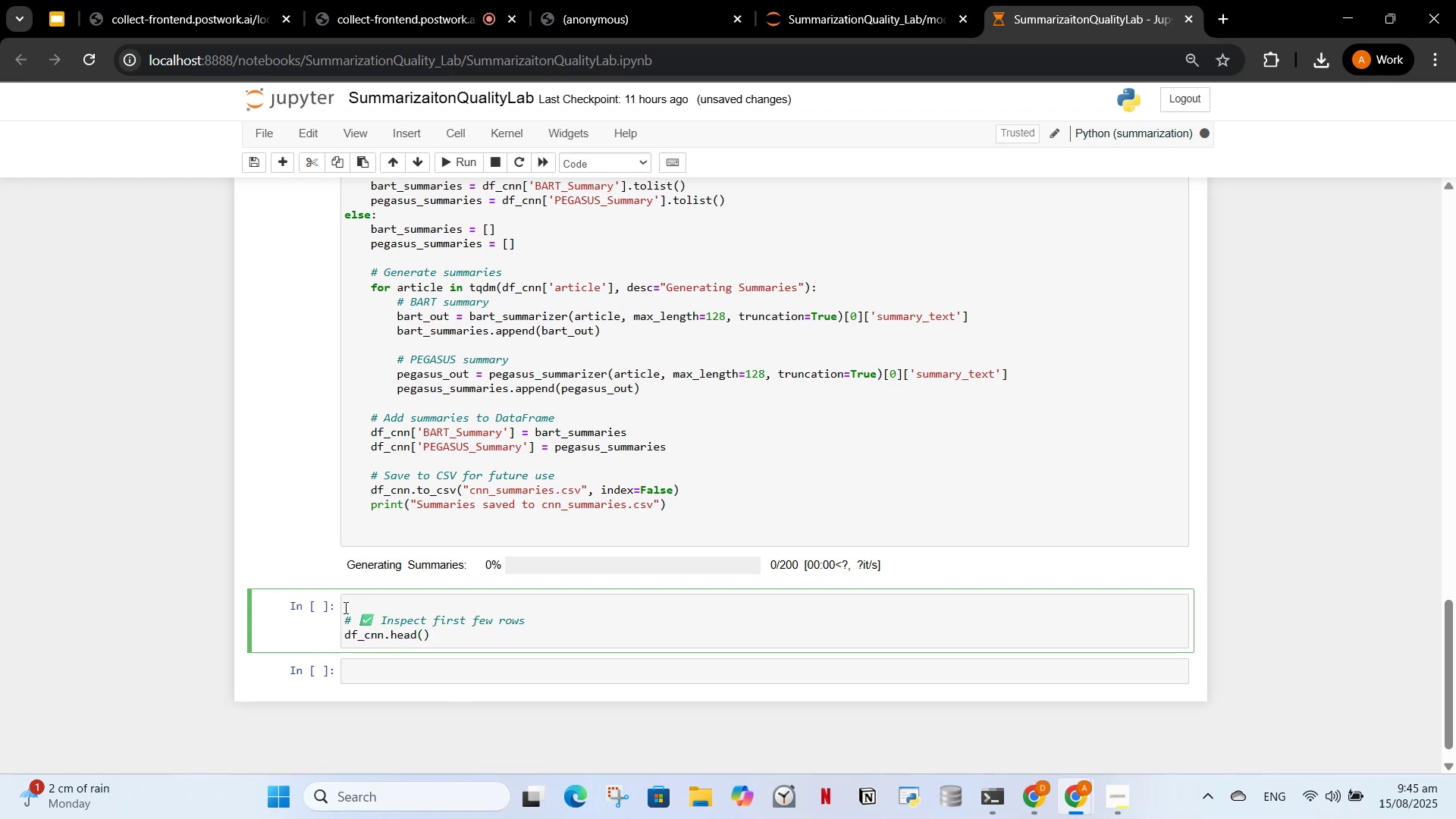 
key(ArrowDown)
 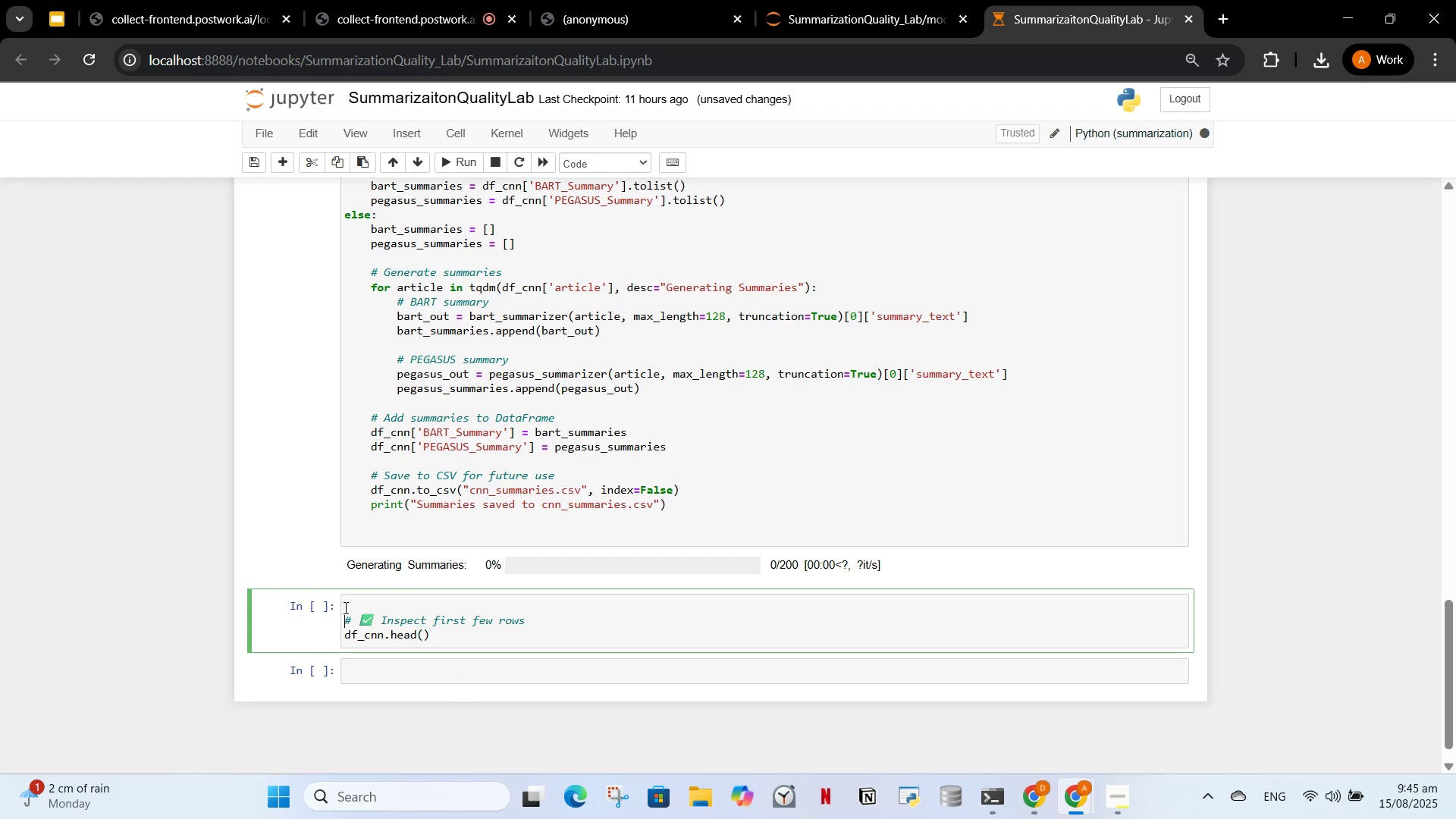 
key(Backspace)
 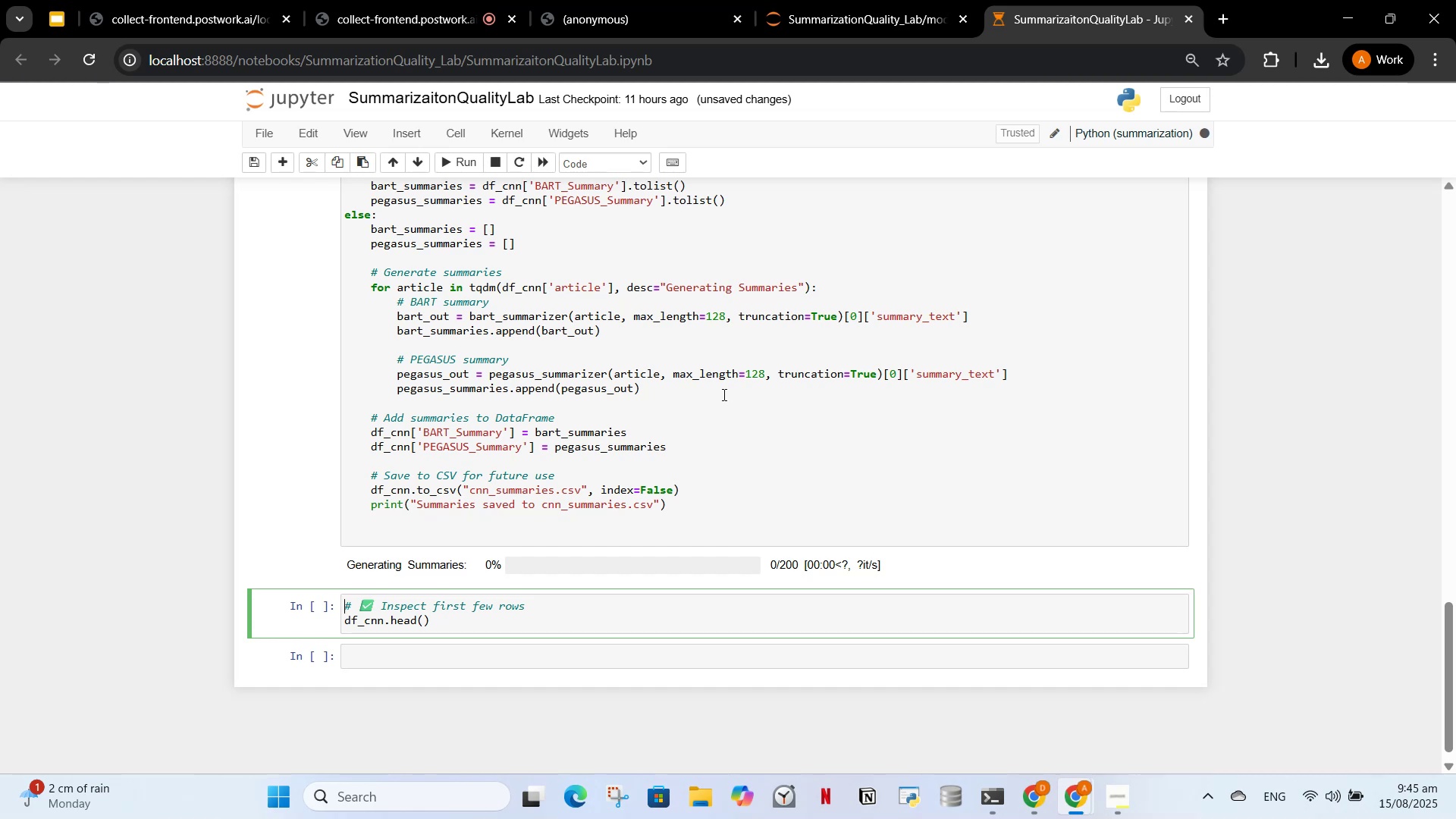 
wait(26.54)
 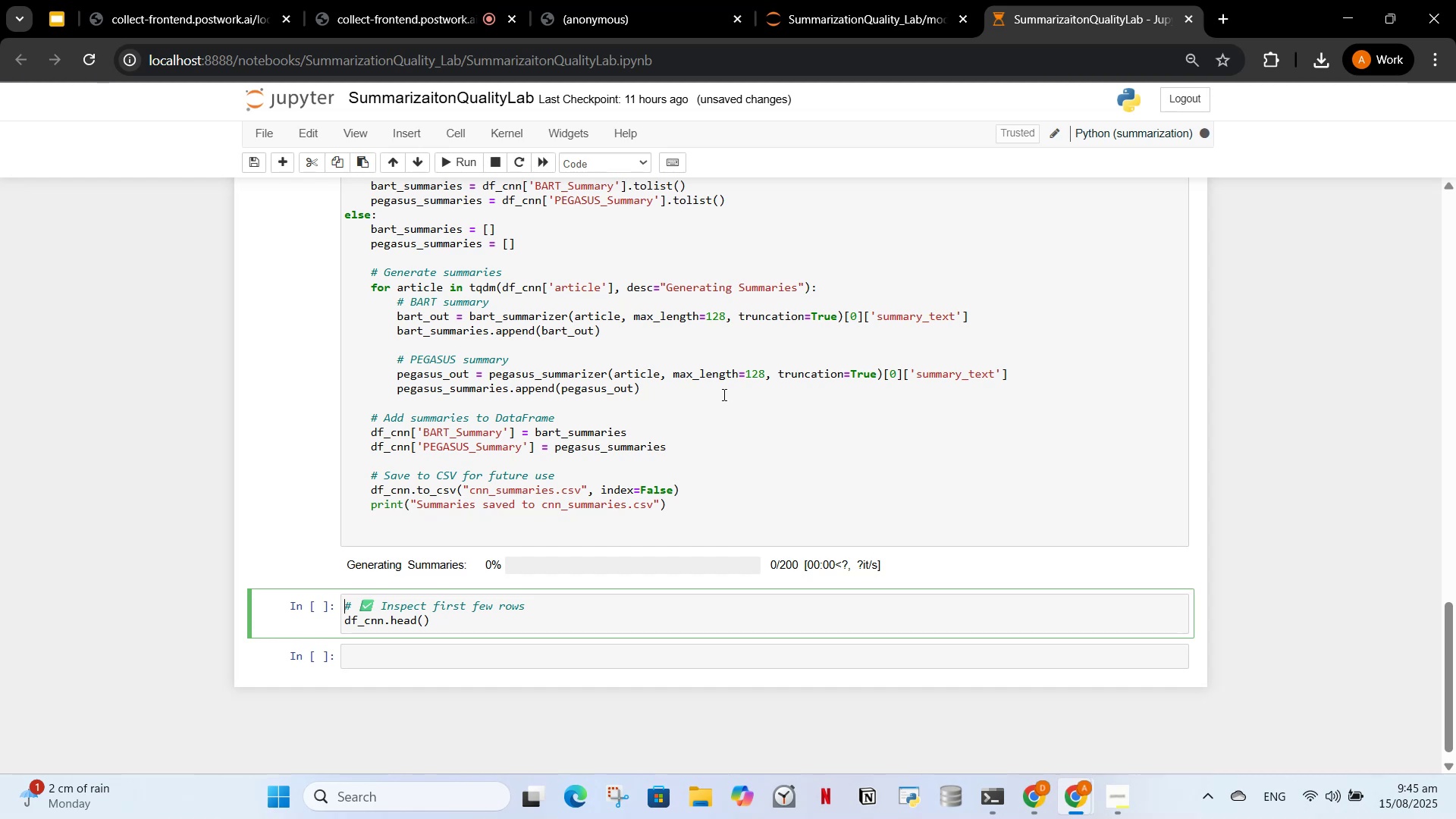 
scroll: coordinate [410, 379], scroll_direction: up, amount: 1.0
 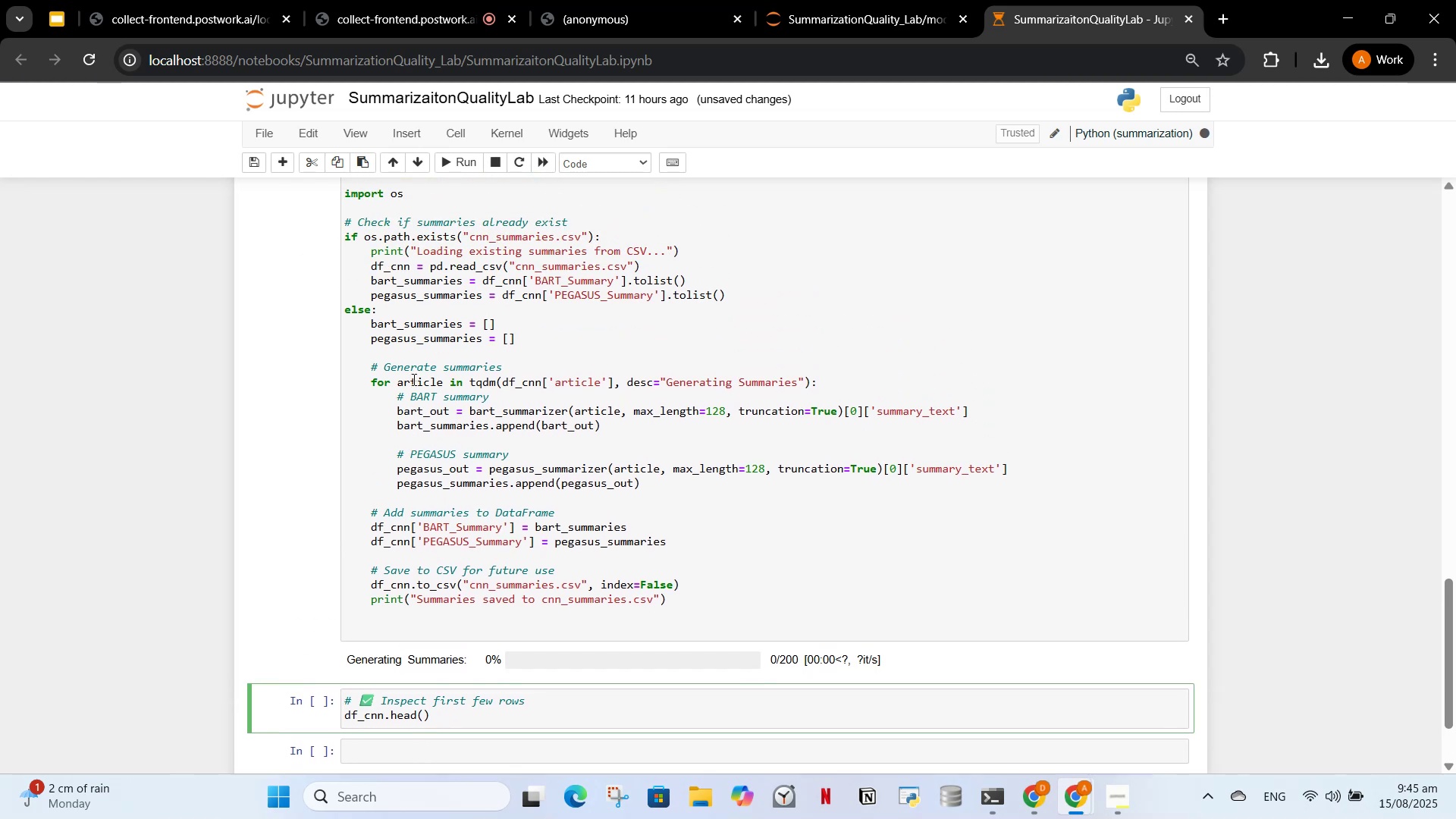 
scroll: coordinate [411, 379], scroll_direction: down, amount: 1.0
 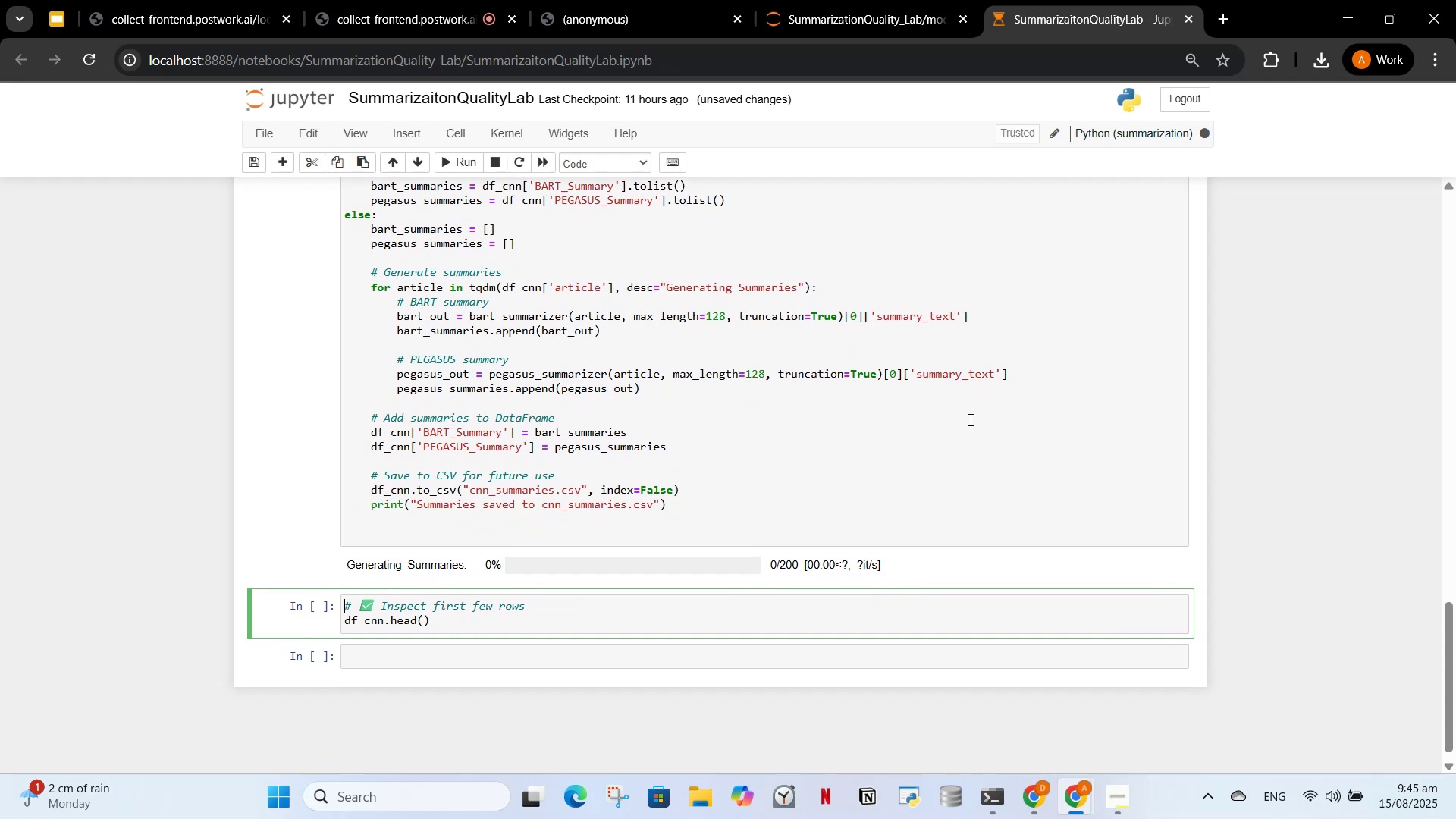 
scroll: coordinate [1016, 420], scroll_direction: up, amount: 1.0
 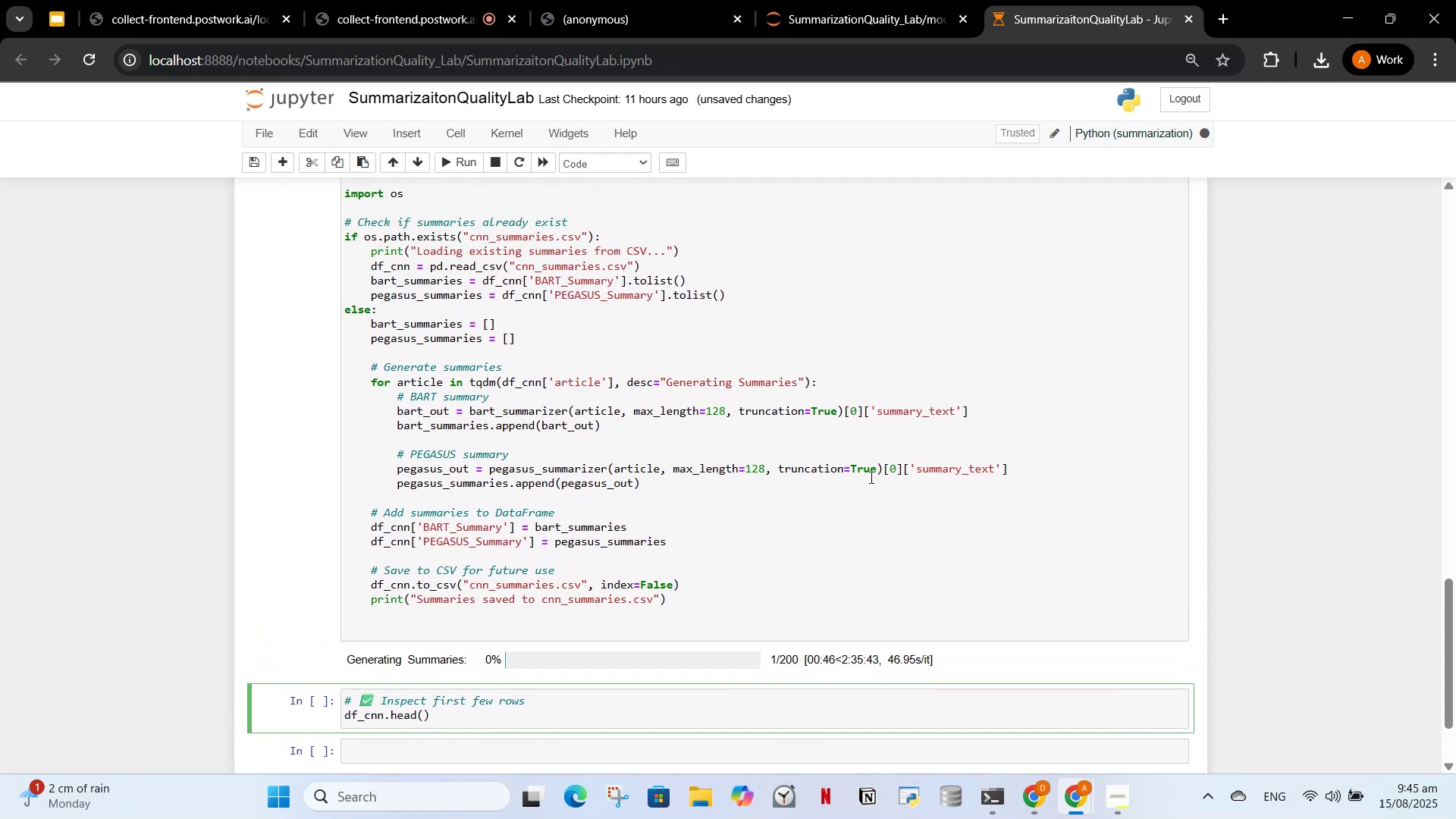 
scroll: coordinate [879, 391], scroll_direction: down, amount: 1.0
 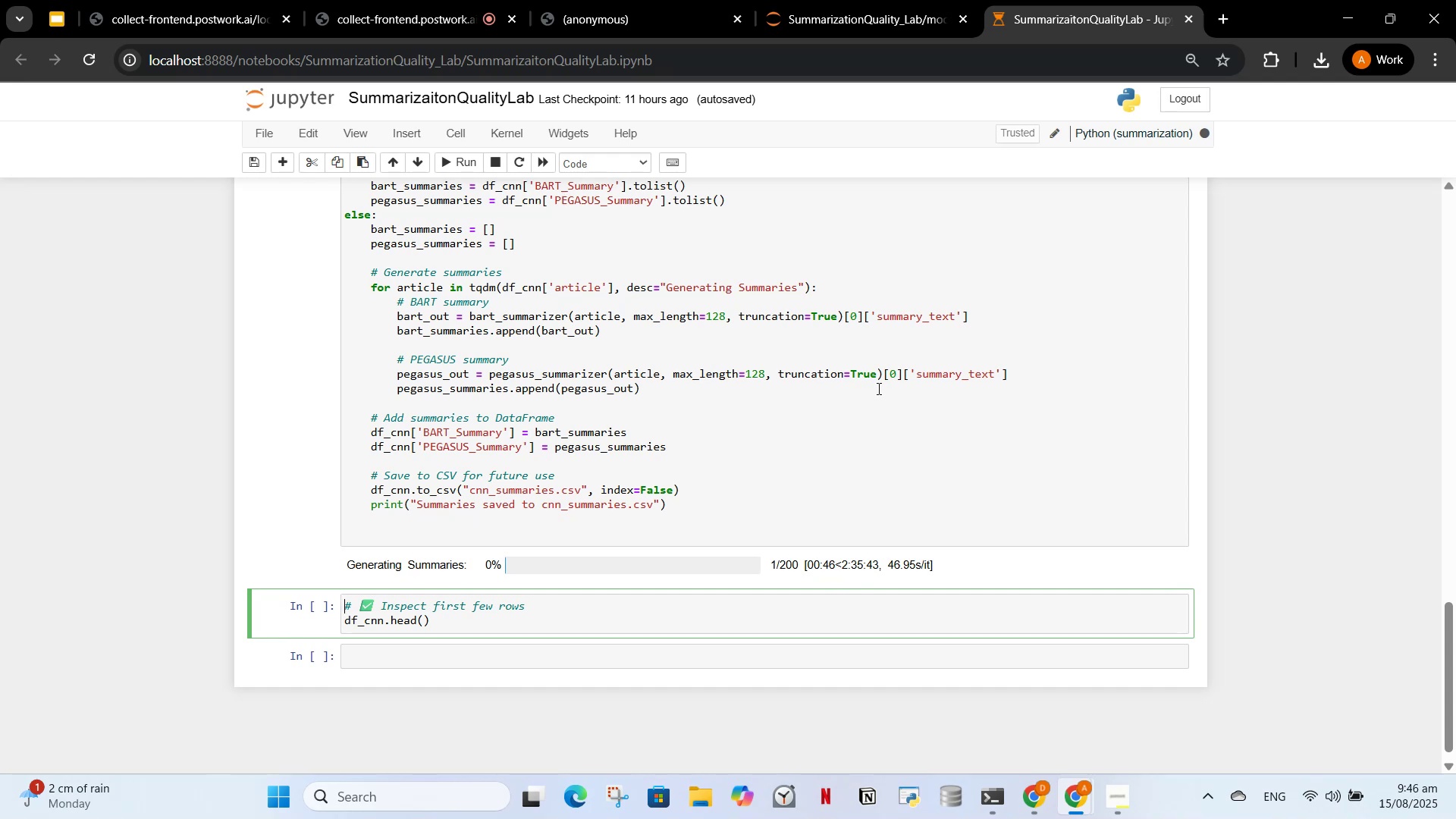 
wait(12.3)
 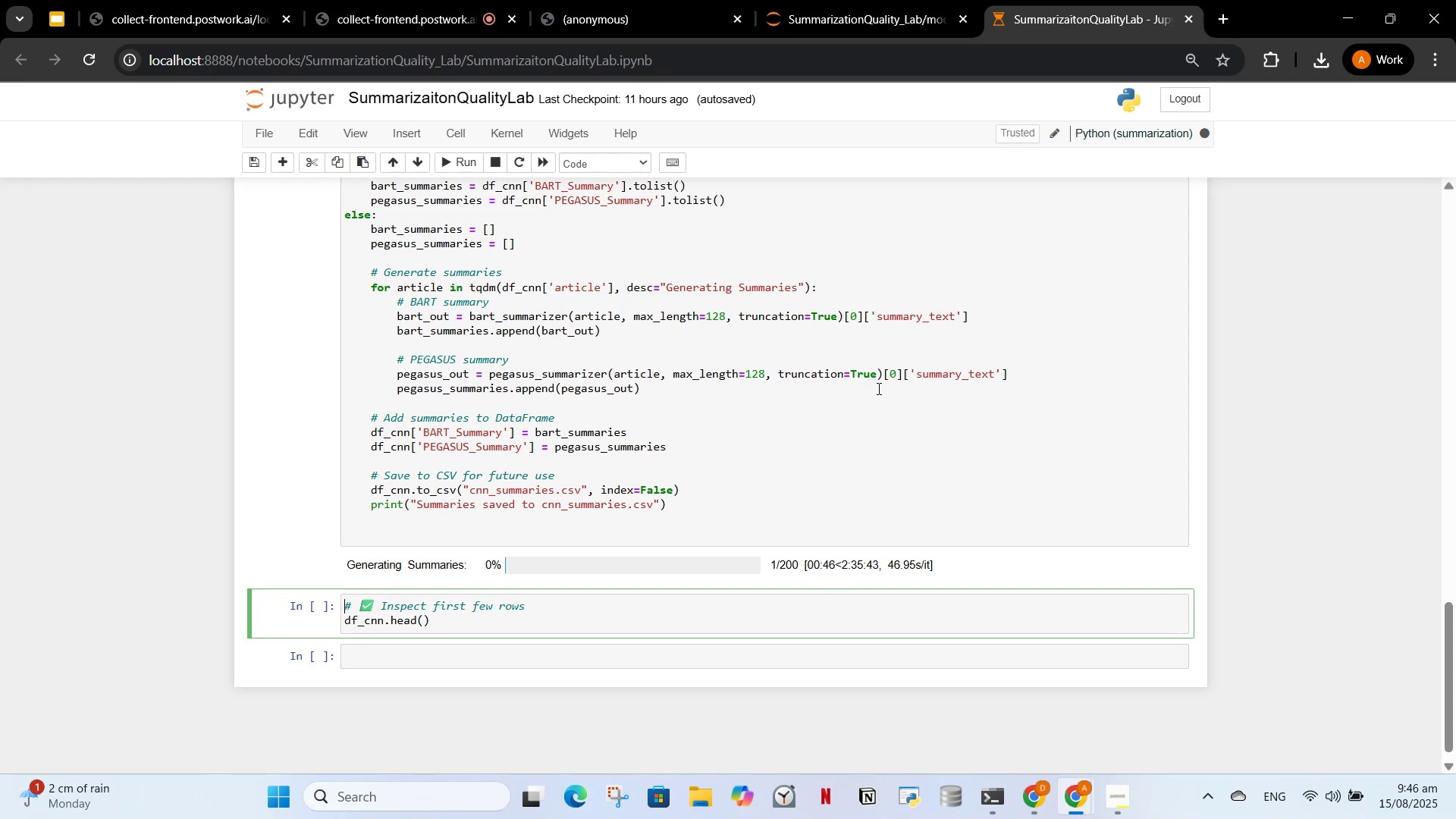 
scroll: coordinate [651, 454], scroll_direction: up, amount: 1.0
 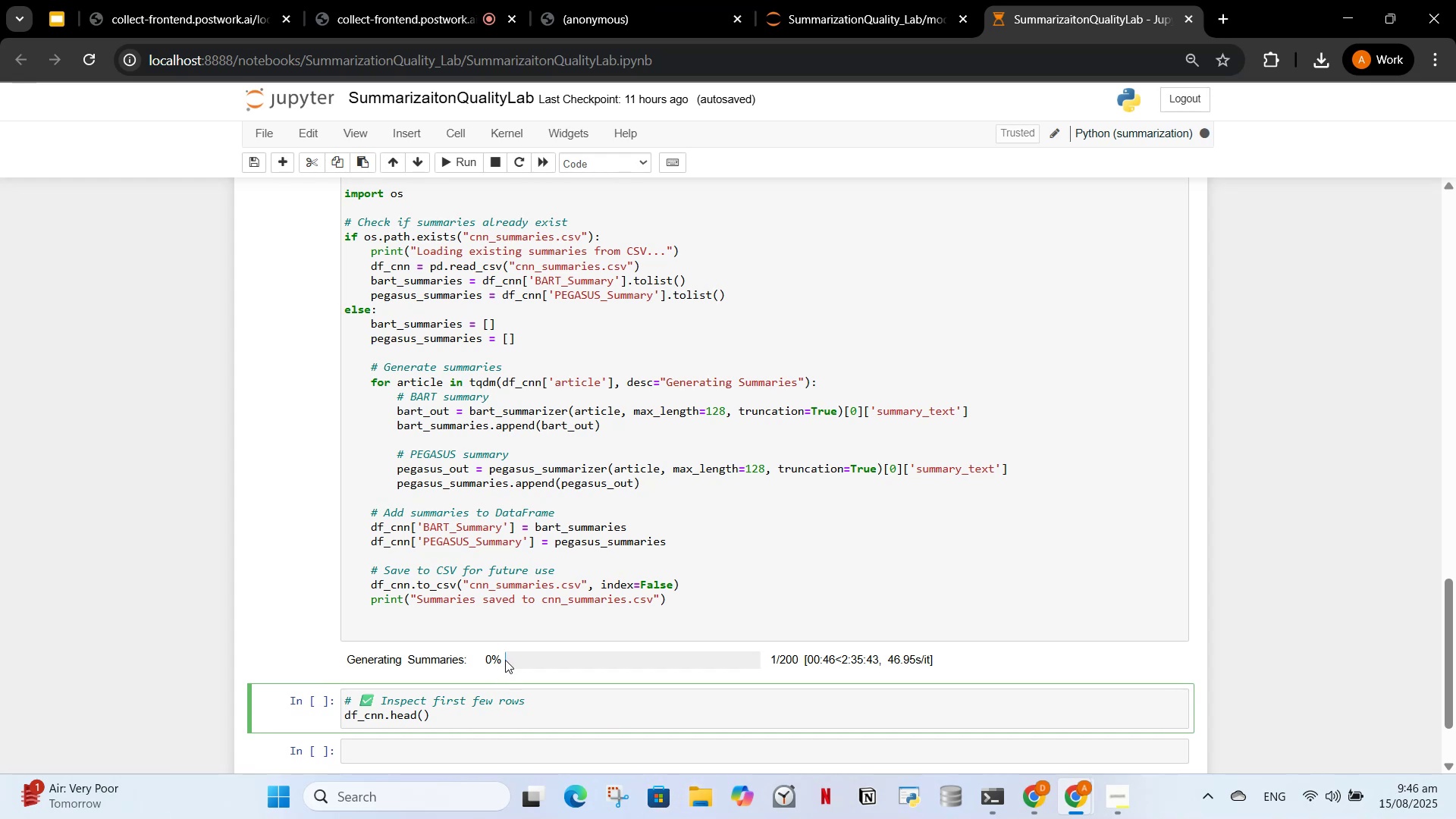 
wait(10.66)
 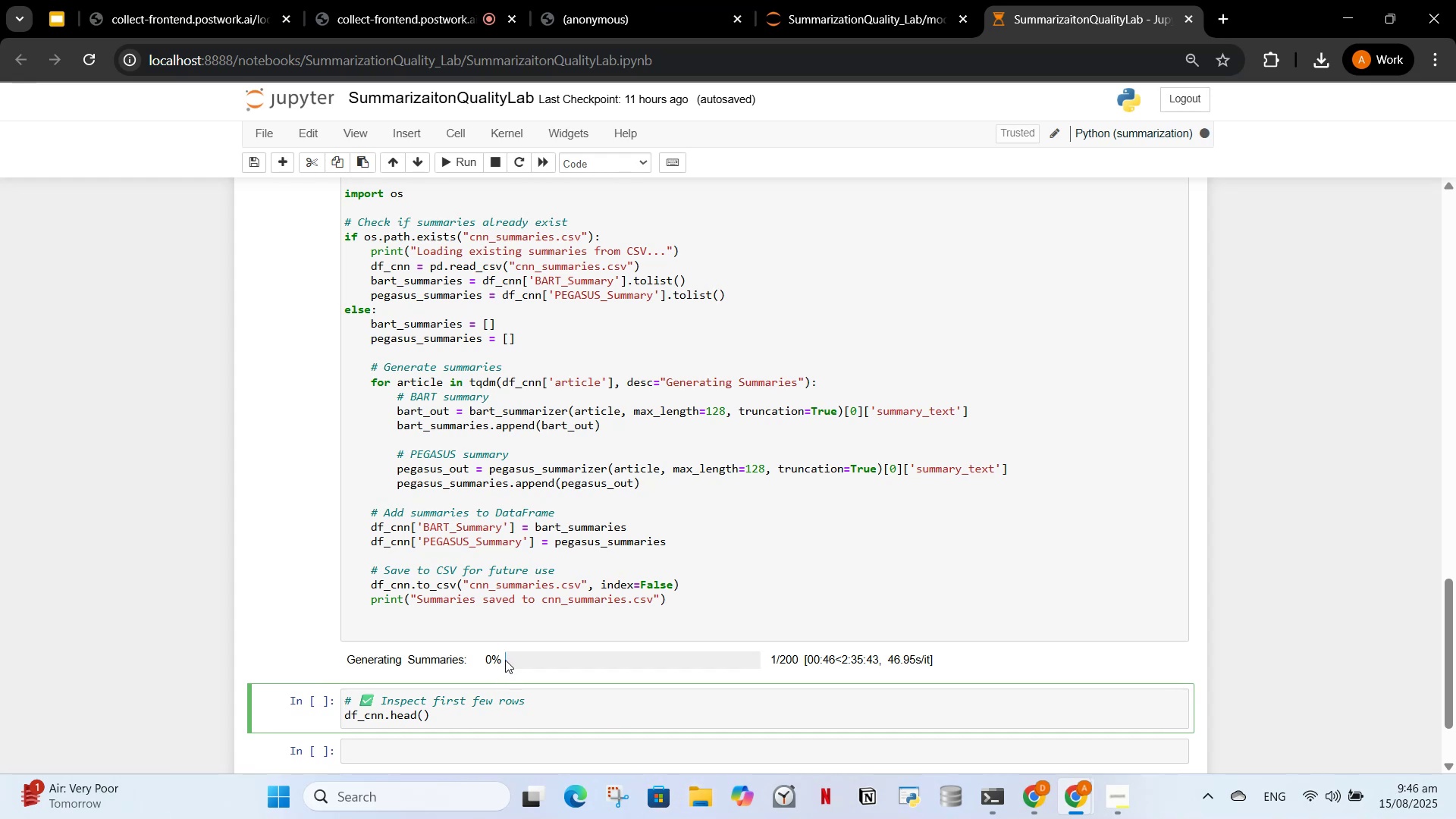 
left_click([1036, 805])
 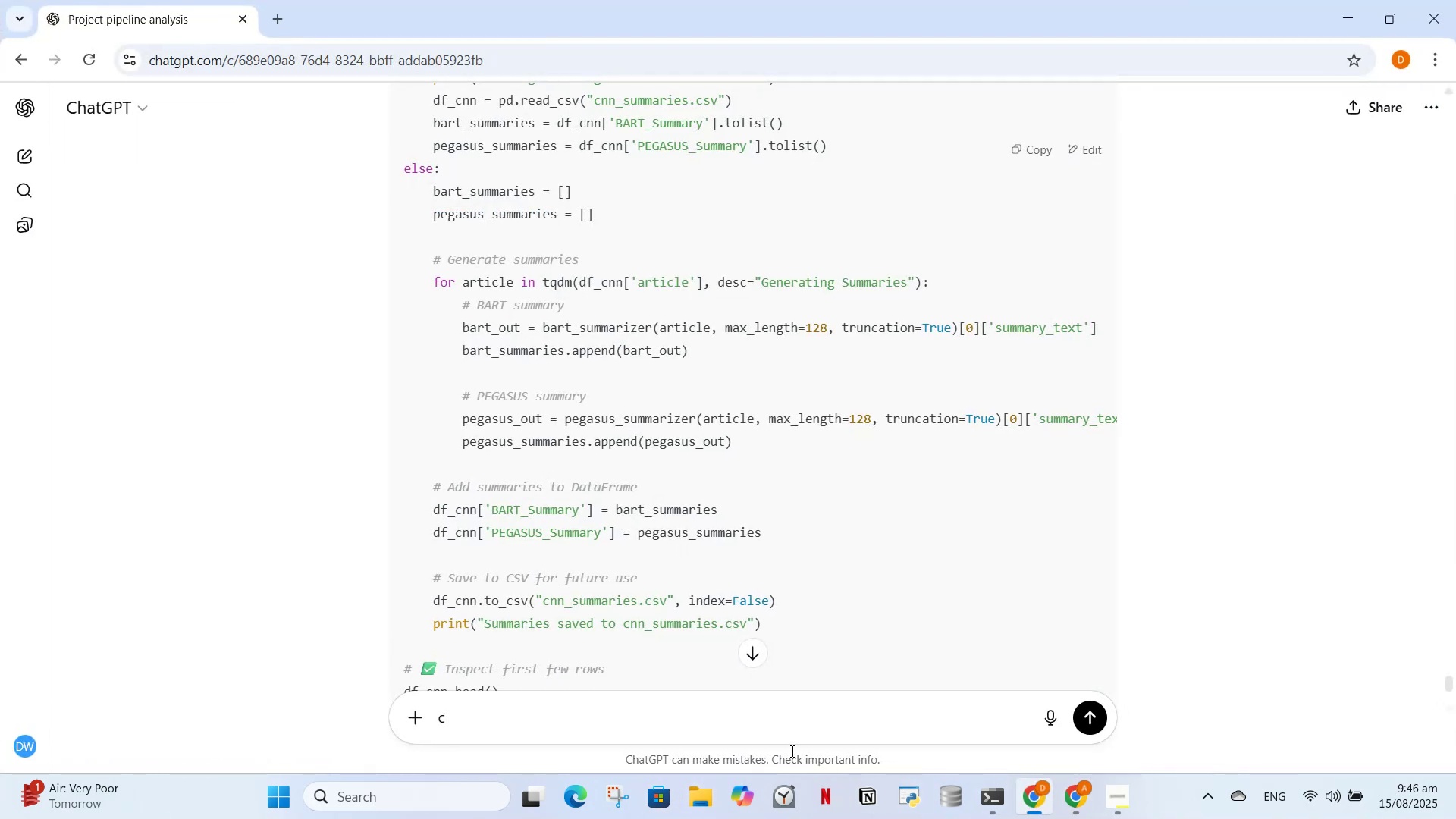 
left_click([774, 732])
 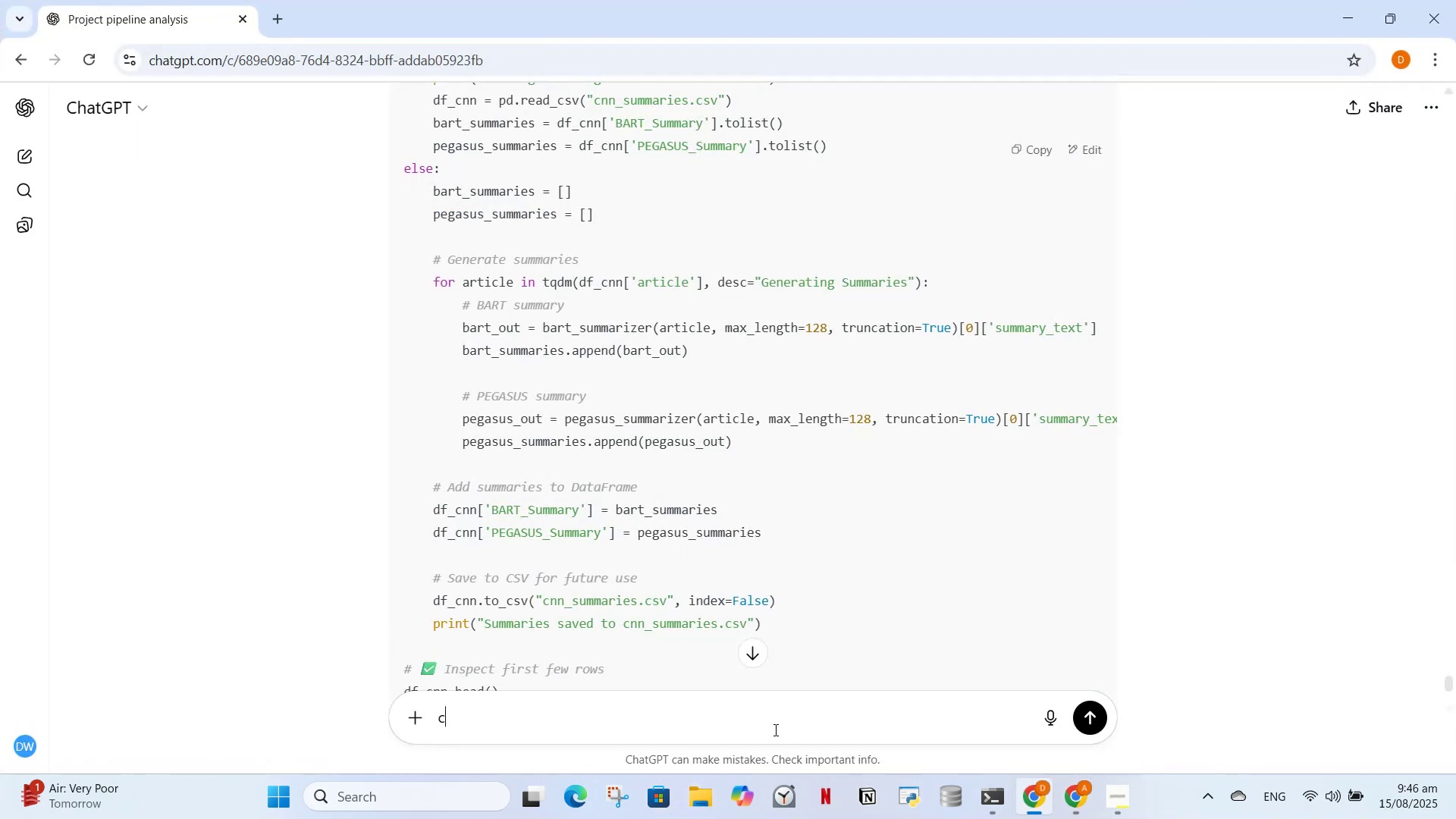 
key(Backspace)
key(Backspace)
type(abb s)
key(Backspace)
type(iss loop mein kya ho ga dono ki alag akag summaries aye gi naw ?)
 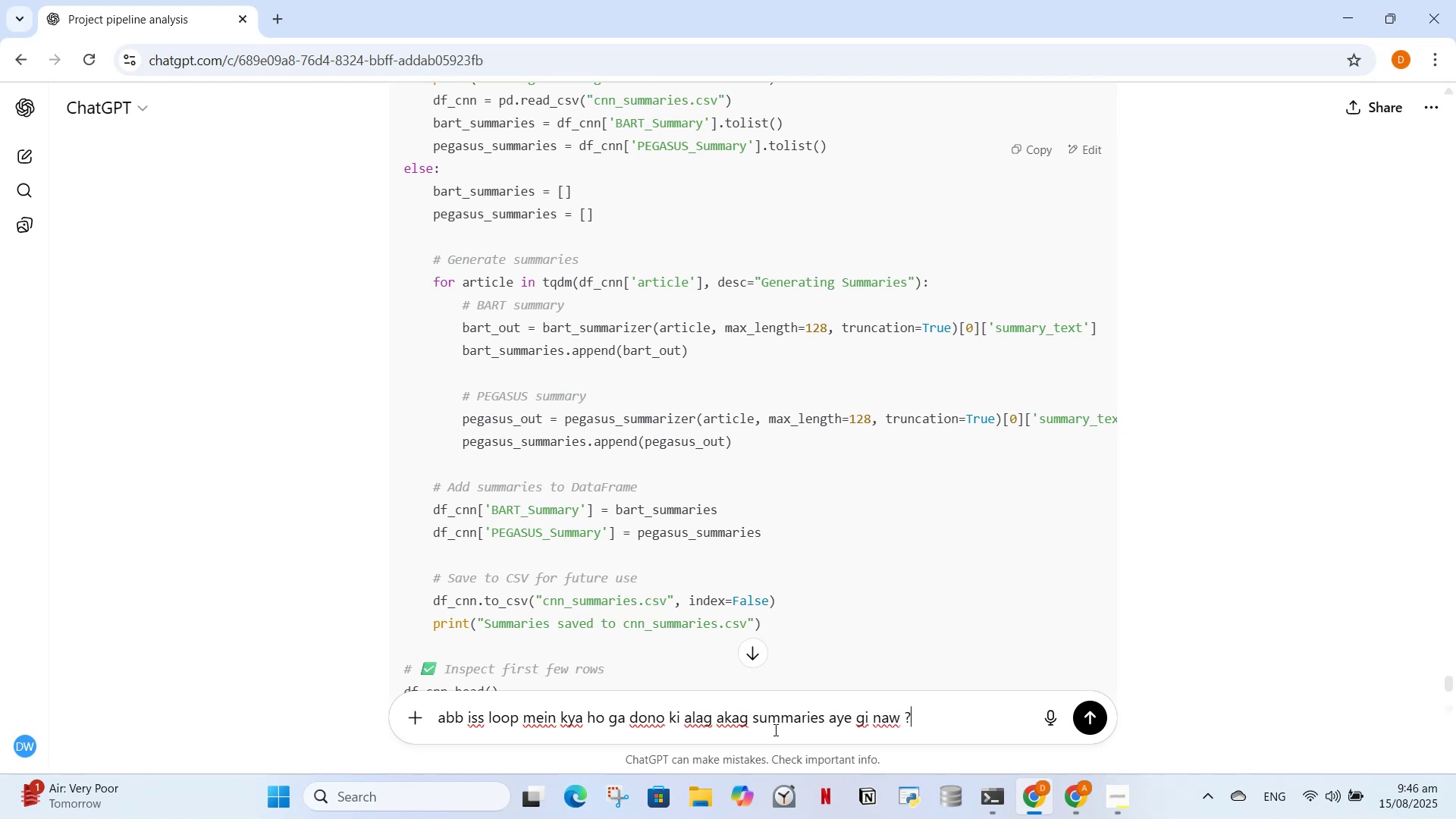 
key(Enter)
 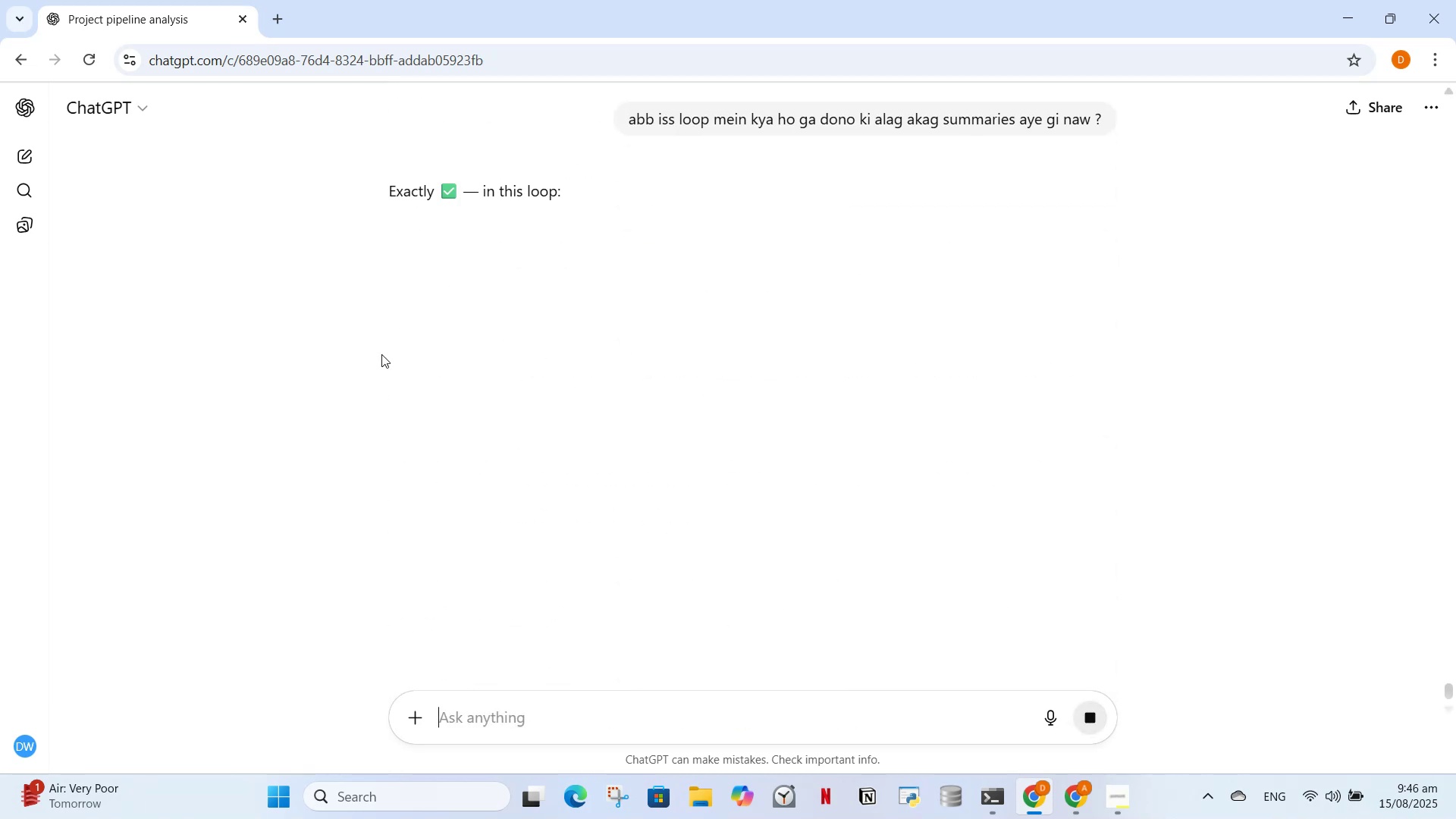 
mouse_move([443, 339])
 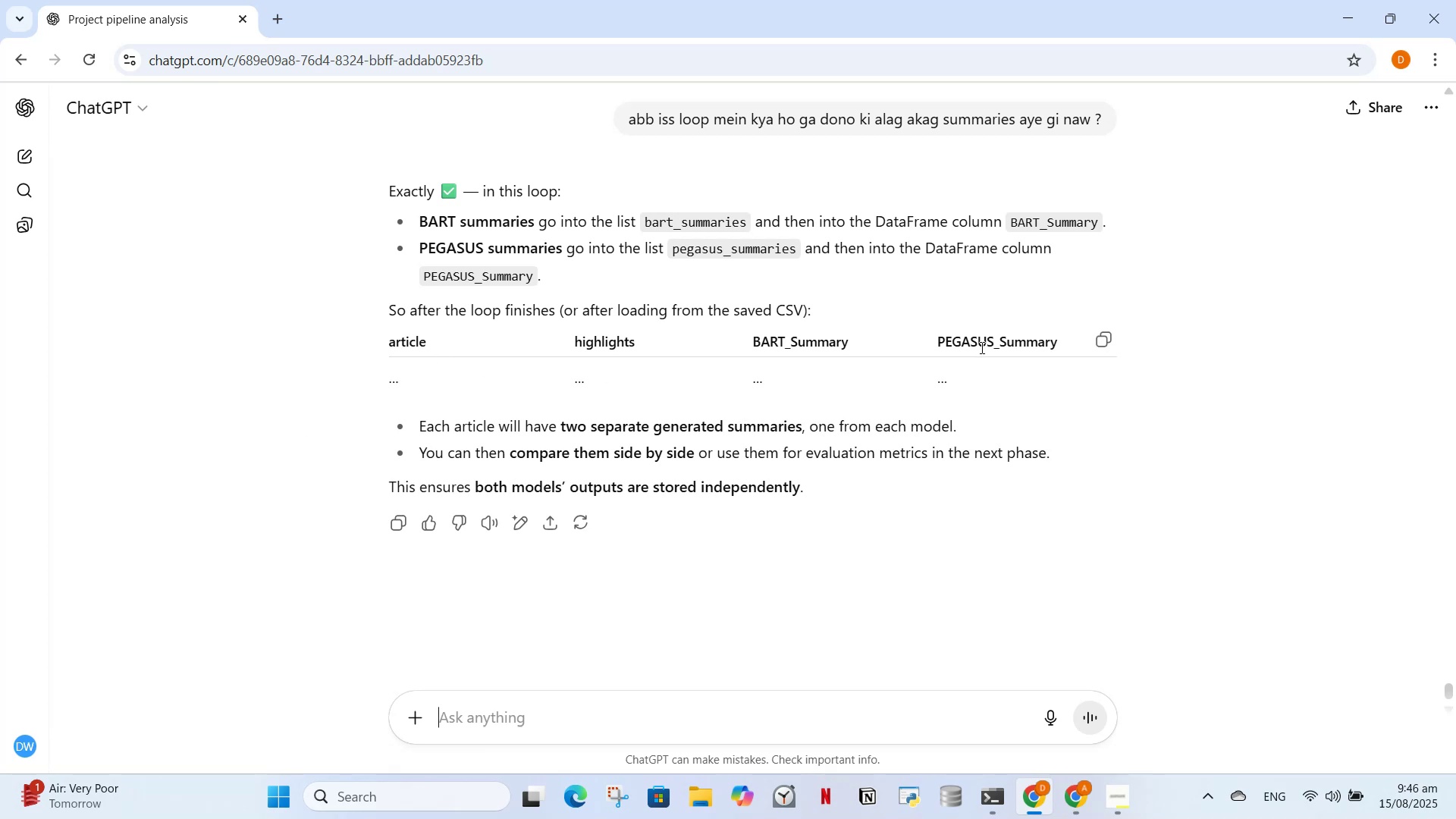 
scroll: coordinate [597, 425], scroll_direction: up, amount: 10.0
 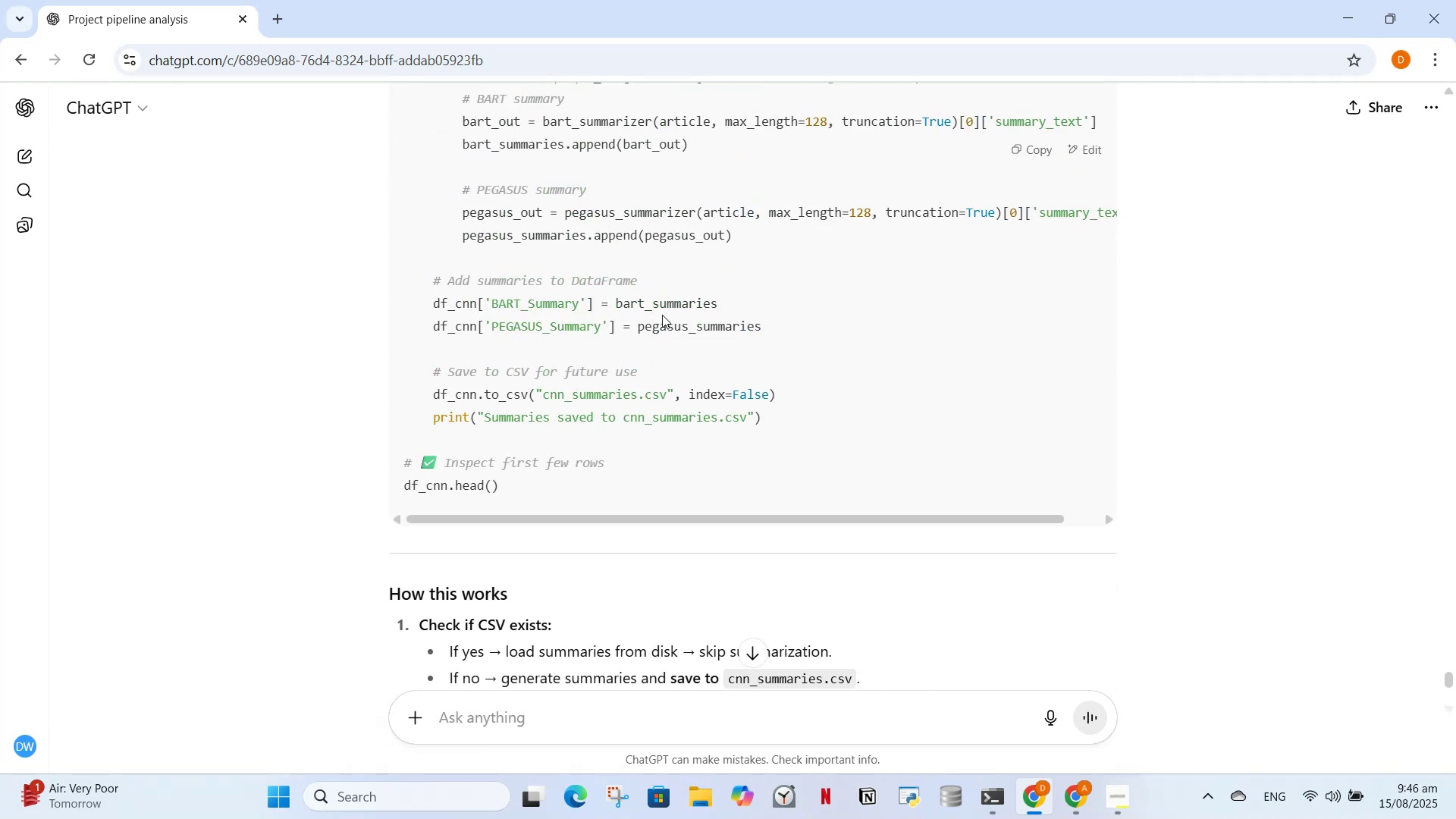 
scroll: coordinate [661, 309], scroll_direction: down, amount: 10.0
 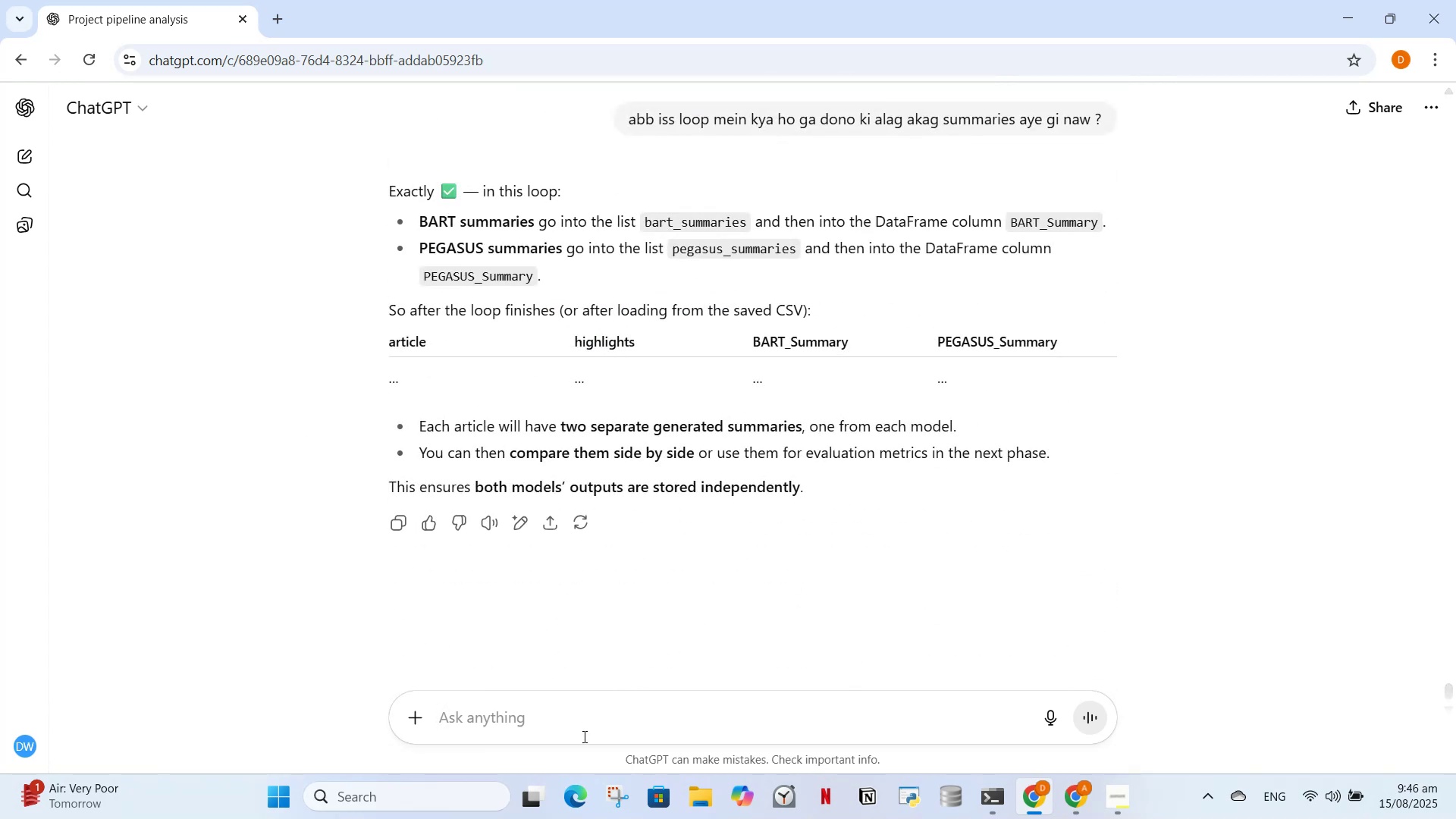 
left_click([584, 724])
 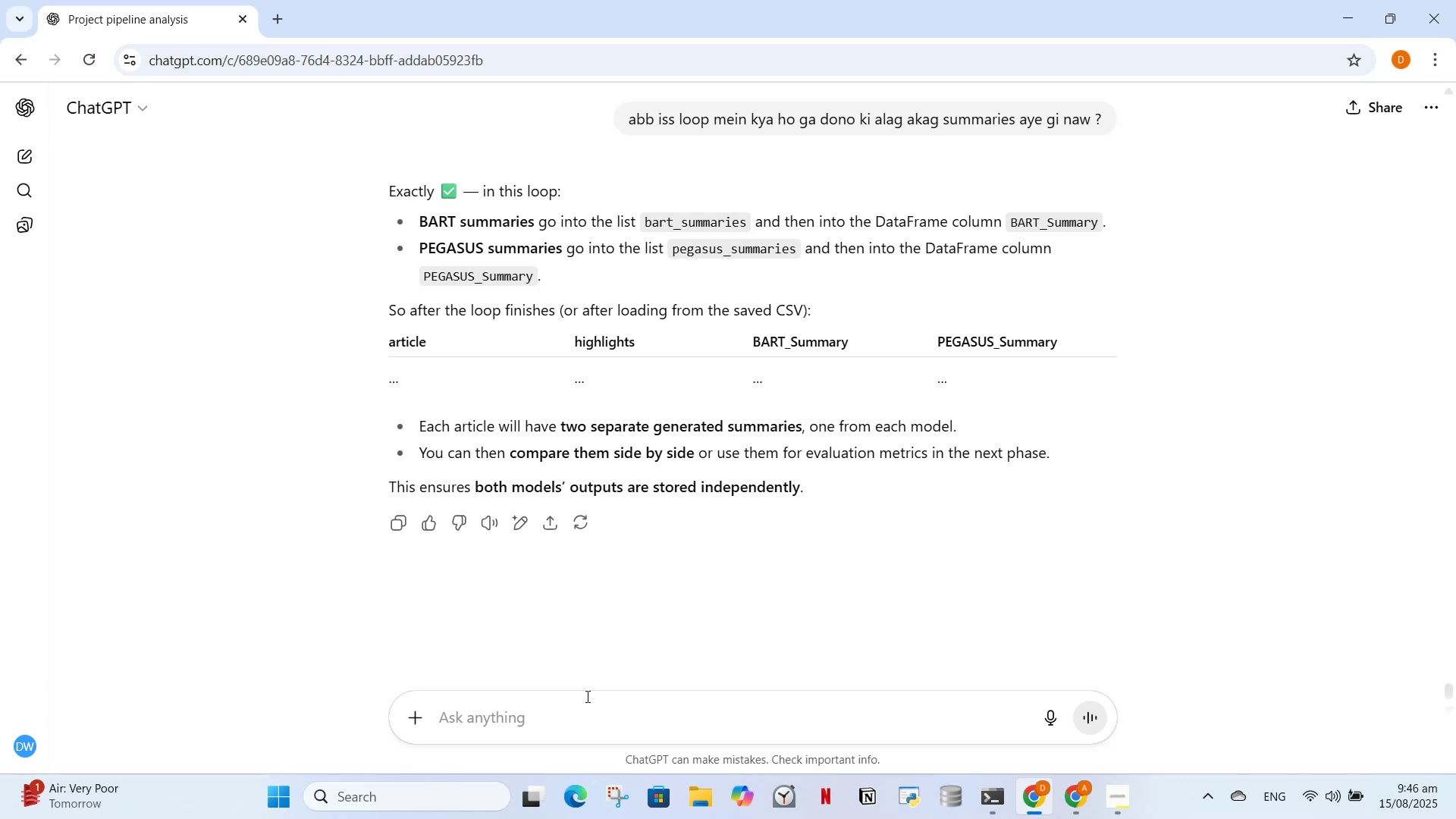 
type(aise ho skta k mein loop its taking time yr)
 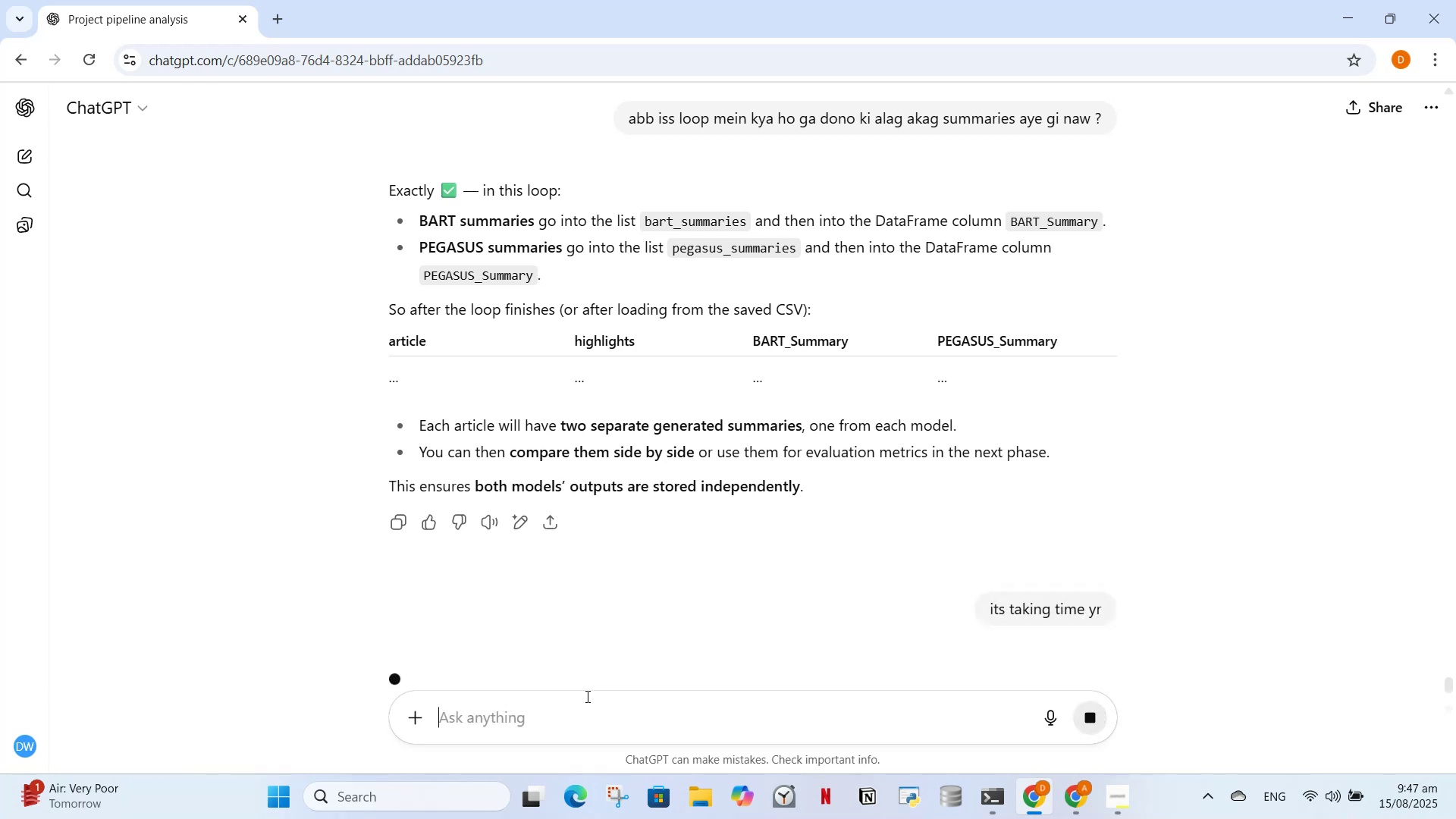 
hold_key(key=Backspace, duration=1.47)
 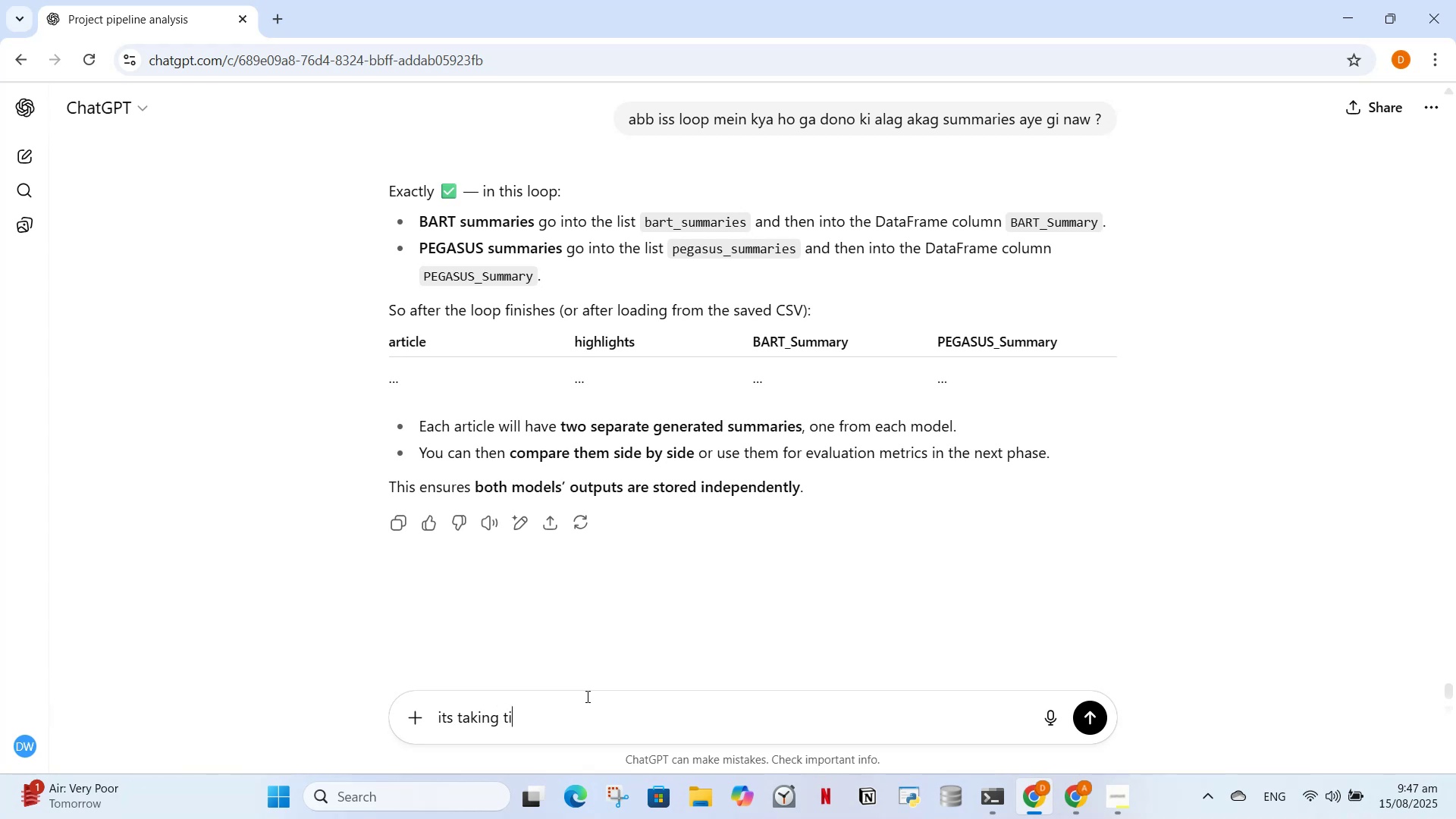 
key(Enter)
 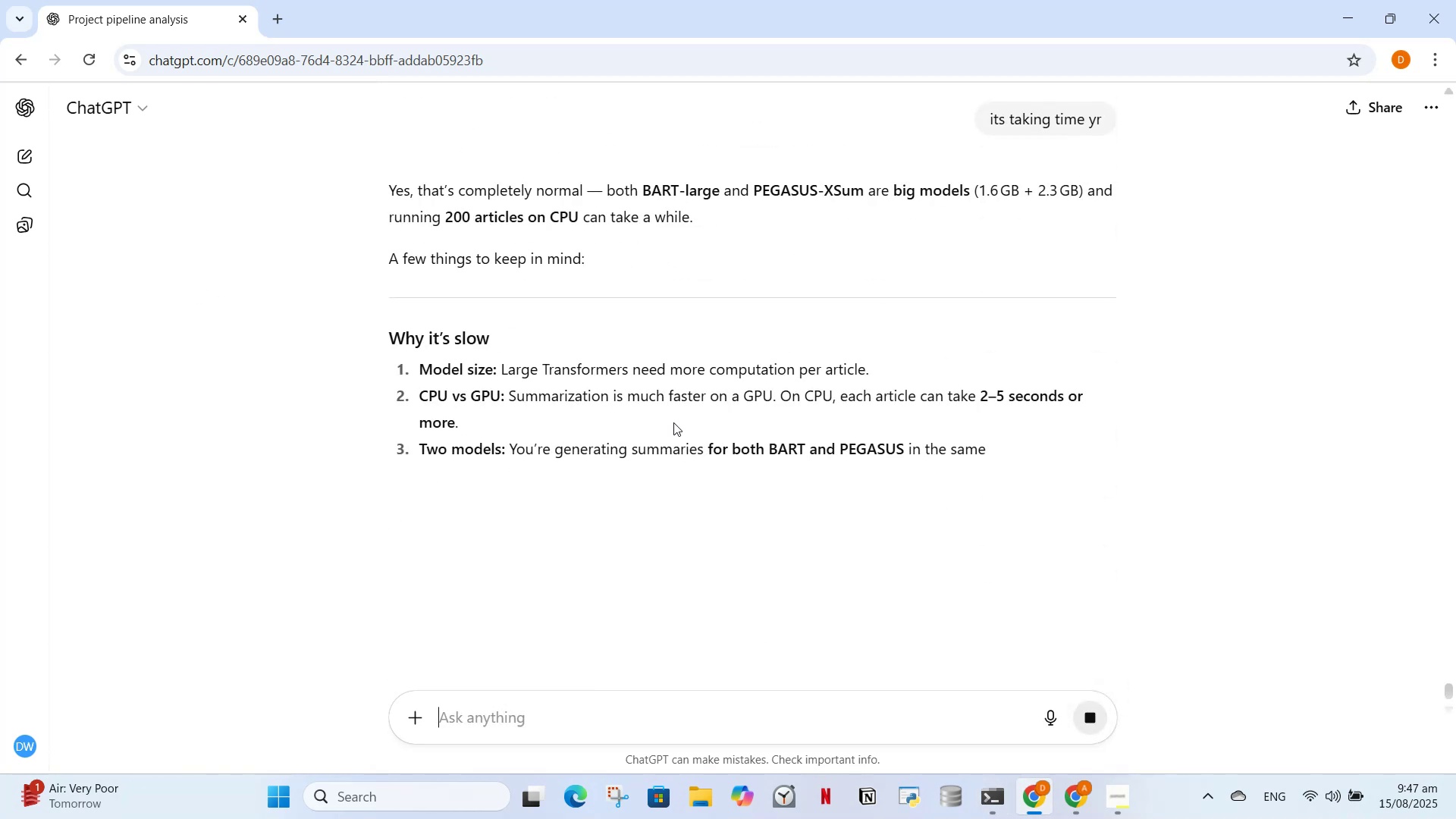 
scroll: coordinate [935, 475], scroll_direction: down, amount: 2.0
 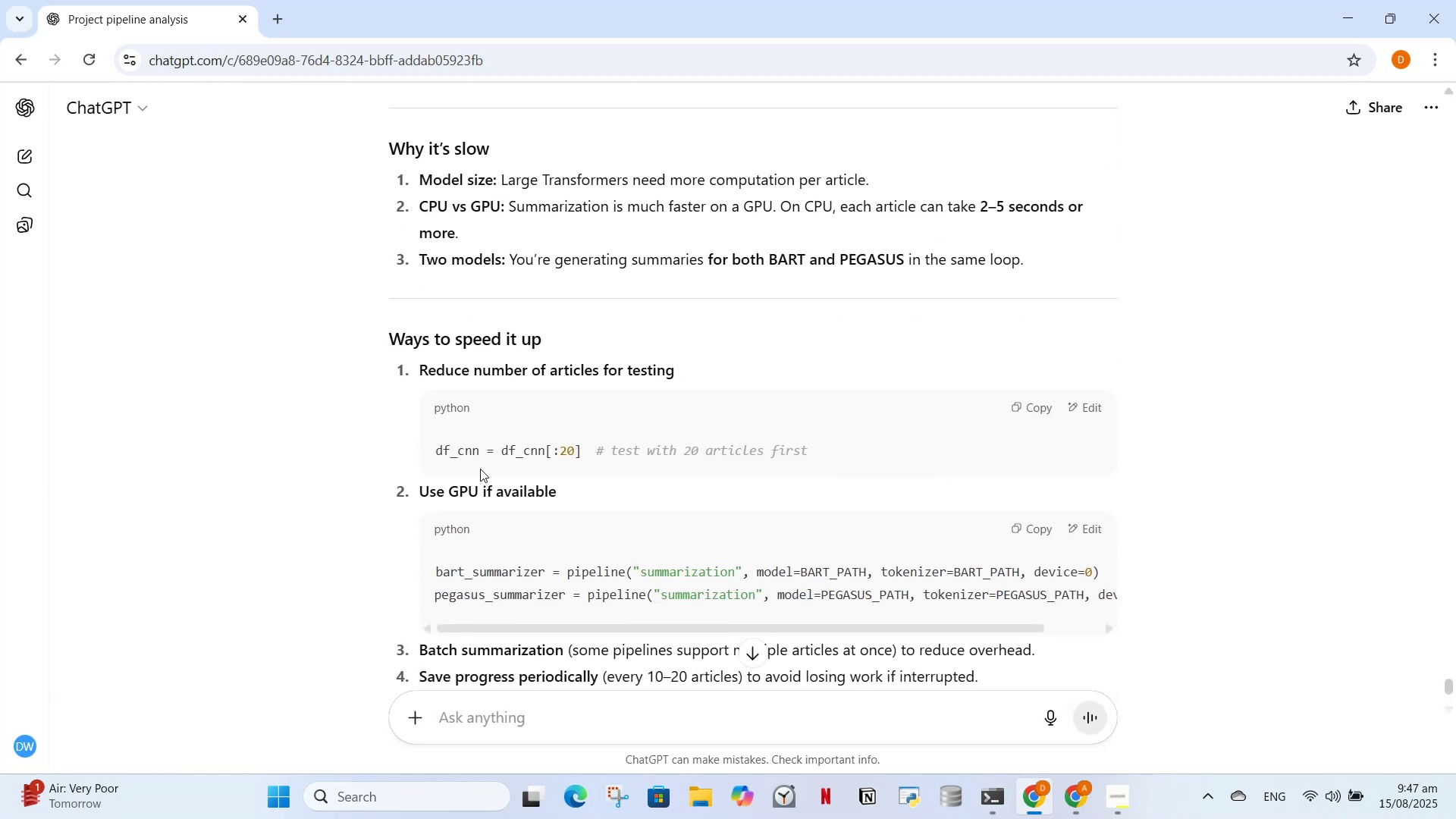 
wait(8.65)
 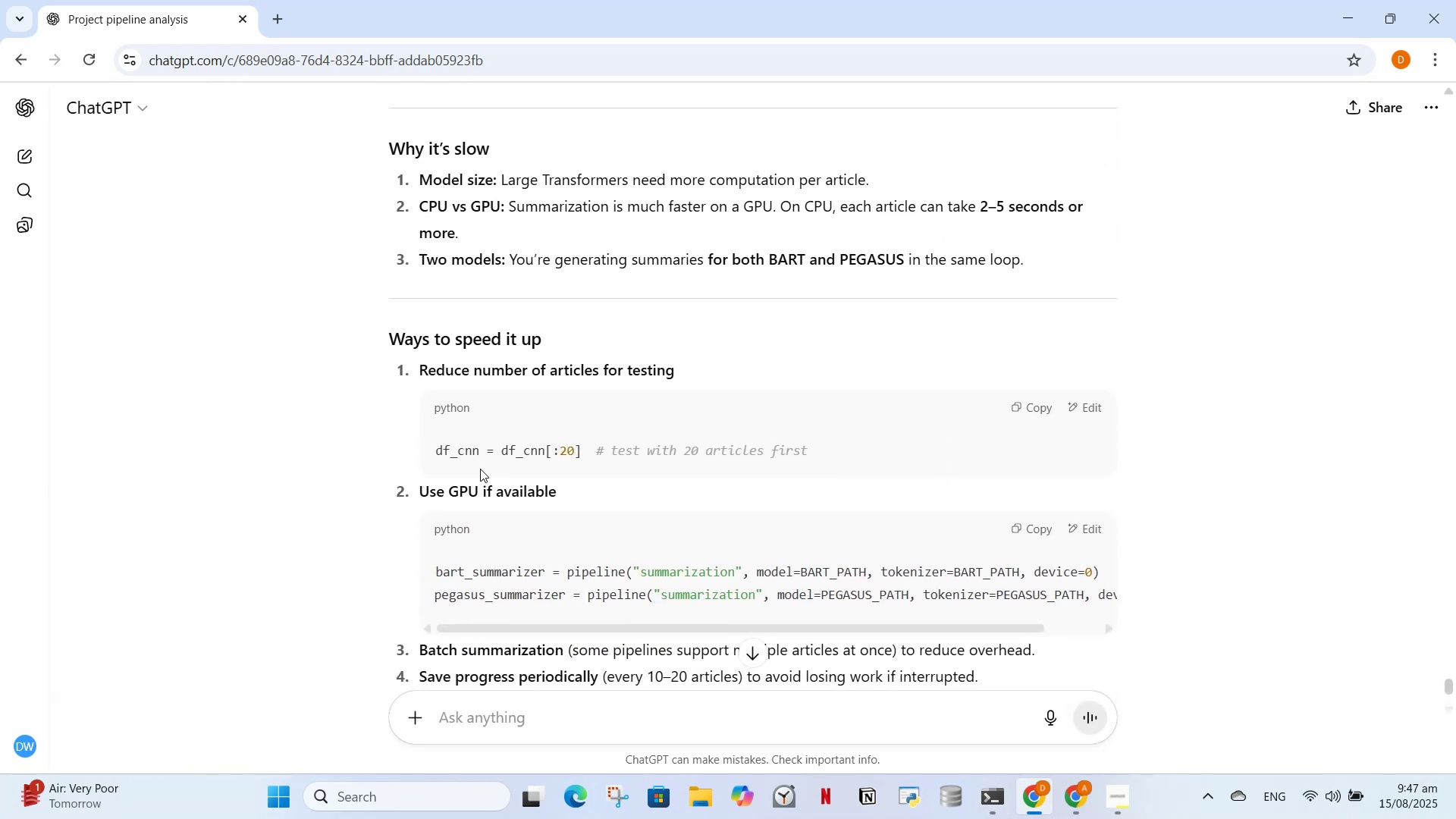 
left_click_drag(start_coordinate=[870, 627], to_coordinate=[772, 616])
 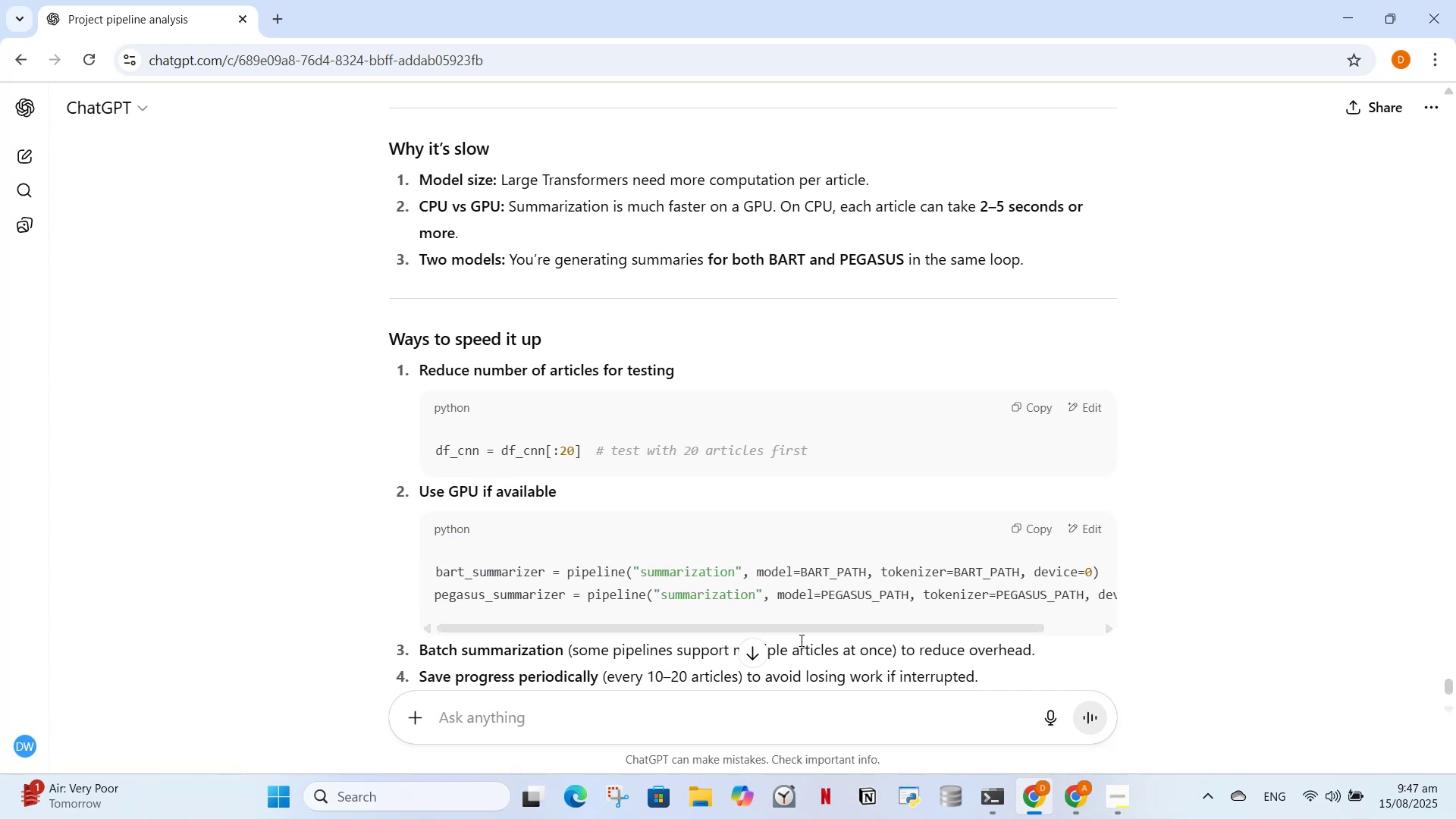 
left_click_drag(start_coordinate=[836, 622], to_coordinate=[1021, 610])
 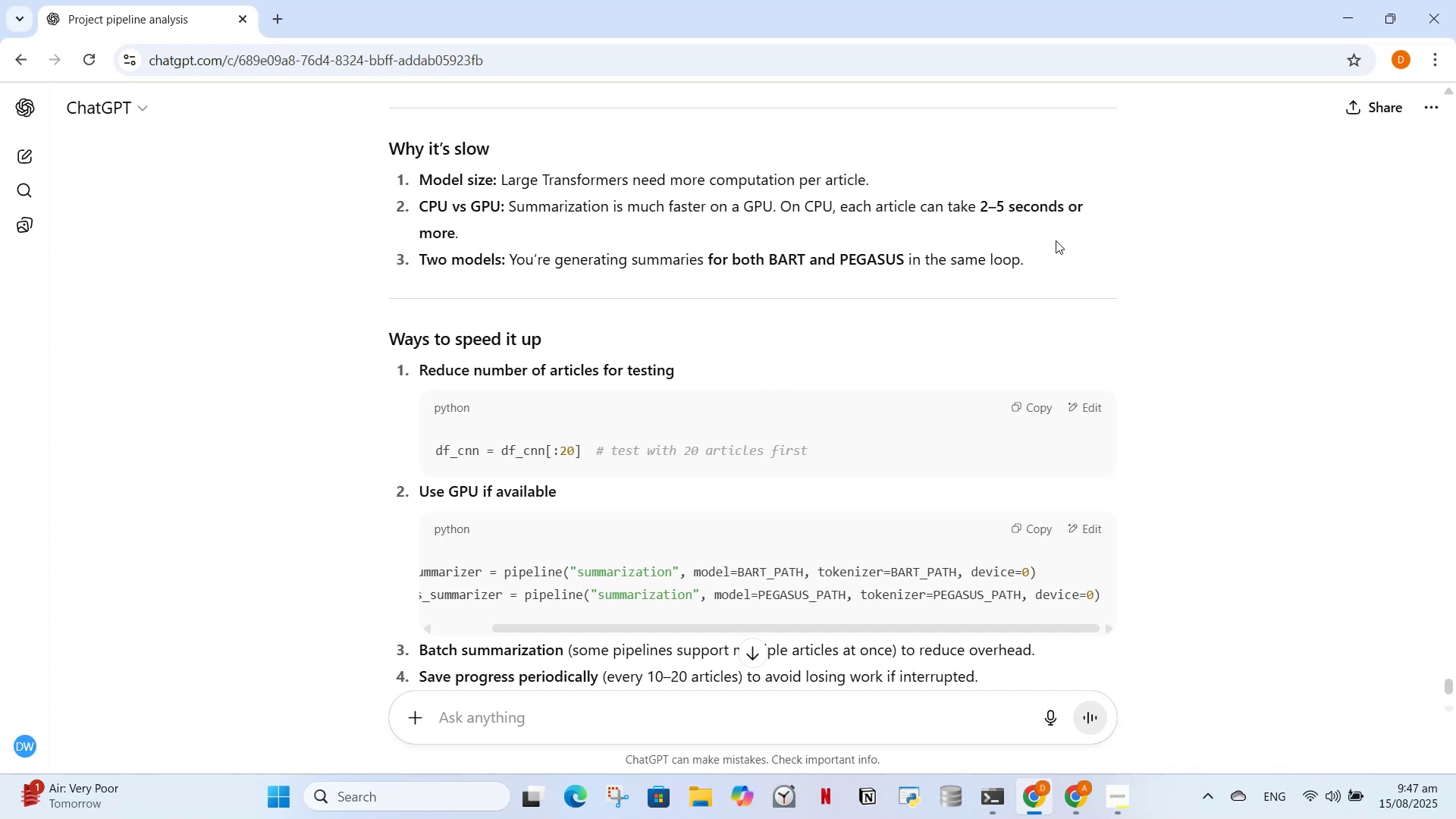 
wait(5.46)
 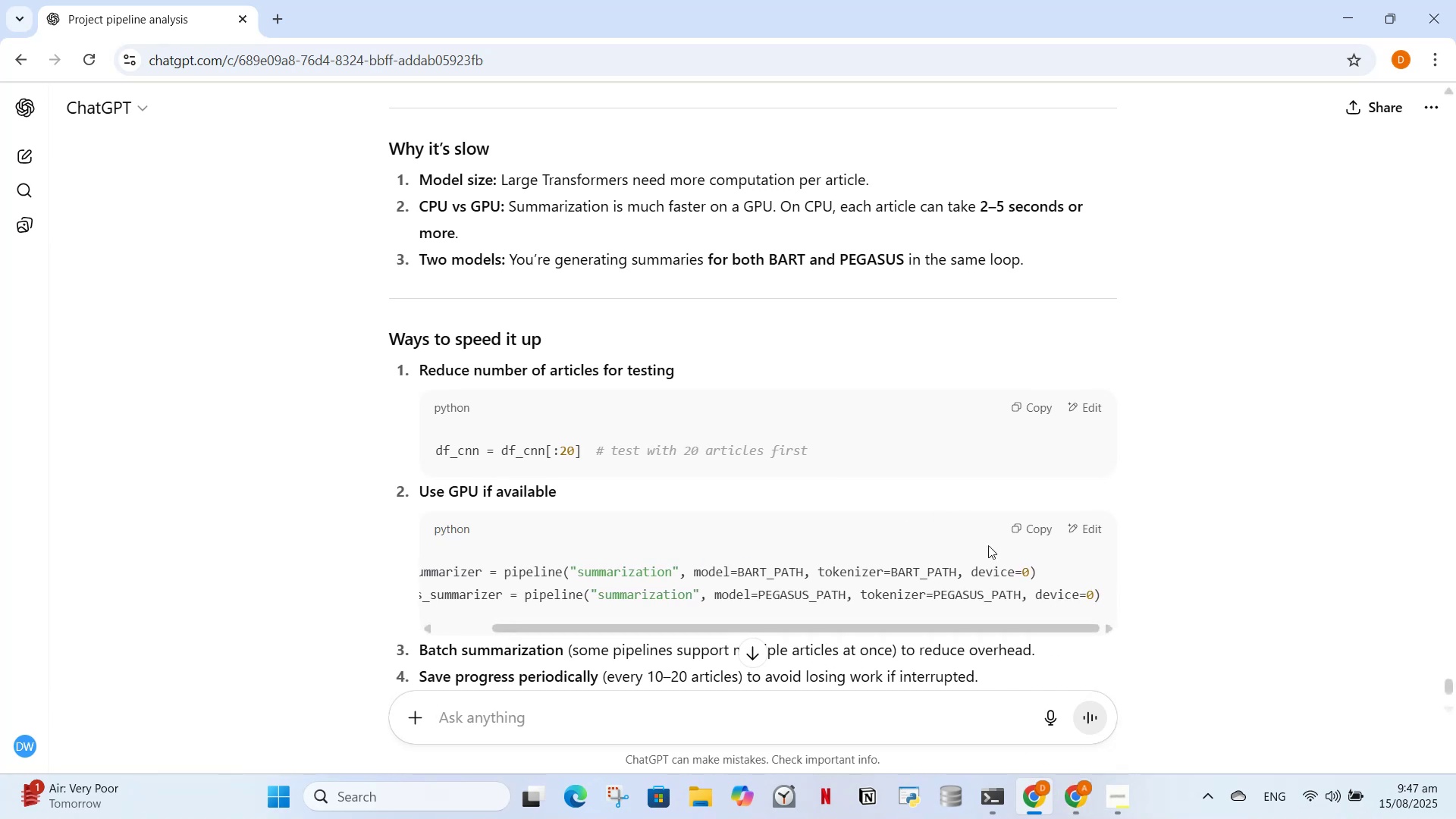 
left_click([1073, 793])
 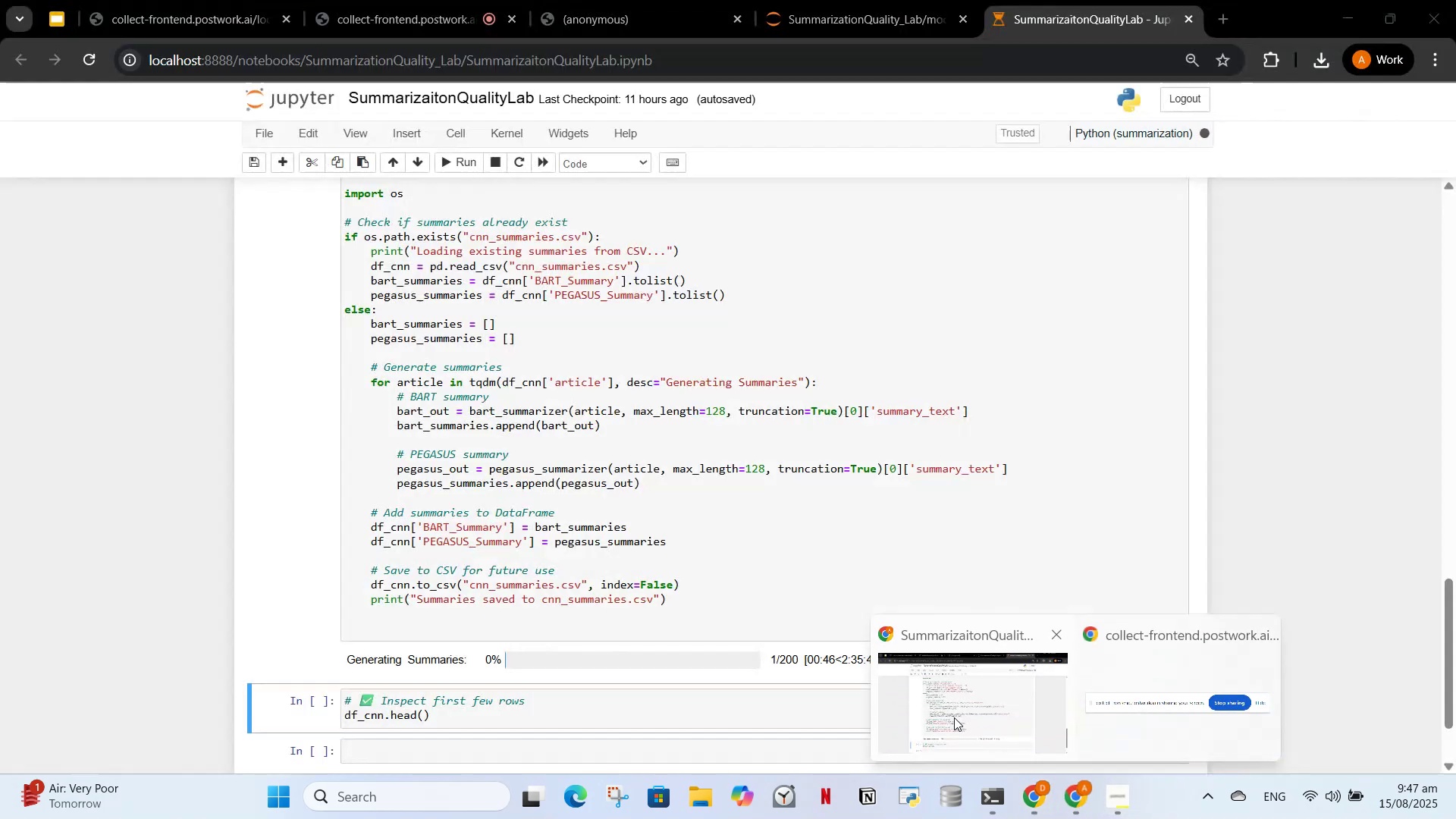 
left_click([954, 717])
 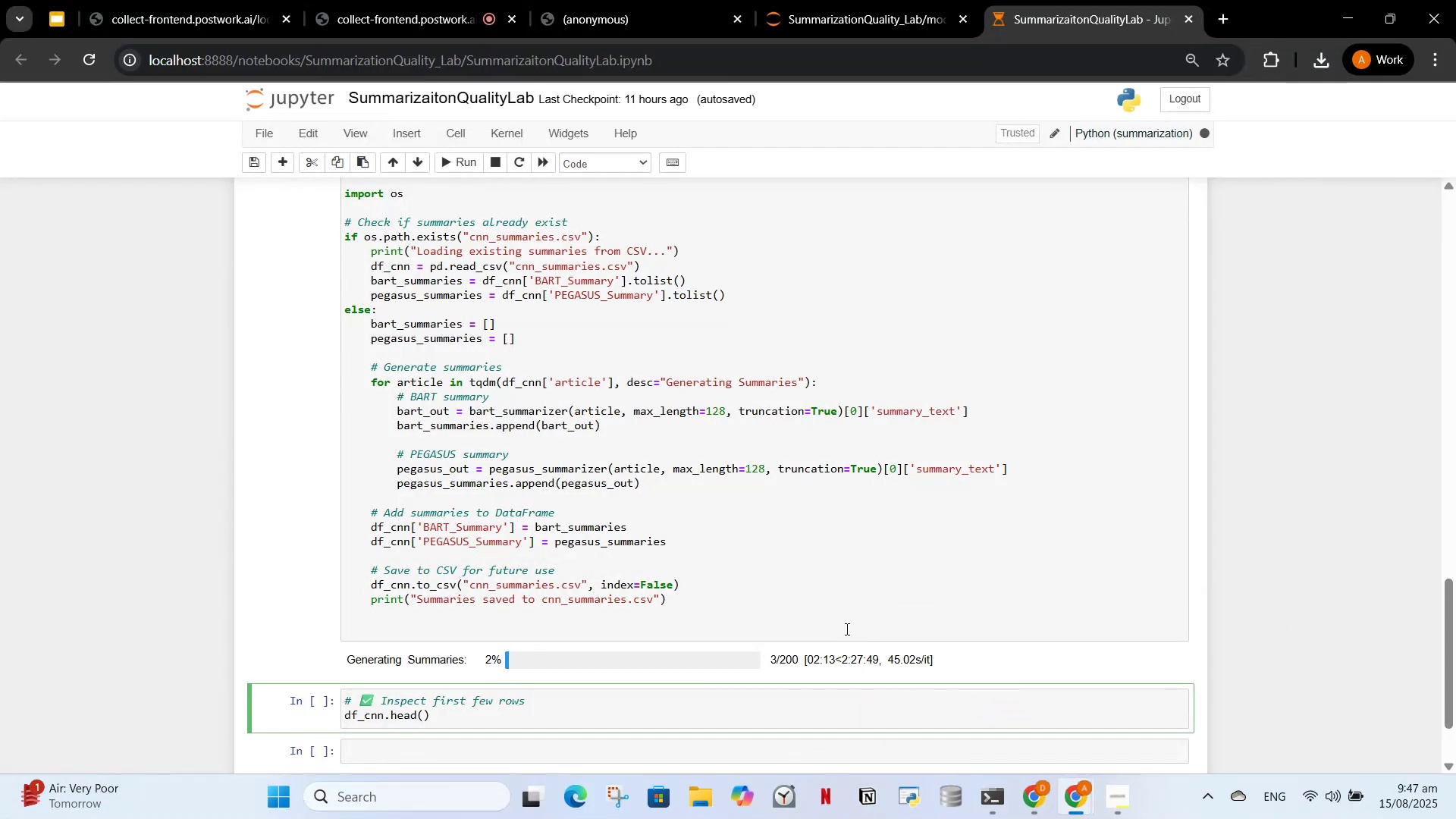 
scroll: coordinate [839, 631], scroll_direction: down, amount: 1.0
 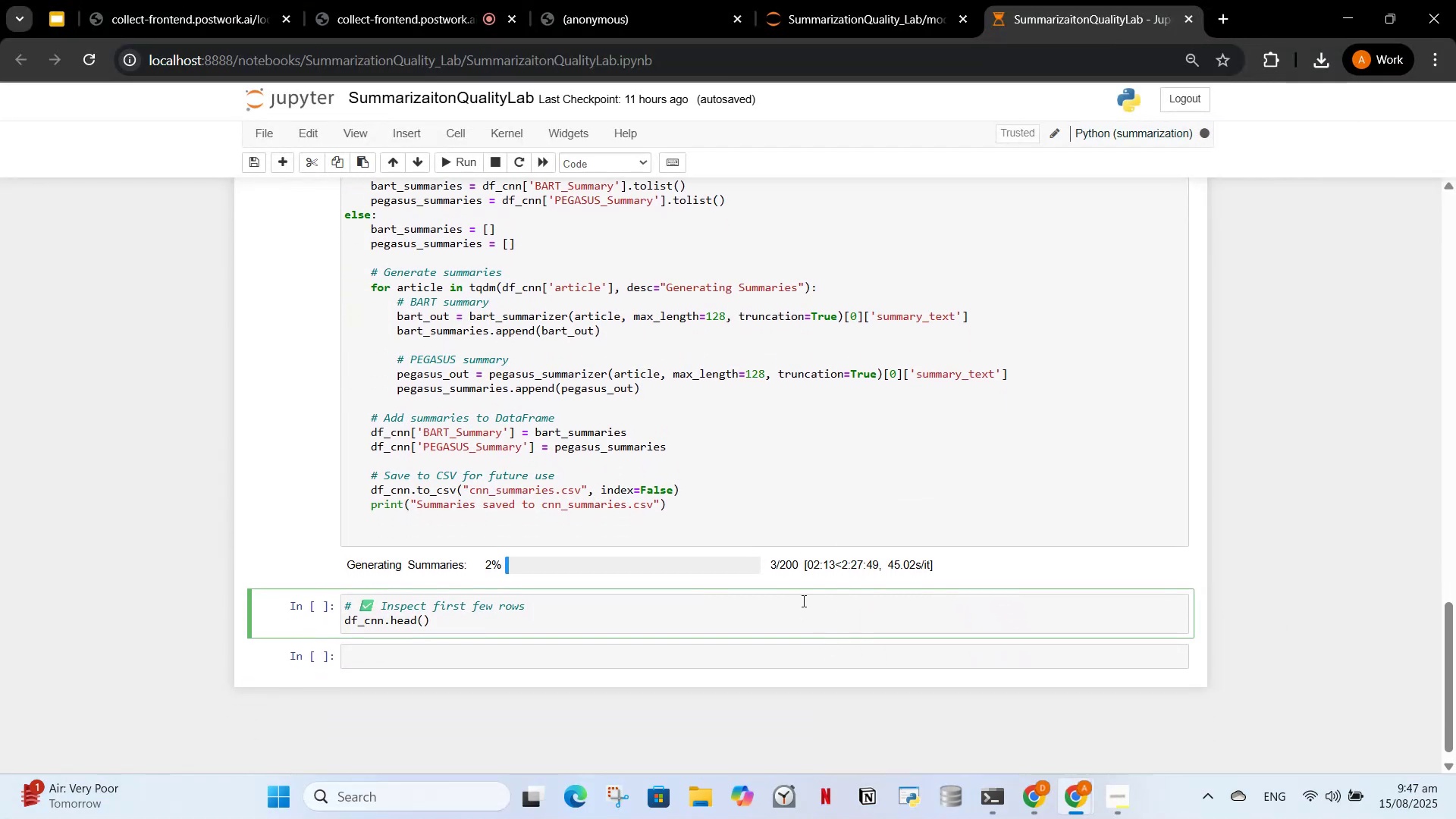 
scroll: coordinate [808, 601], scroll_direction: up, amount: 2.0
 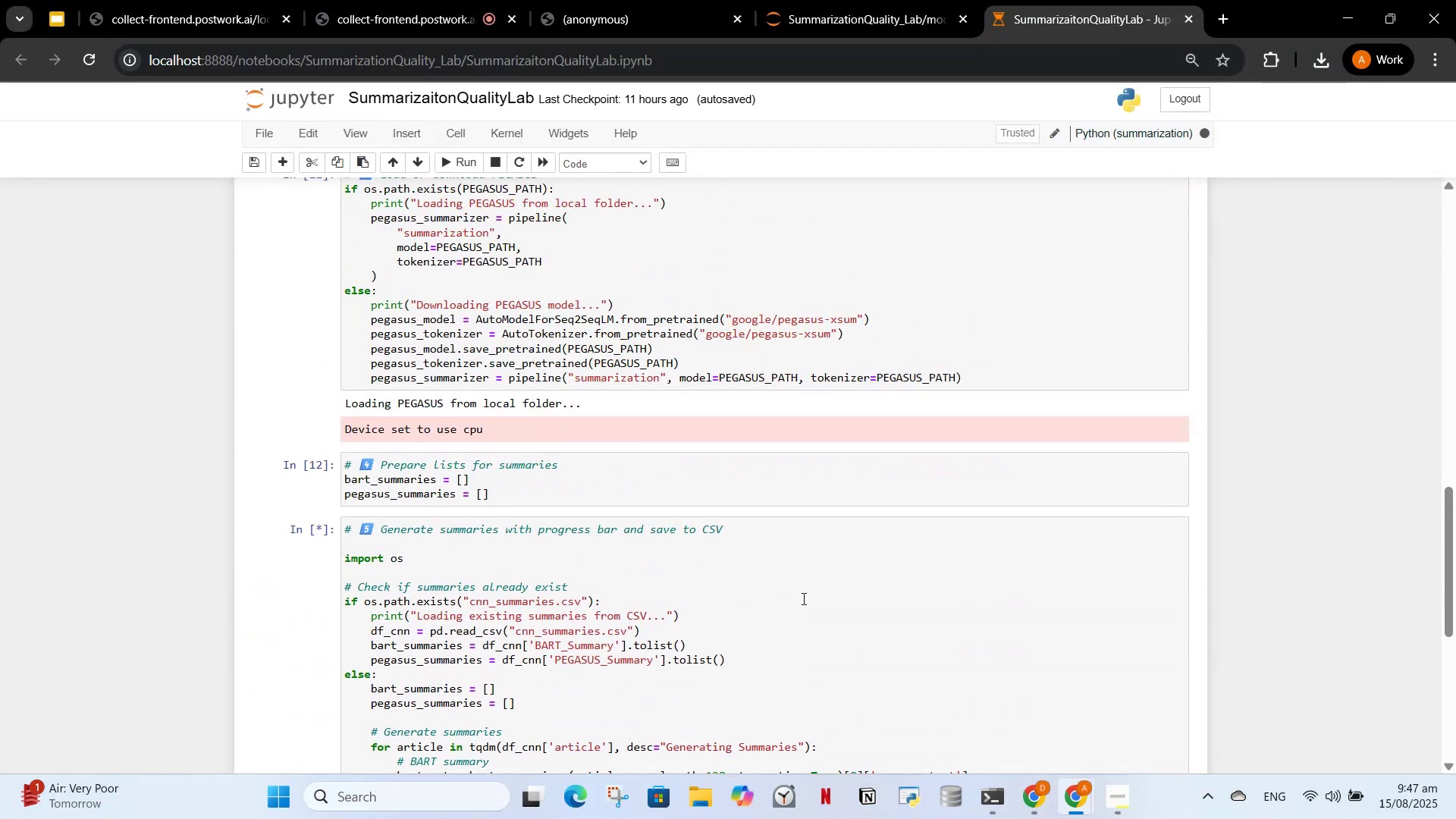 
scroll: coordinate [574, 383], scroll_direction: down, amount: 7.0
 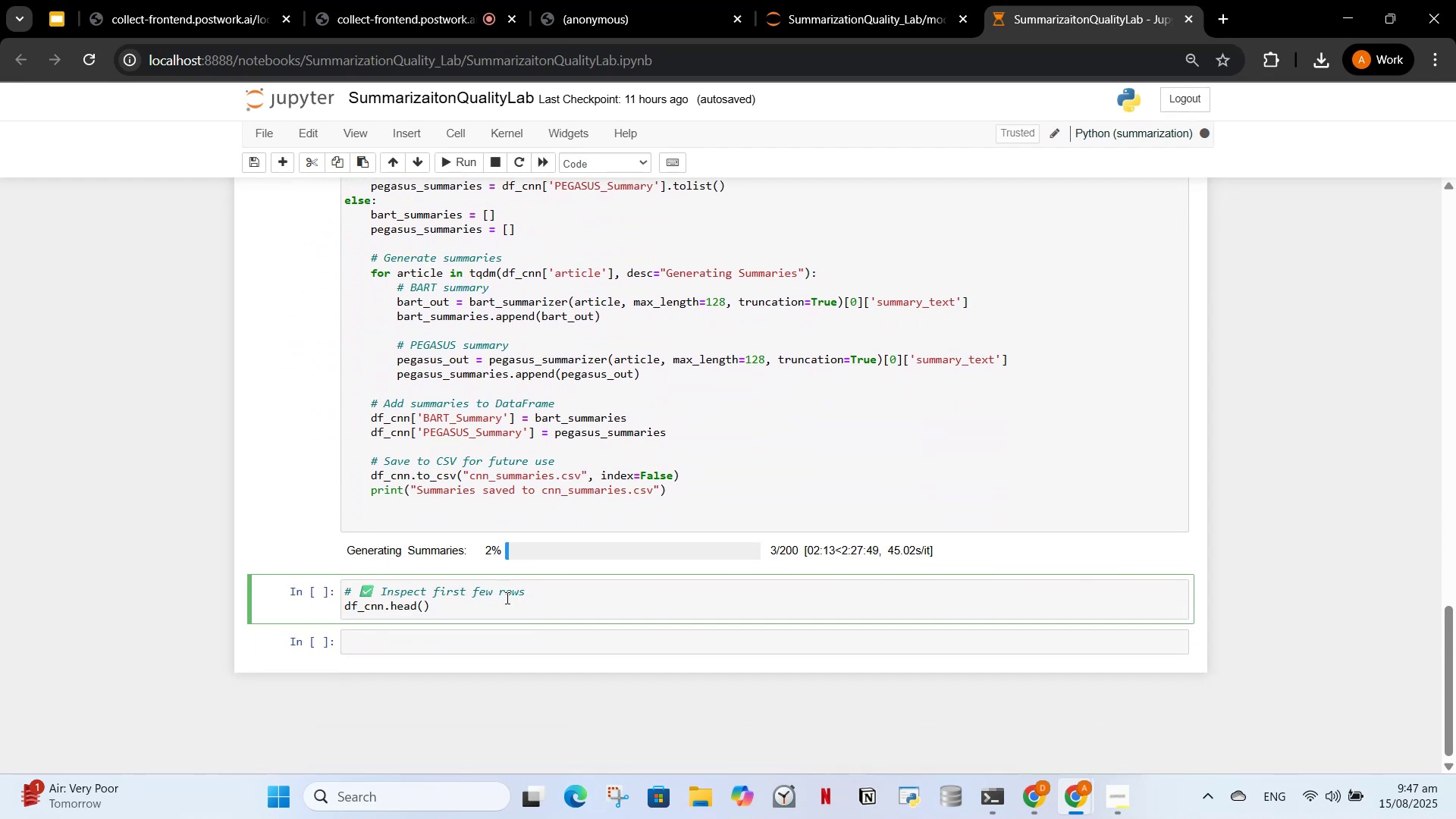 
left_click([502, 610])
 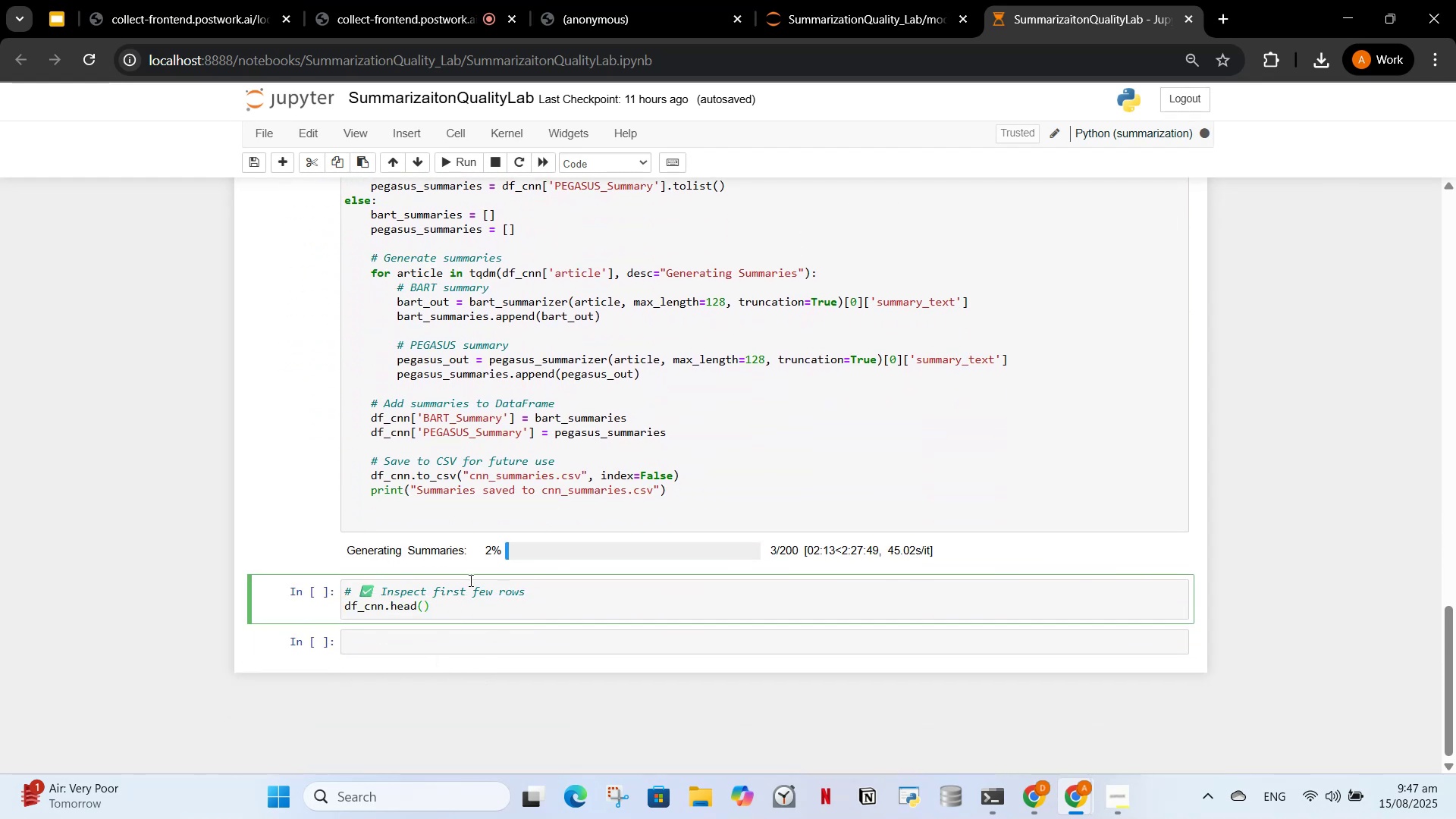 
scroll: coordinate [519, 553], scroll_direction: up, amount: 3.0
 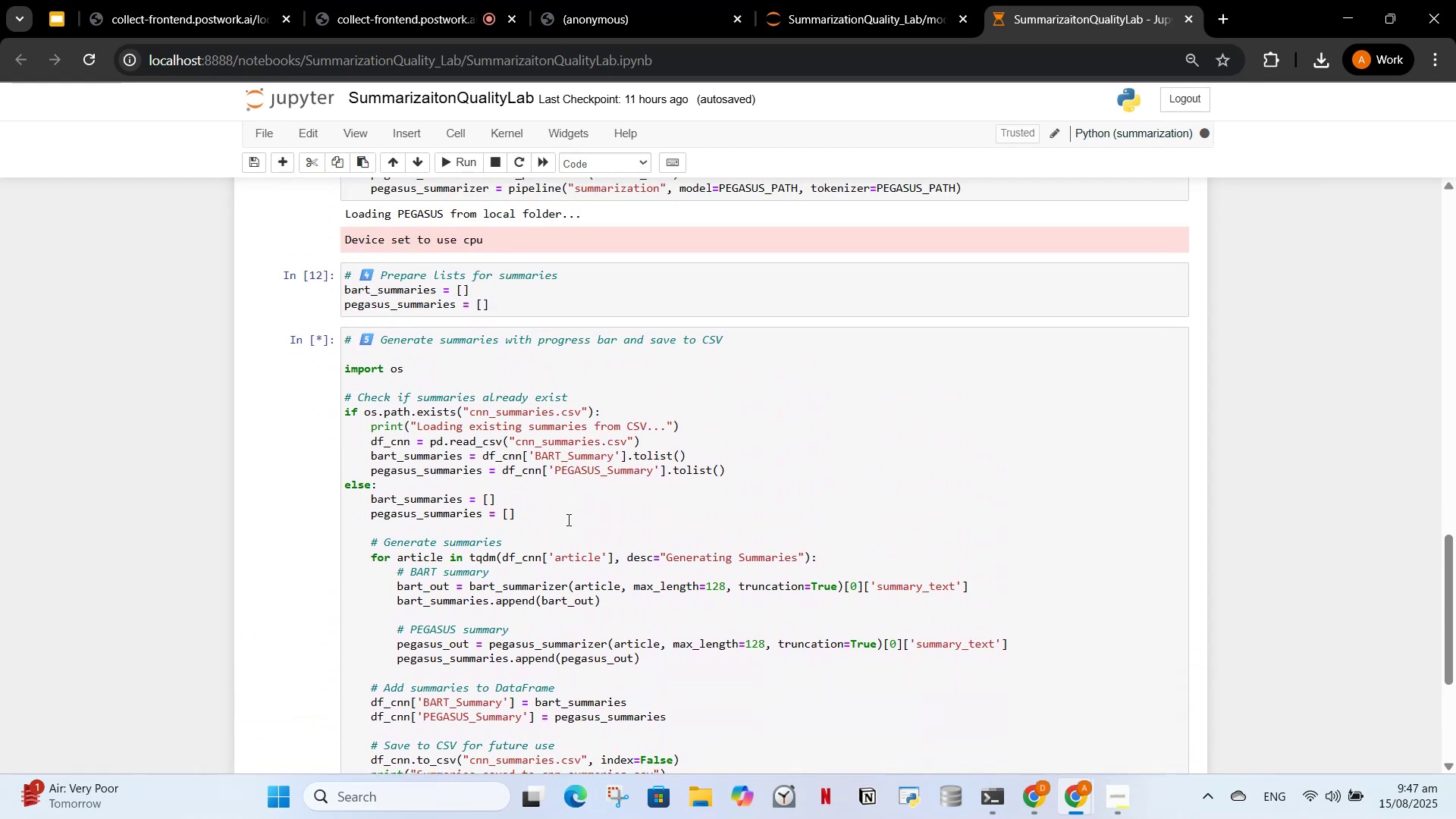 
scroll: coordinate [572, 563], scroll_direction: down, amount: 2.0
 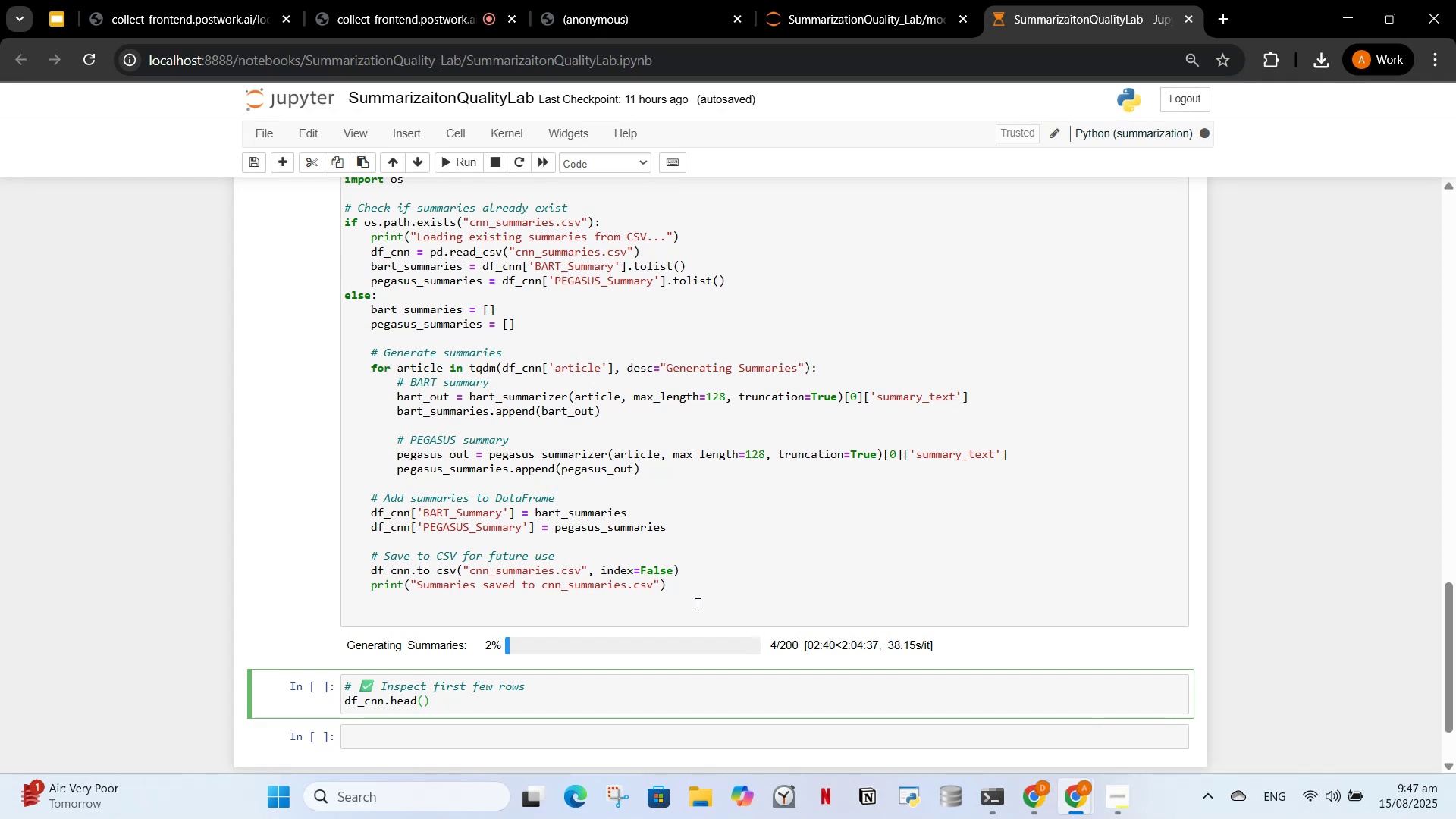 
wait(12.91)
 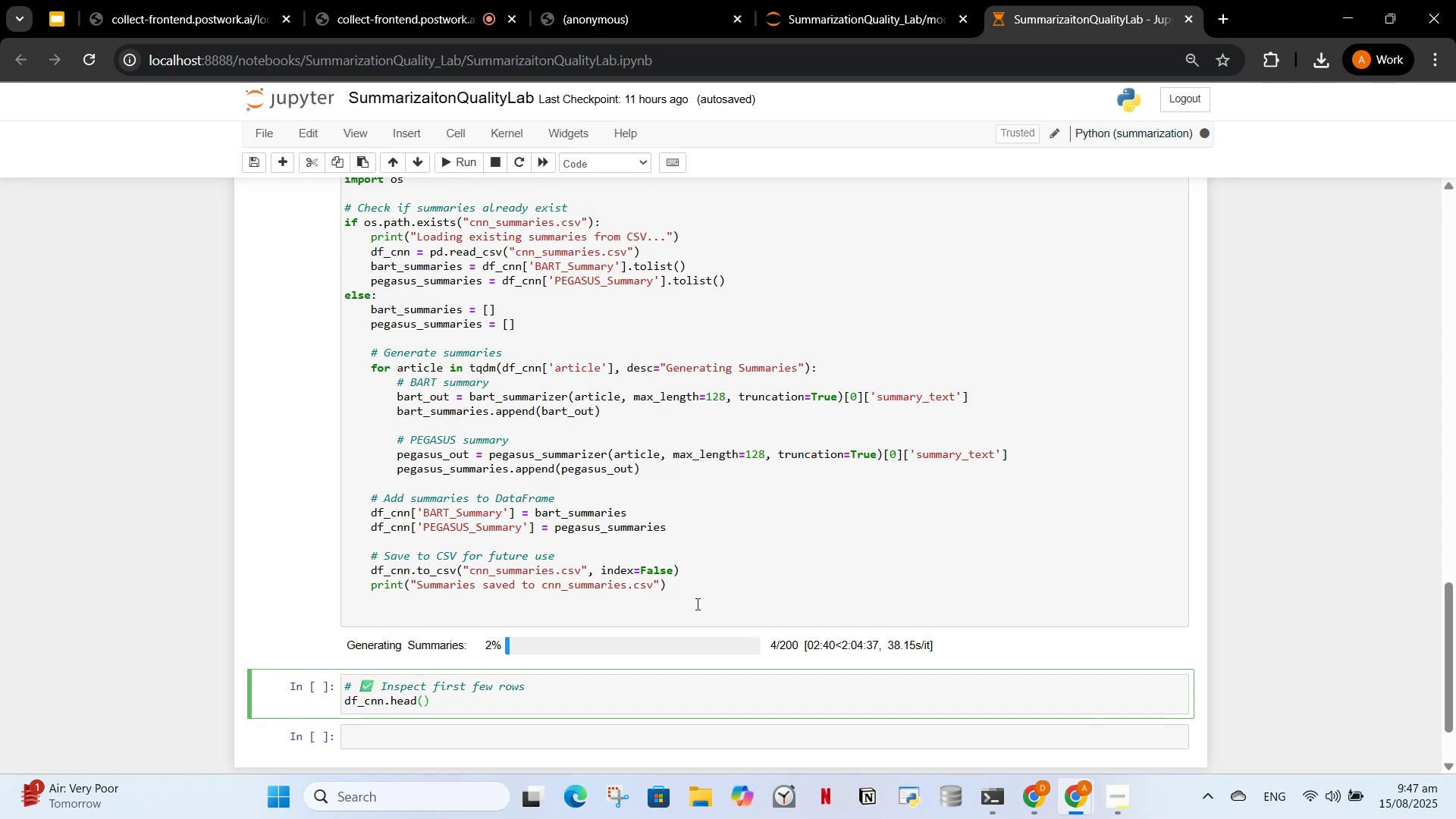 
left_click([610, 0])
 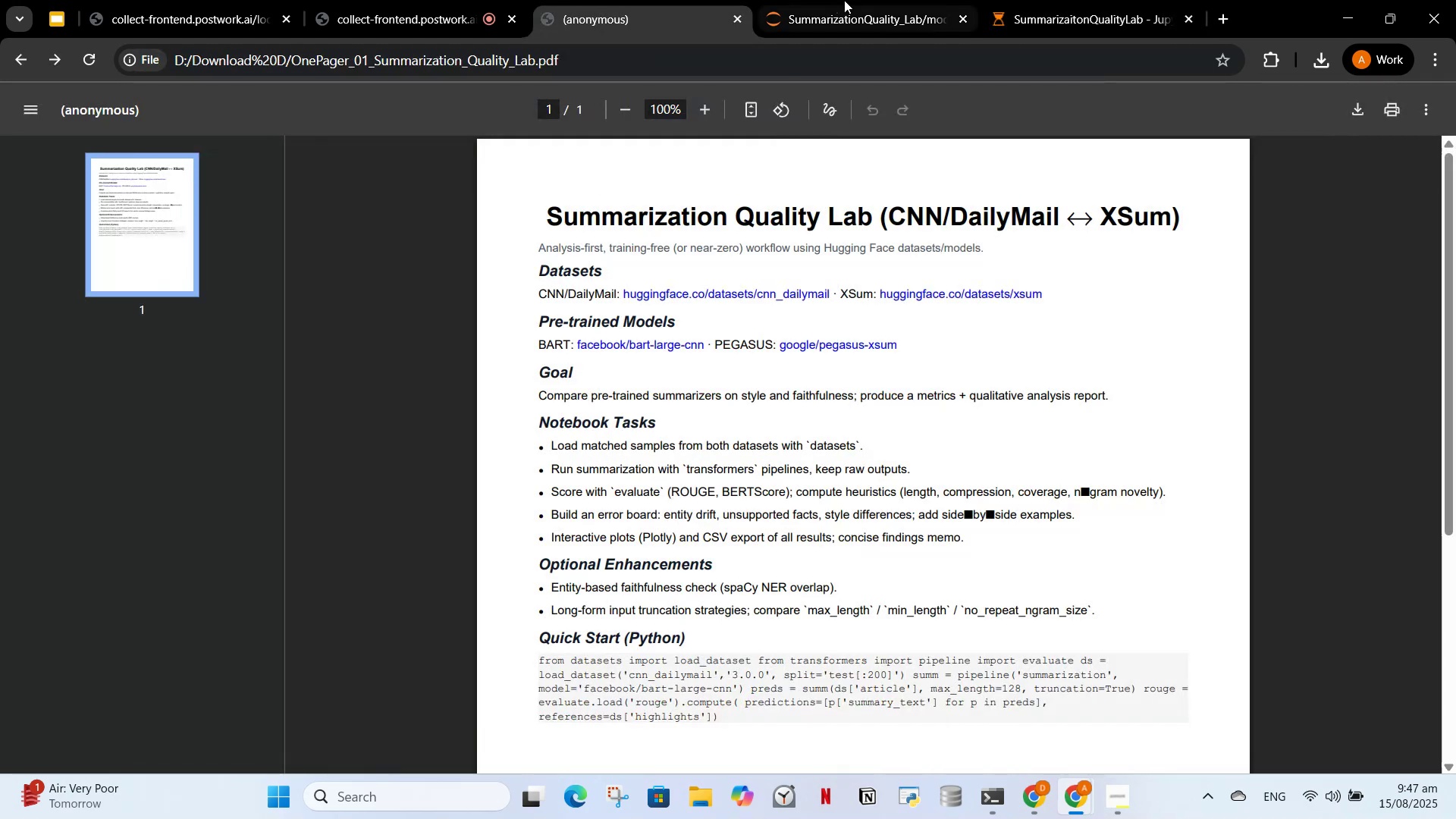 
left_click([852, 0])
 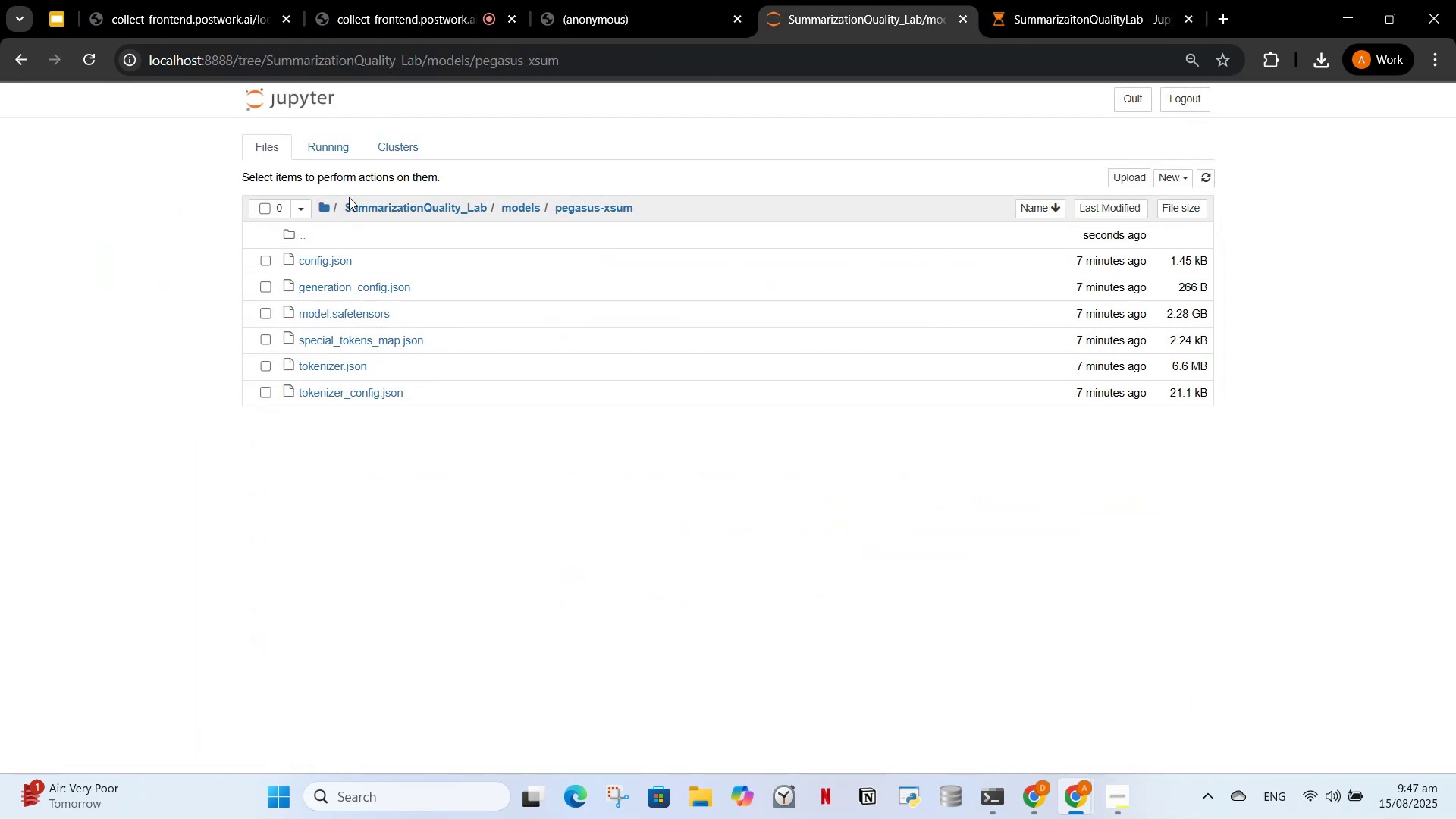 
left_click([378, 206])
 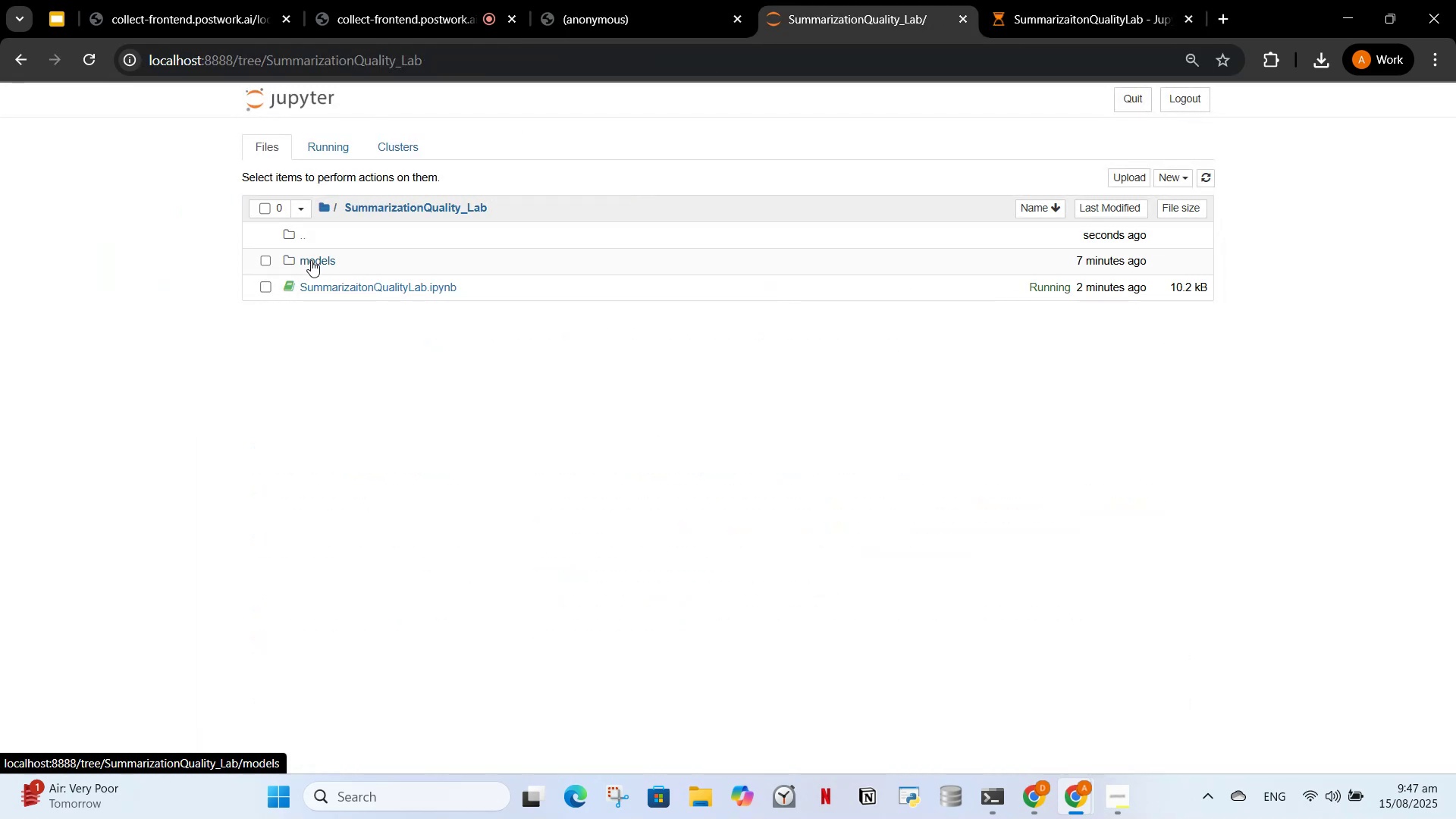 
left_click([309, 315])
 